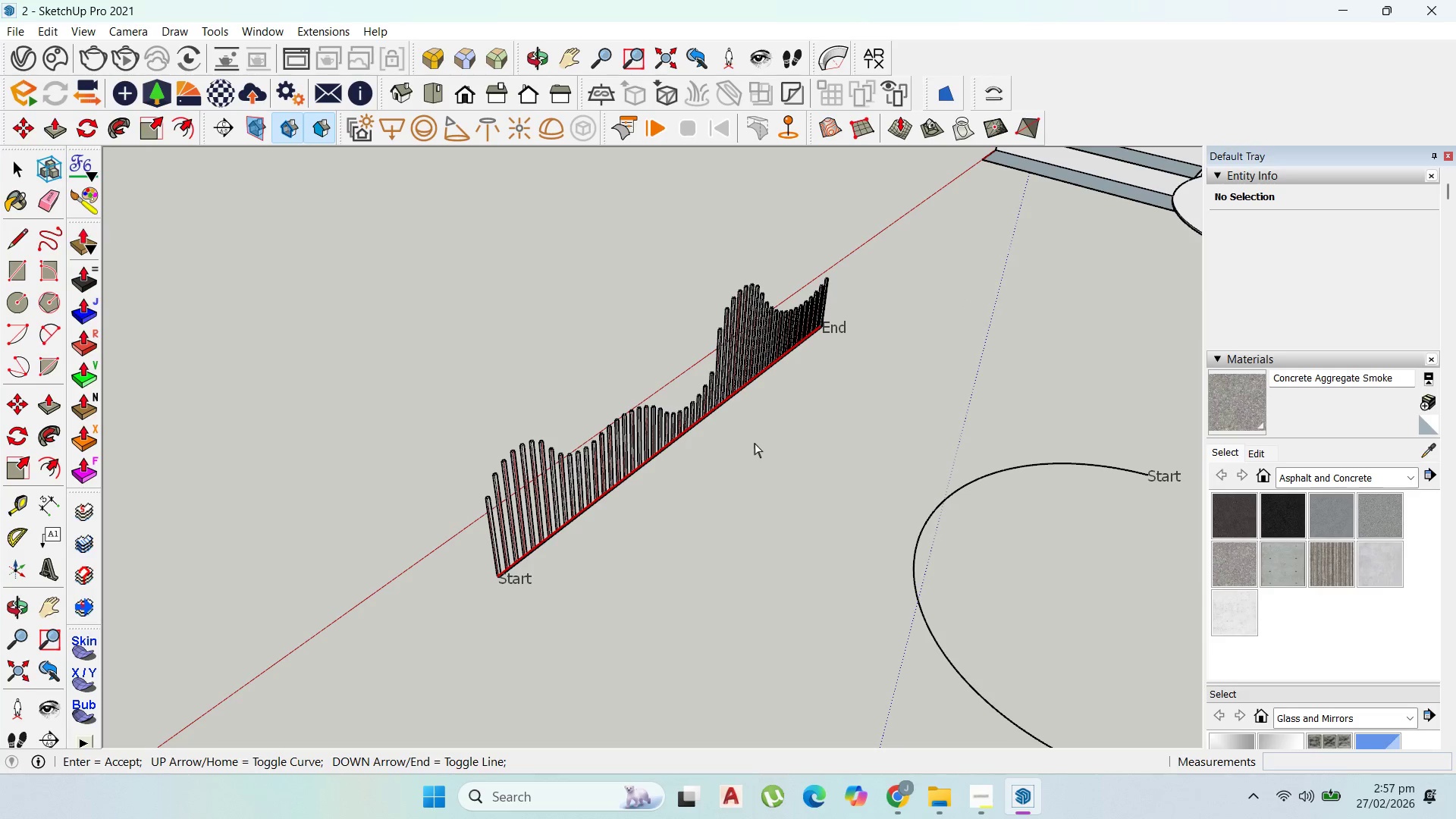 
key(ArrowRight)
 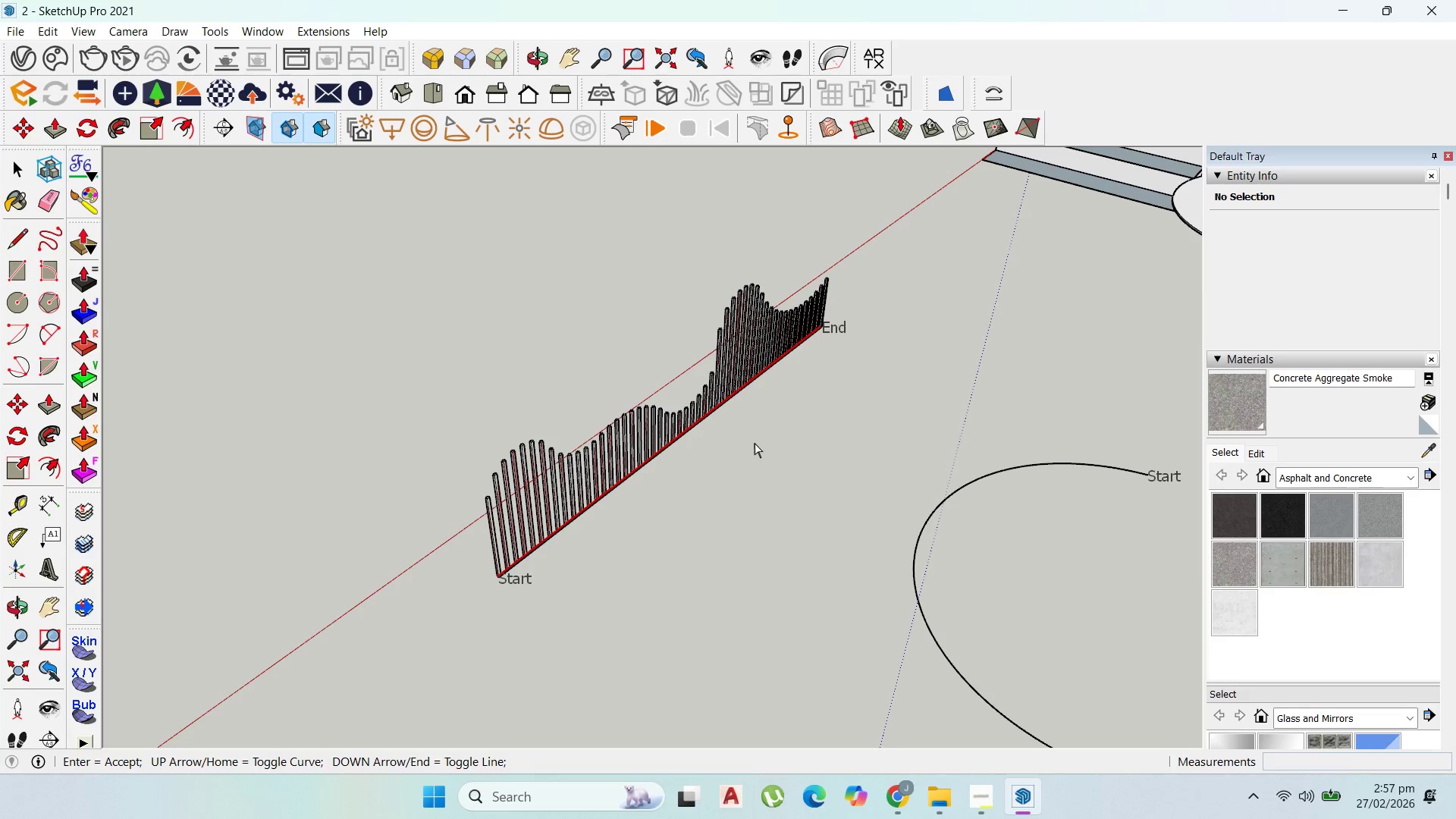 
key(ArrowUp)
 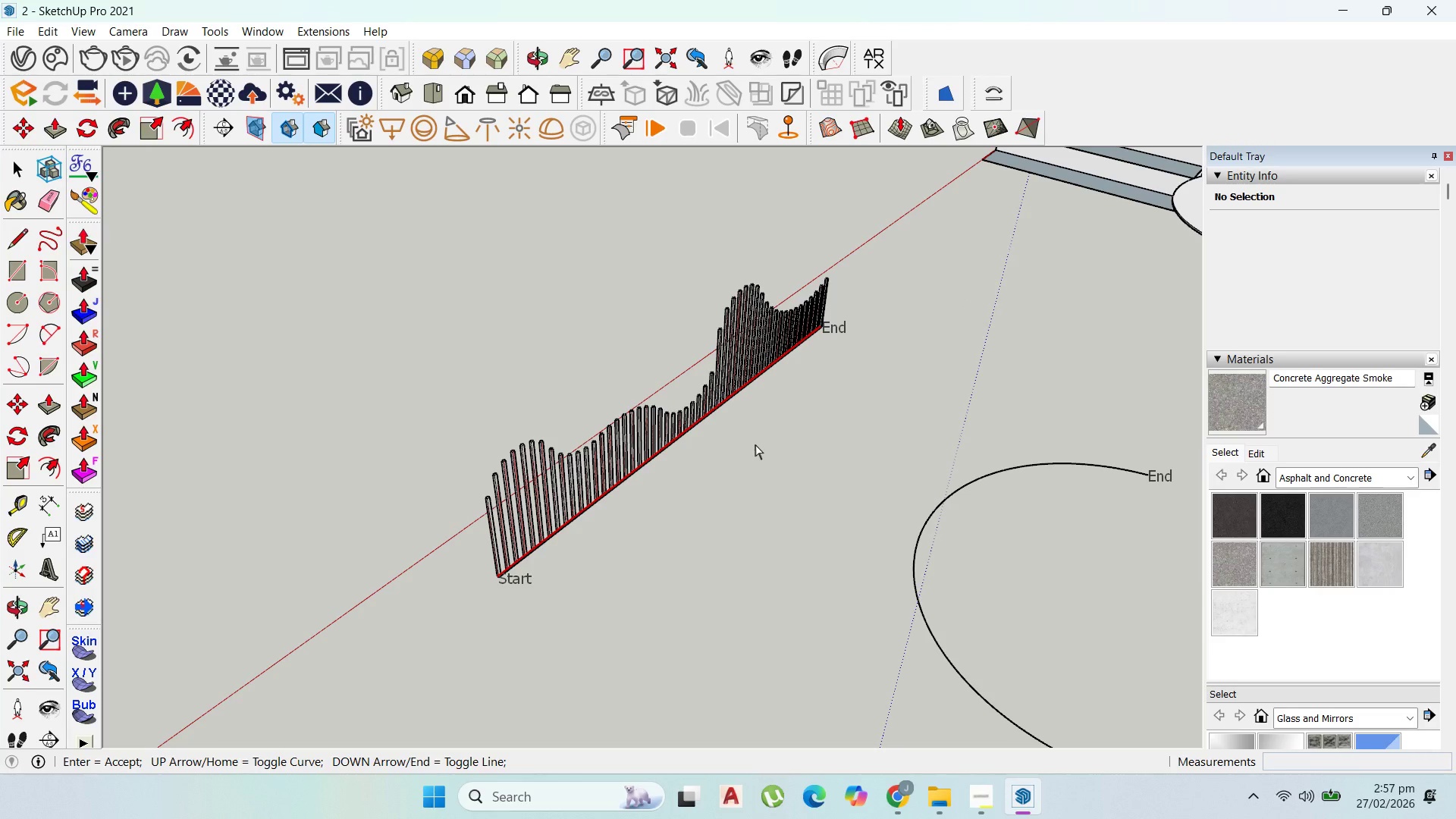 
key(ArrowDown)
 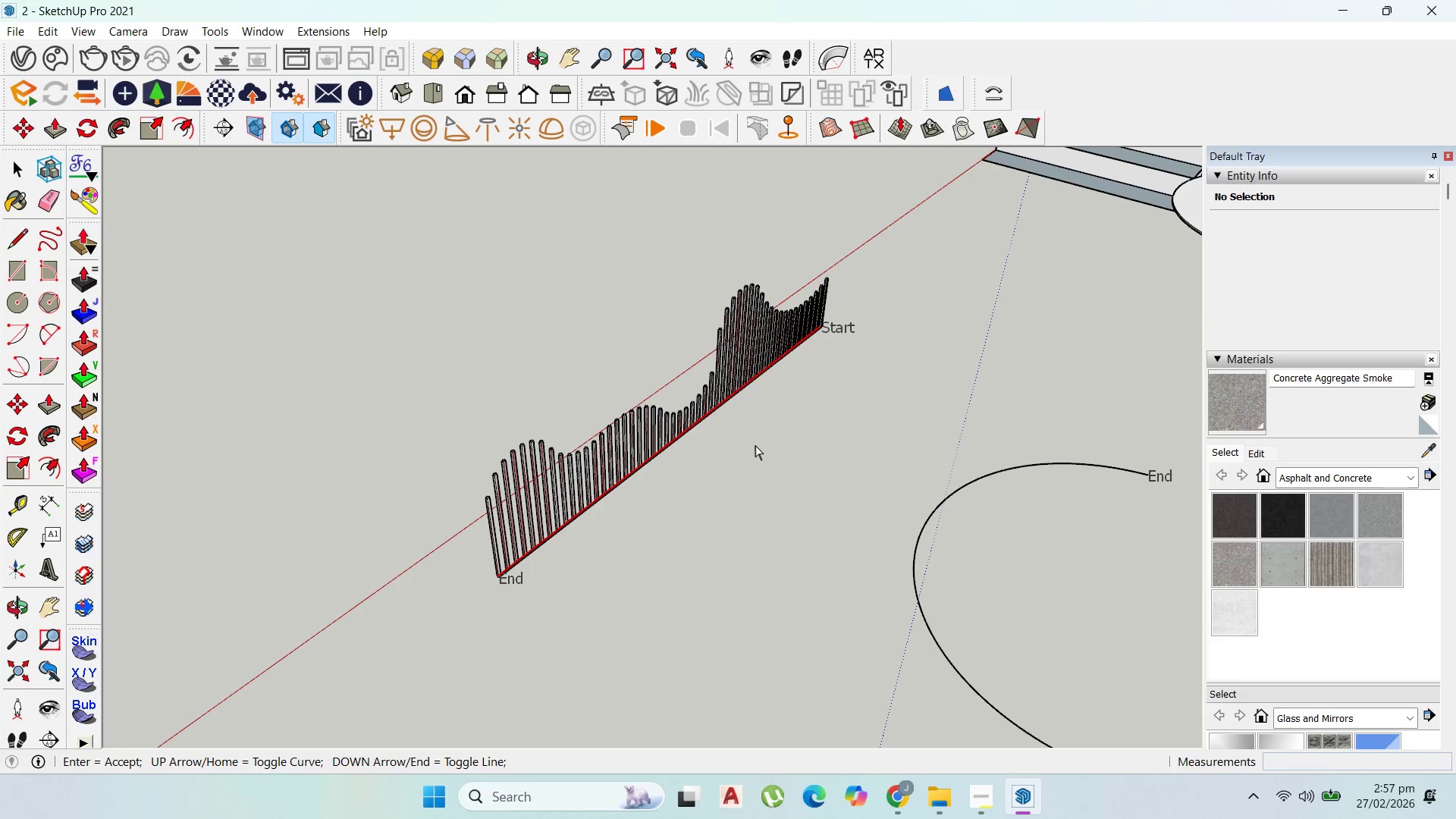 
scroll: coordinate [775, 431], scroll_direction: down, amount: 2.0
 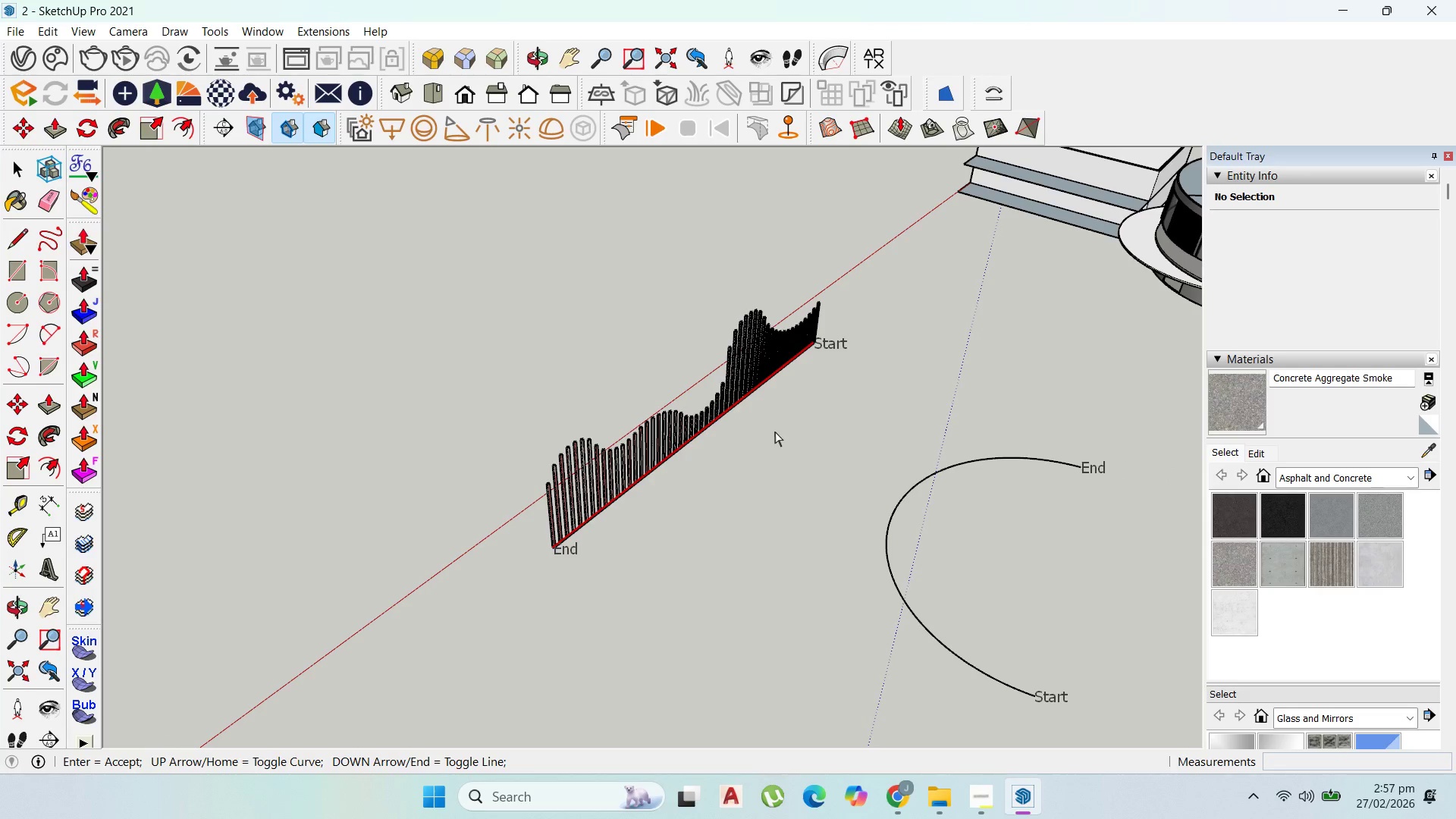 
key(ArrowRight)
 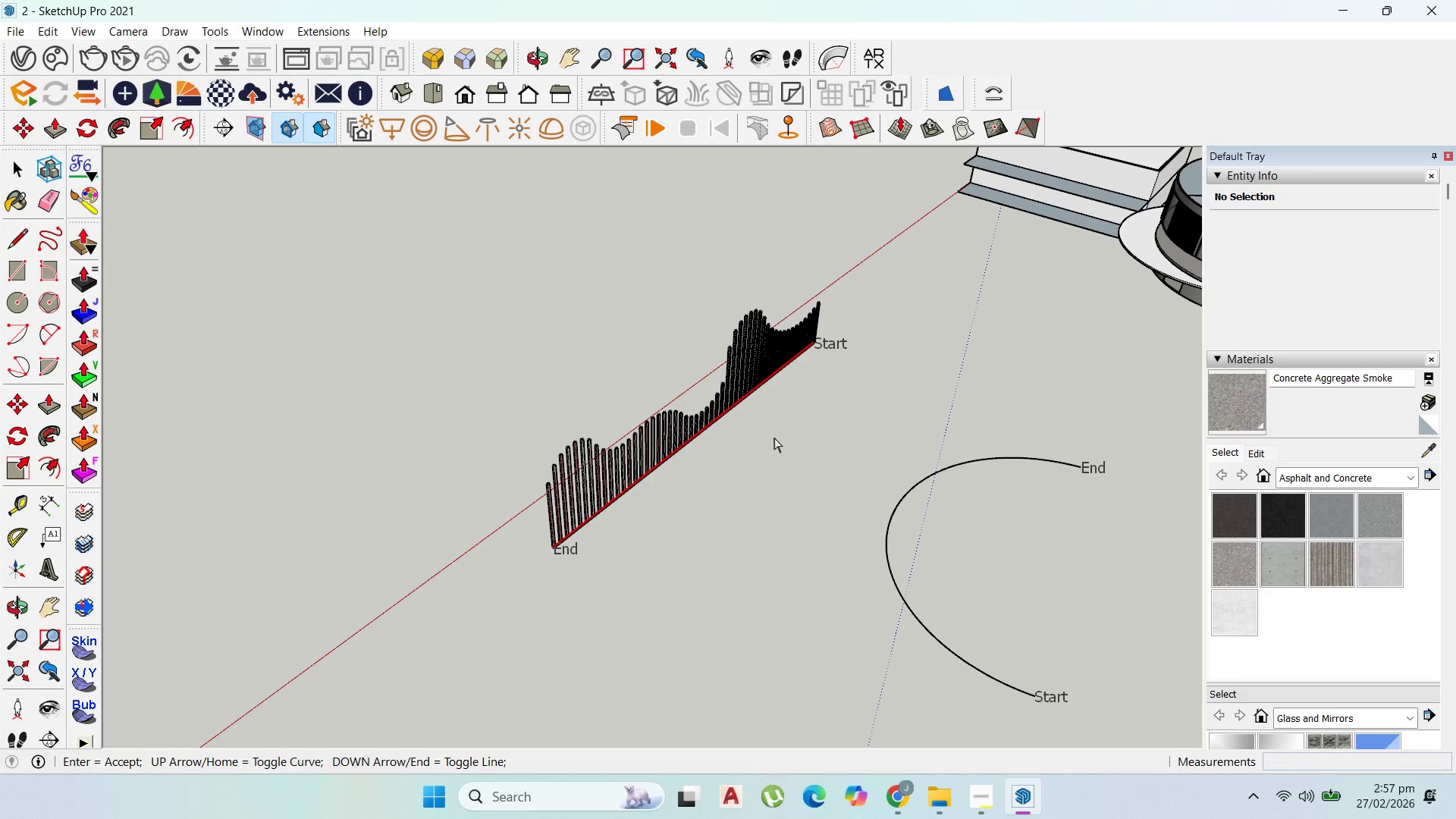 
wait(6.77)
 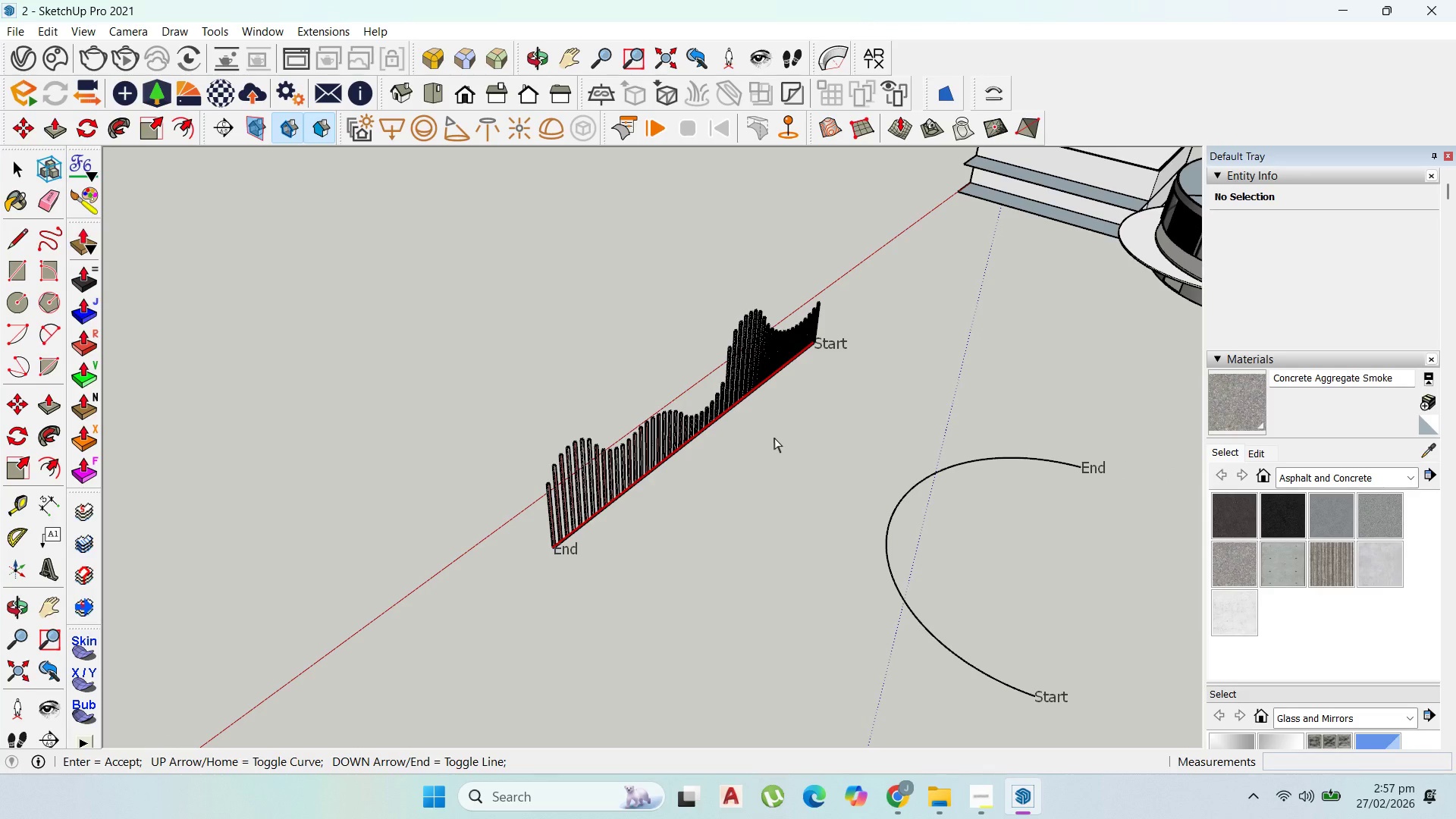 
key(ArrowUp)
 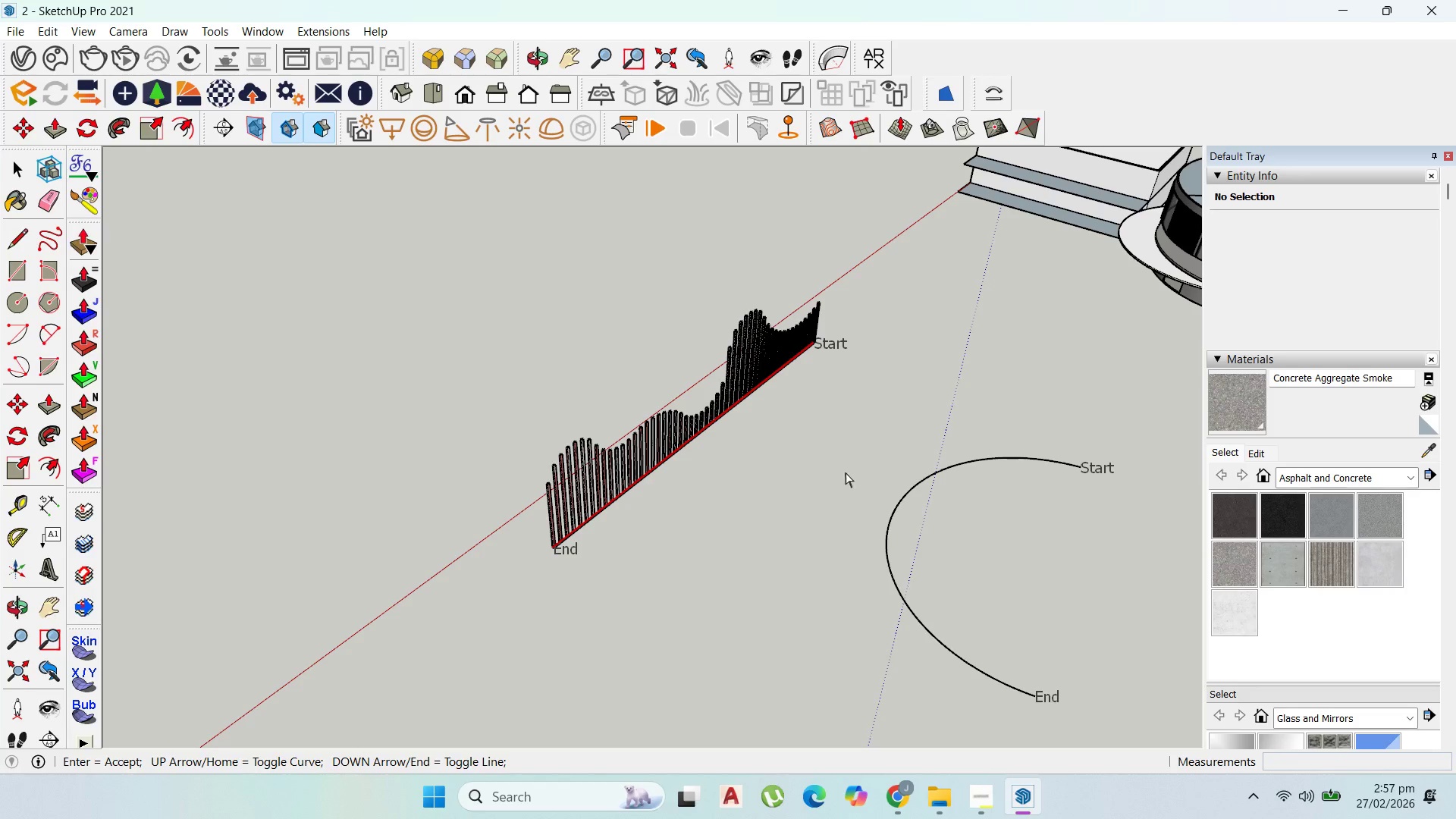 
key(Enter)
 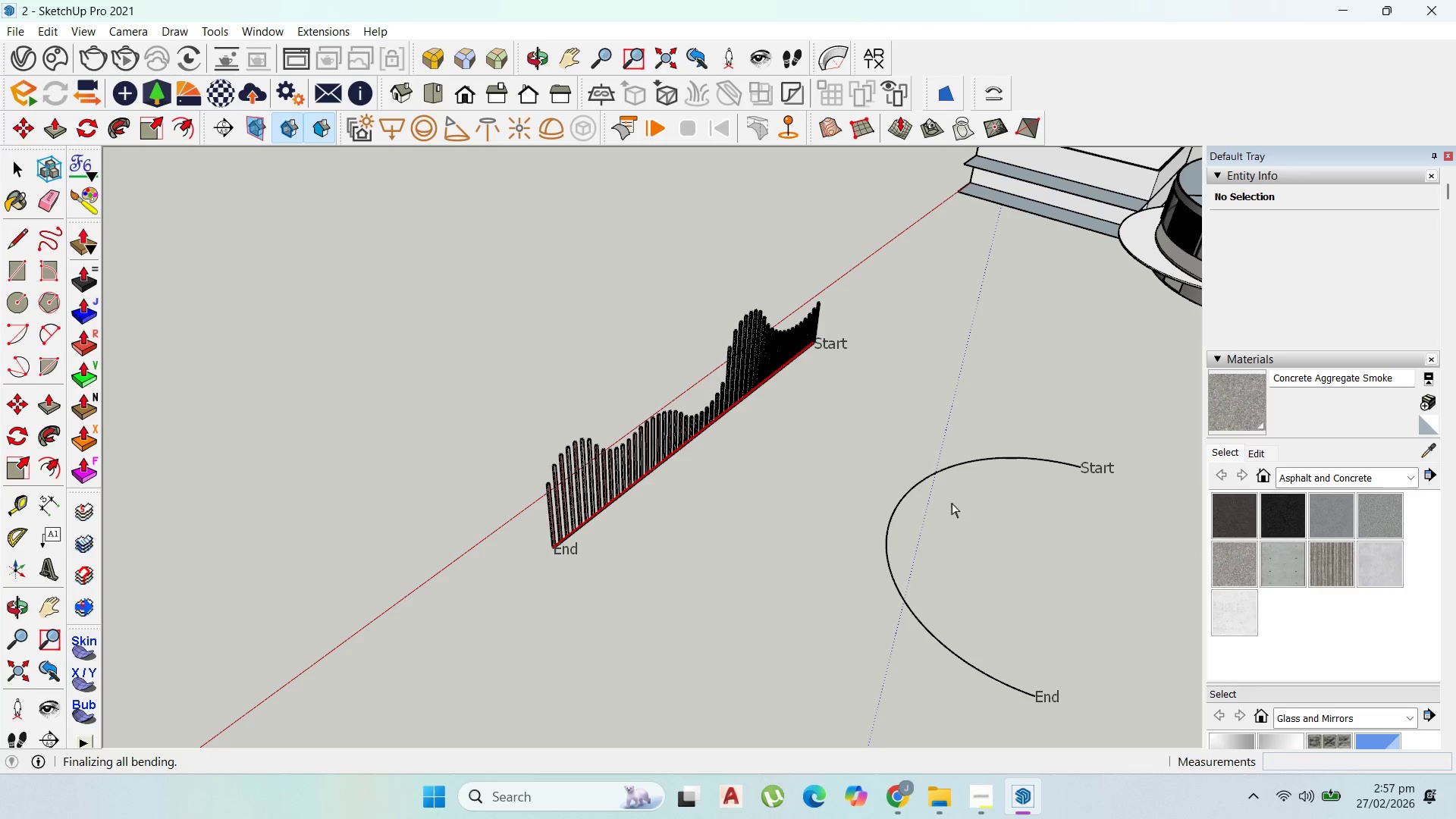 
scroll: coordinate [788, 415], scroll_direction: down, amount: 5.0
 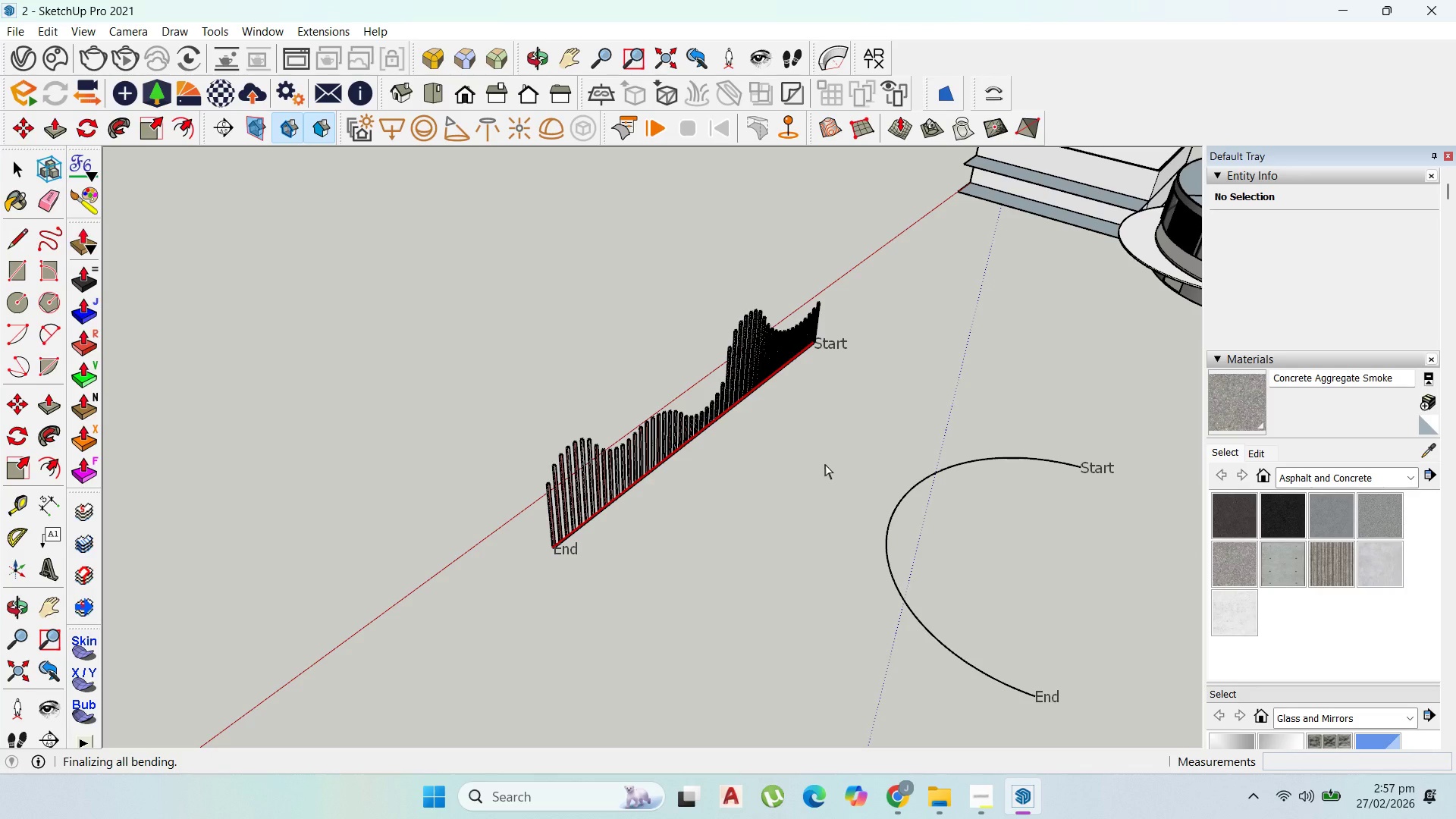 
wait(6.79)
 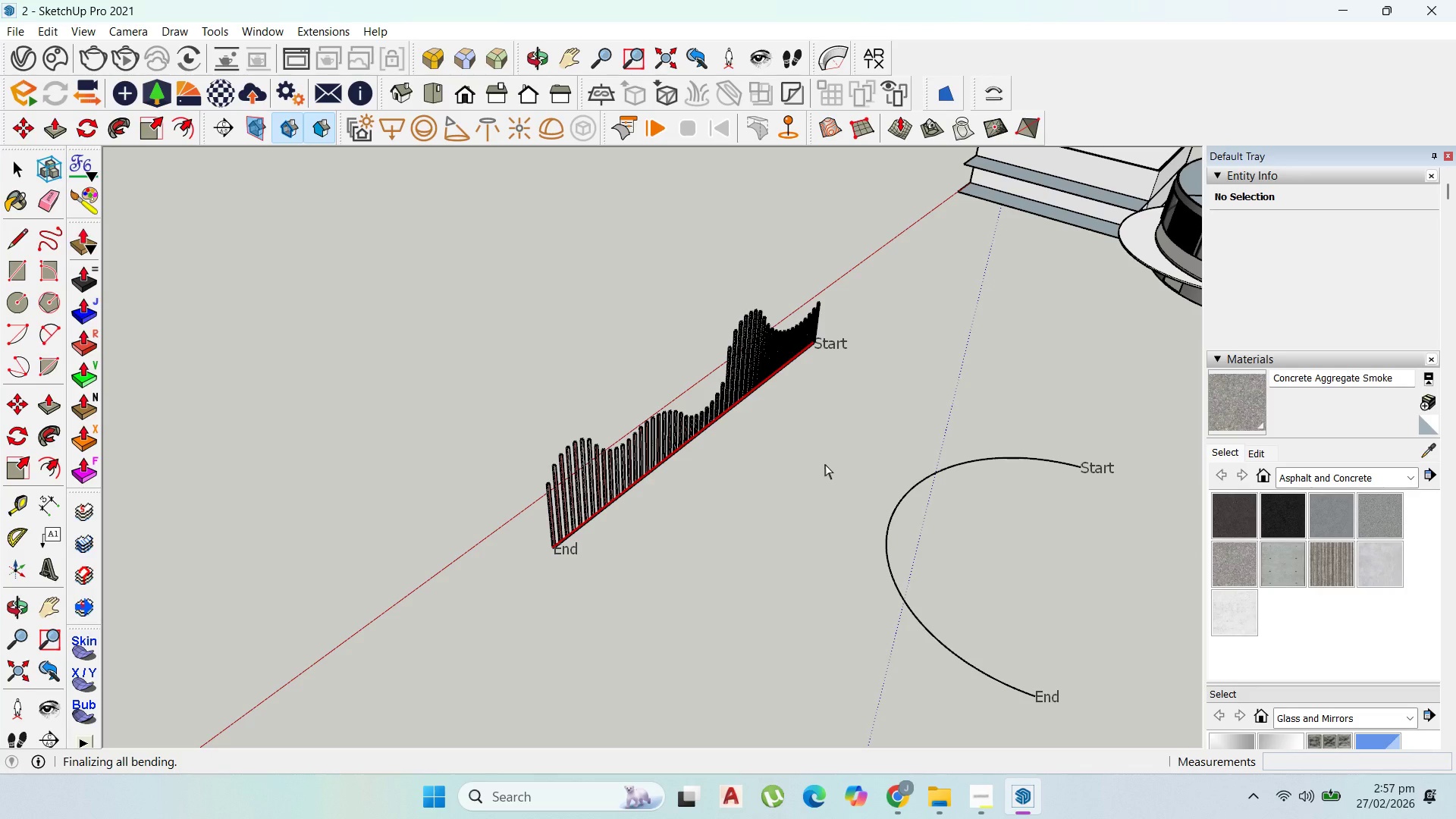 
scroll: coordinate [989, 493], scroll_direction: up, amount: 4.0
 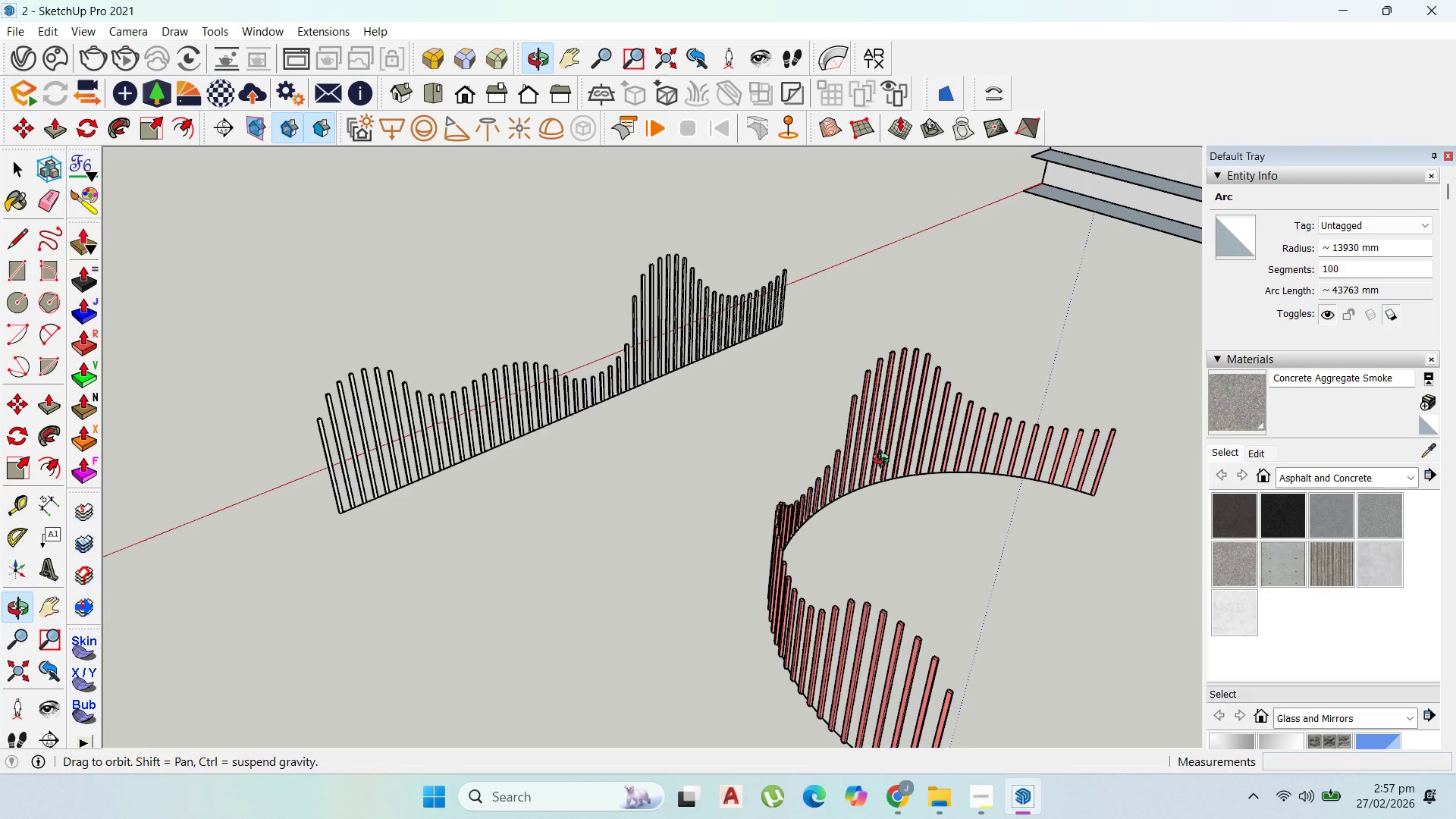 
scroll: coordinate [909, 475], scroll_direction: down, amount: 4.0
 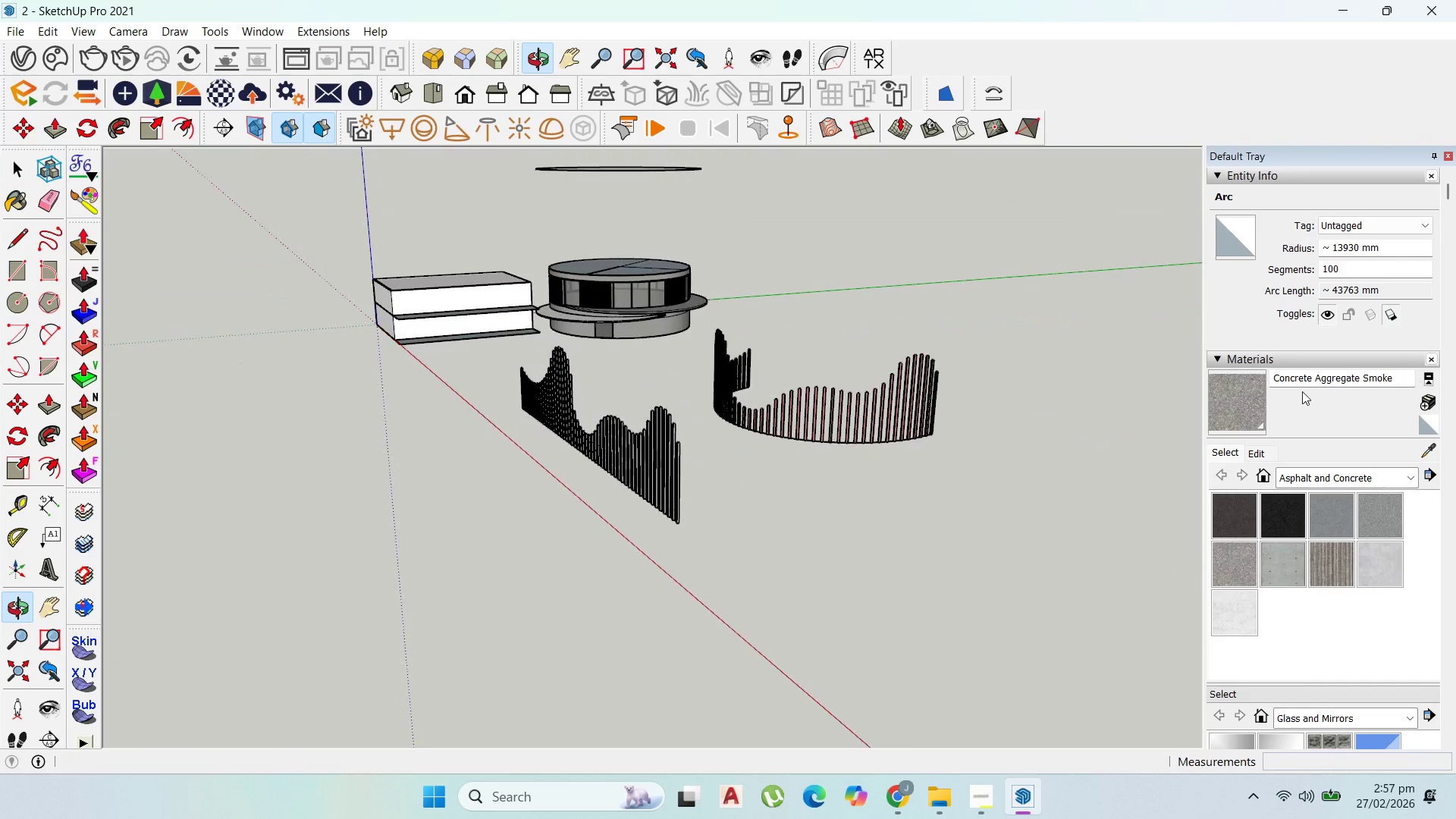 
scroll: coordinate [820, 400], scroll_direction: up, amount: 7.0
 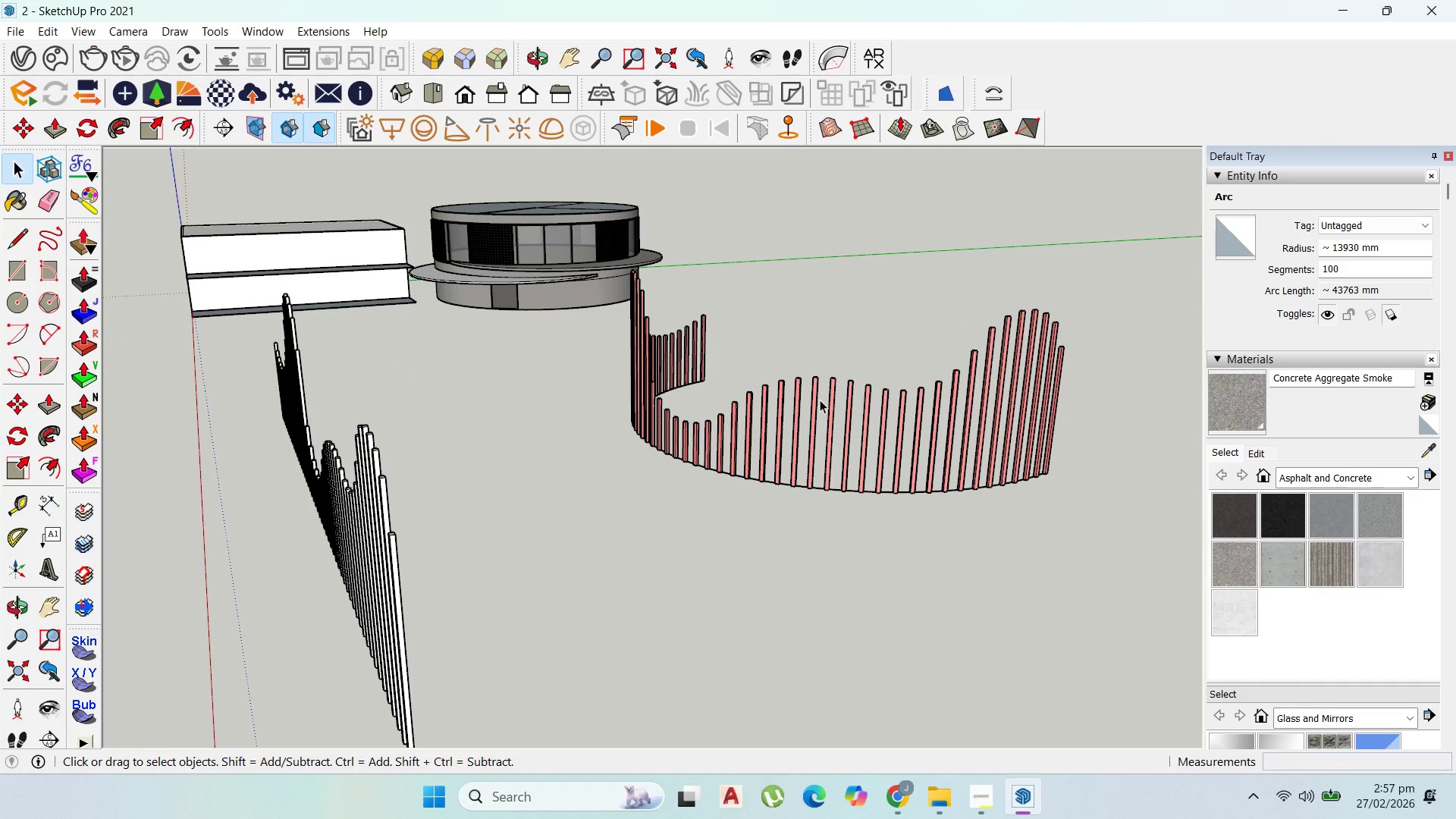 
left_click([822, 409])
 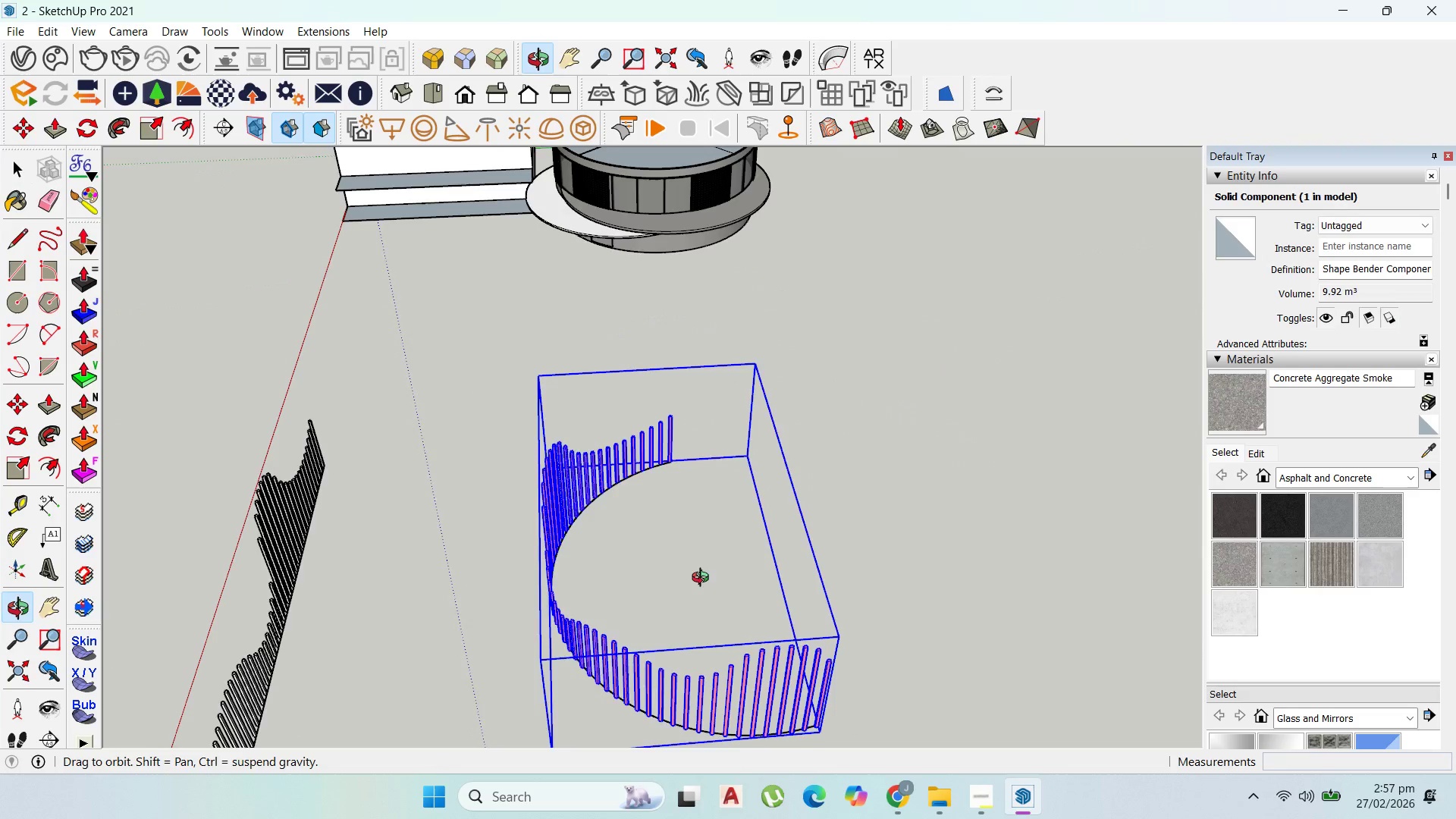 
scroll: coordinate [712, 504], scroll_direction: down, amount: 9.0
 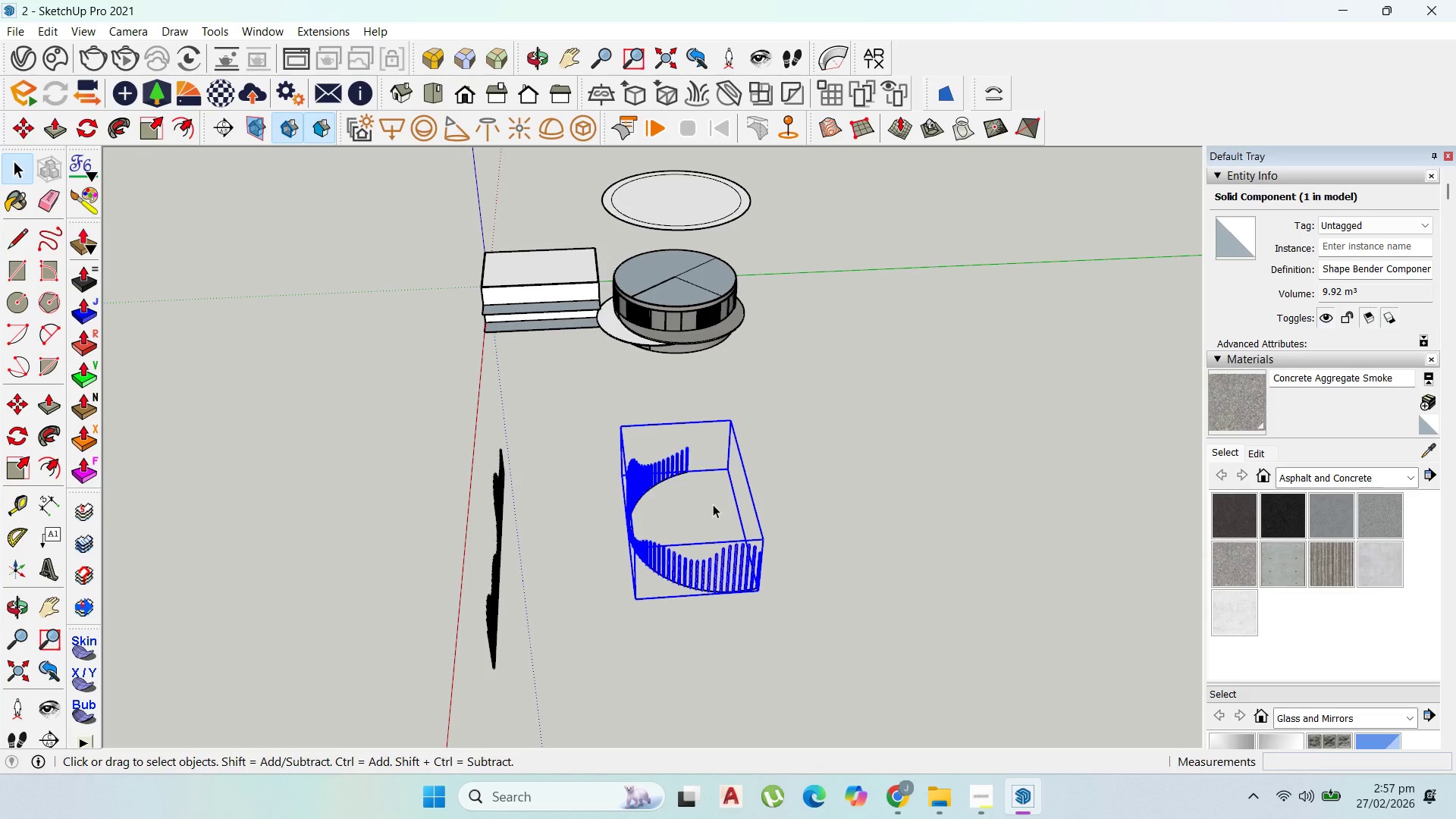 
key(M)
 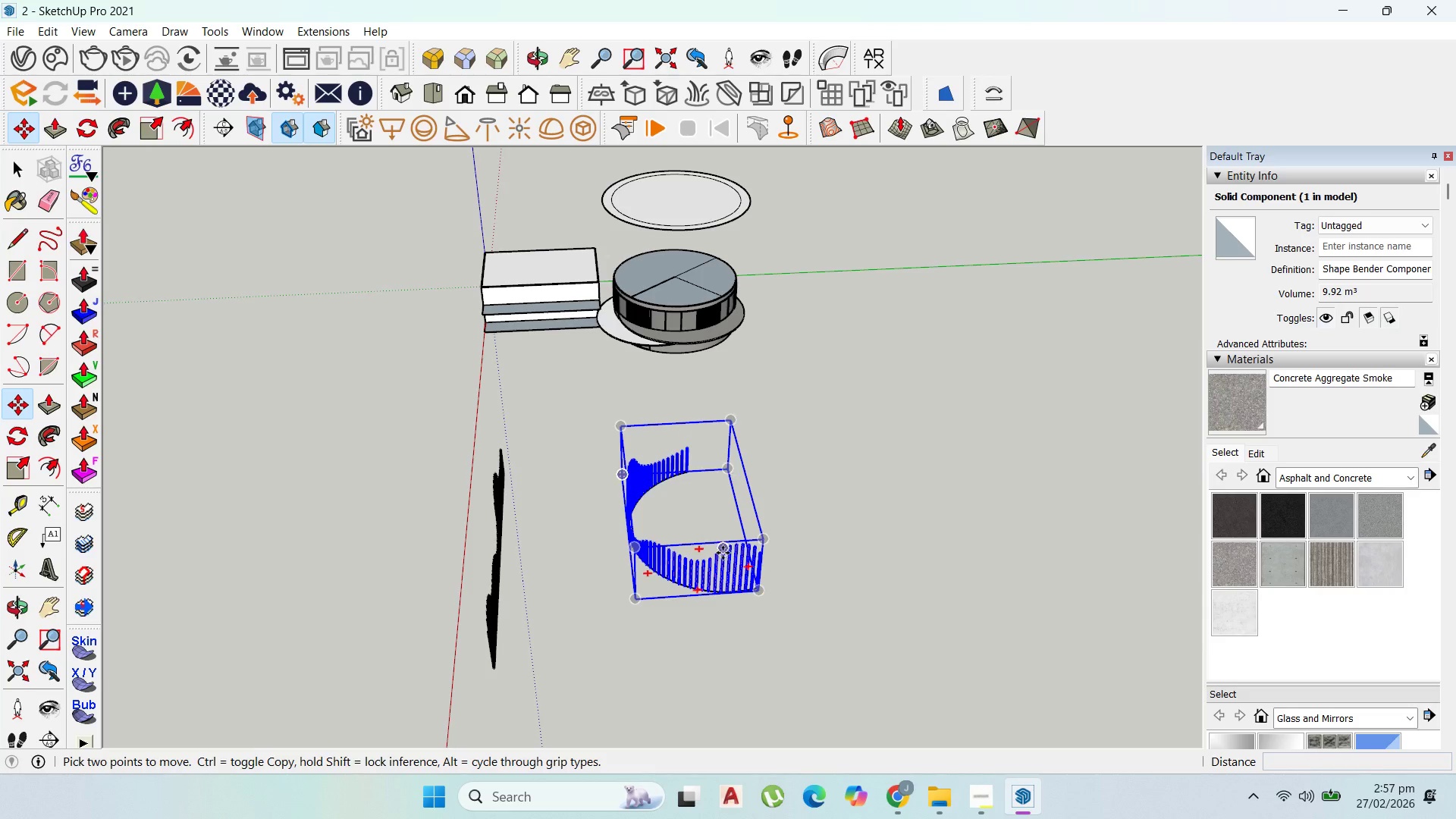 
scroll: coordinate [63, 711], scroll_direction: up, amount: 26.0
 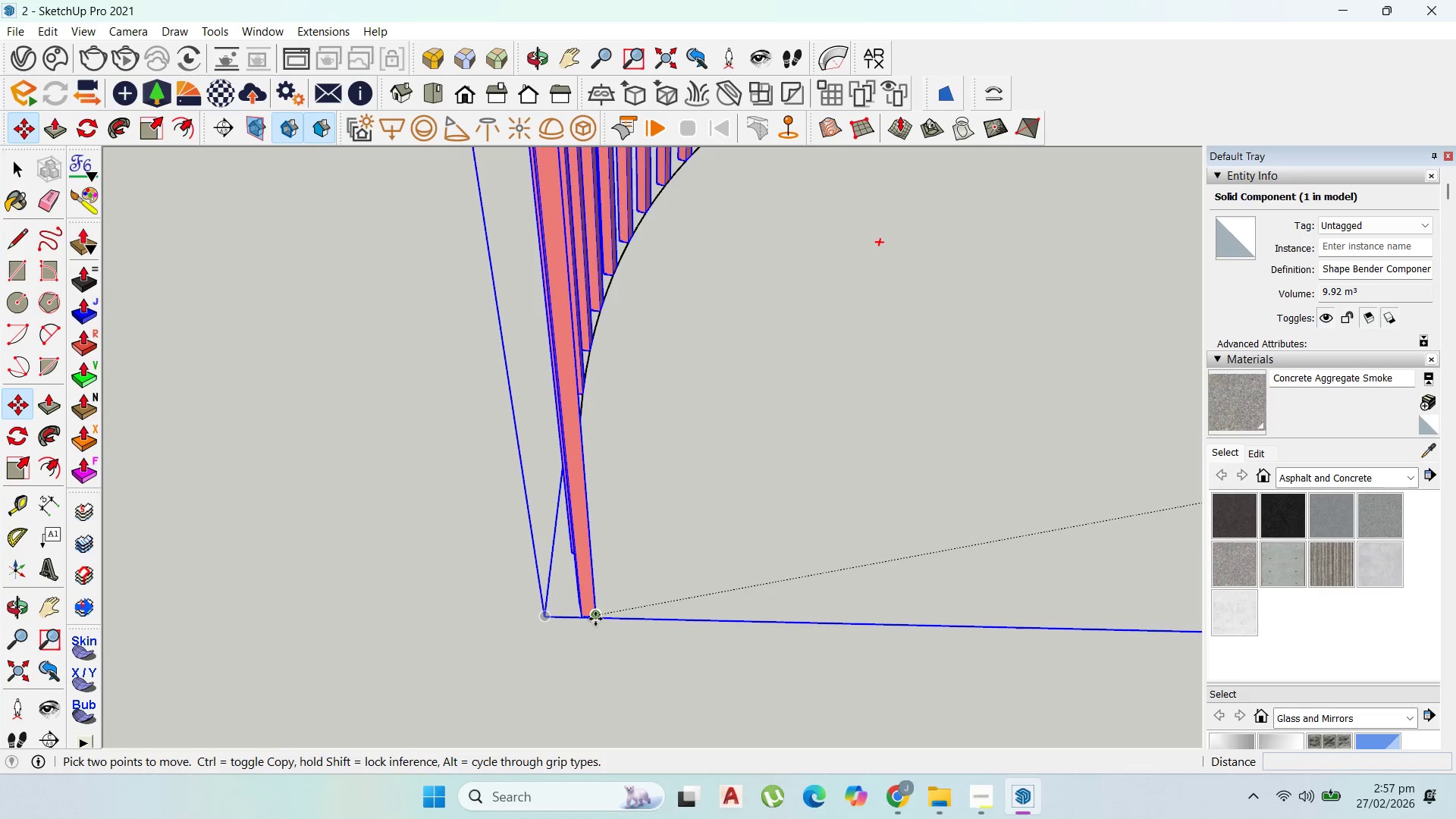 
left_click([598, 613])
 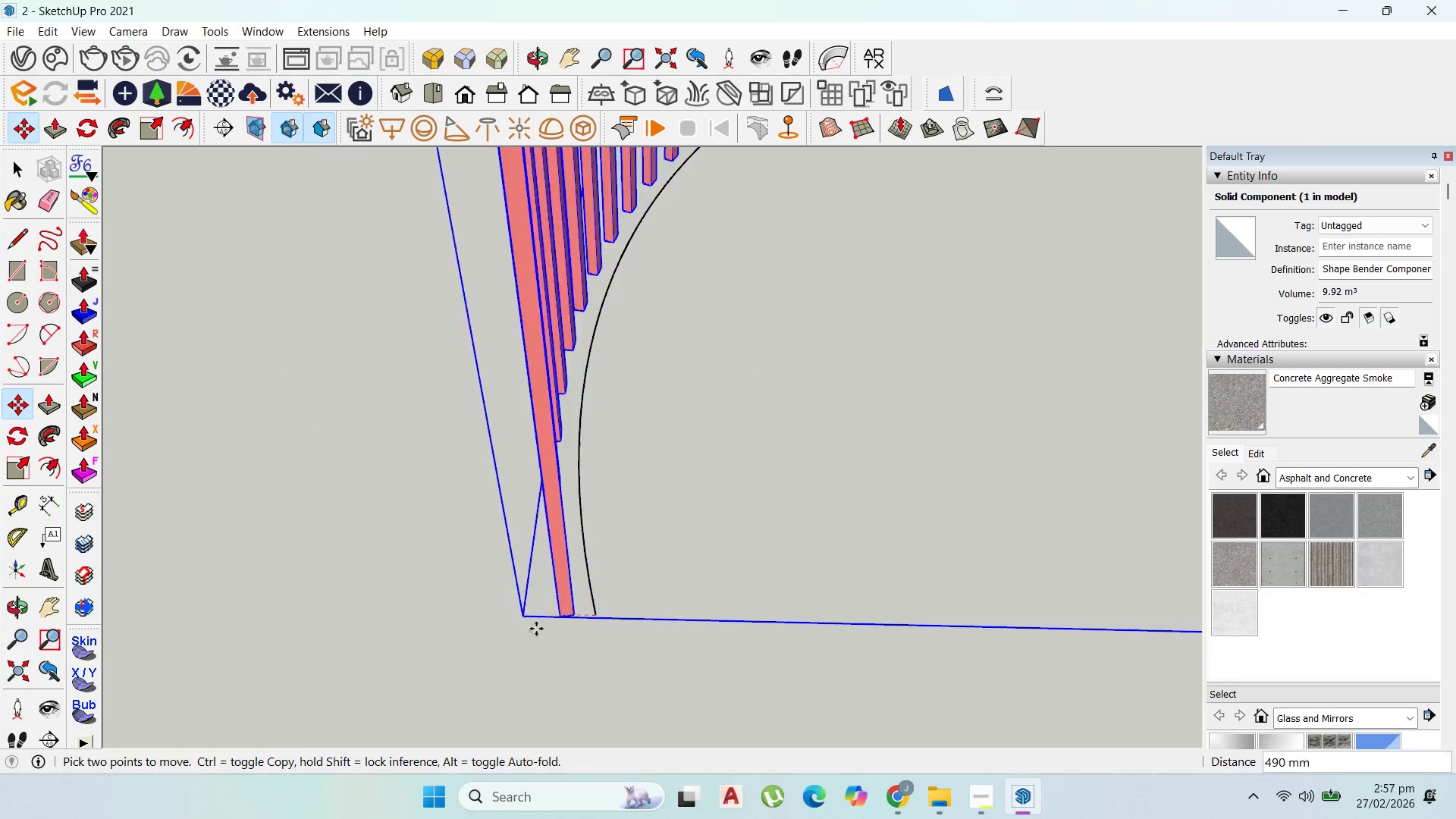 
scroll: coordinate [531, 598], scroll_direction: down, amount: 34.0
 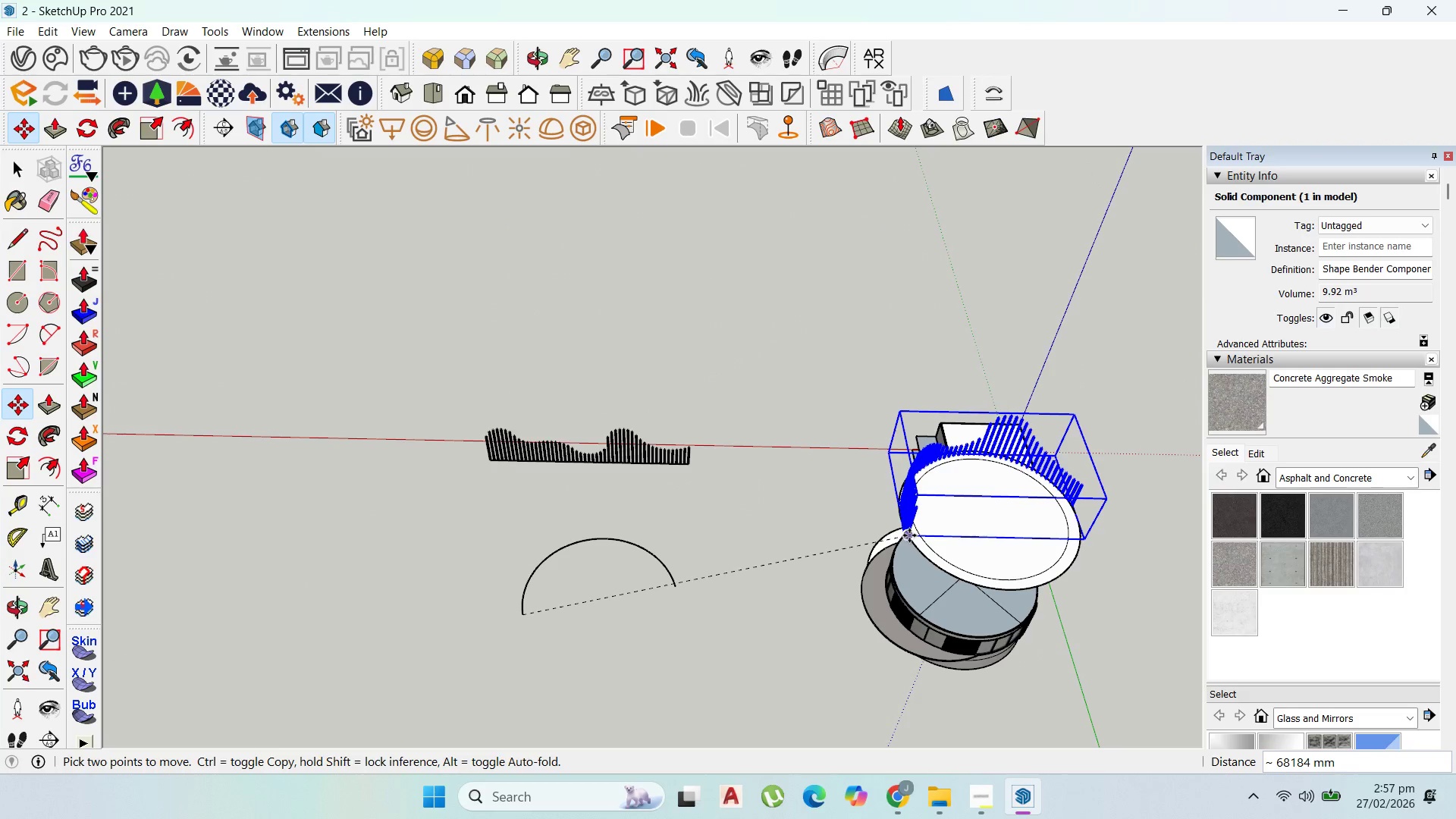 
left_click([906, 524])
 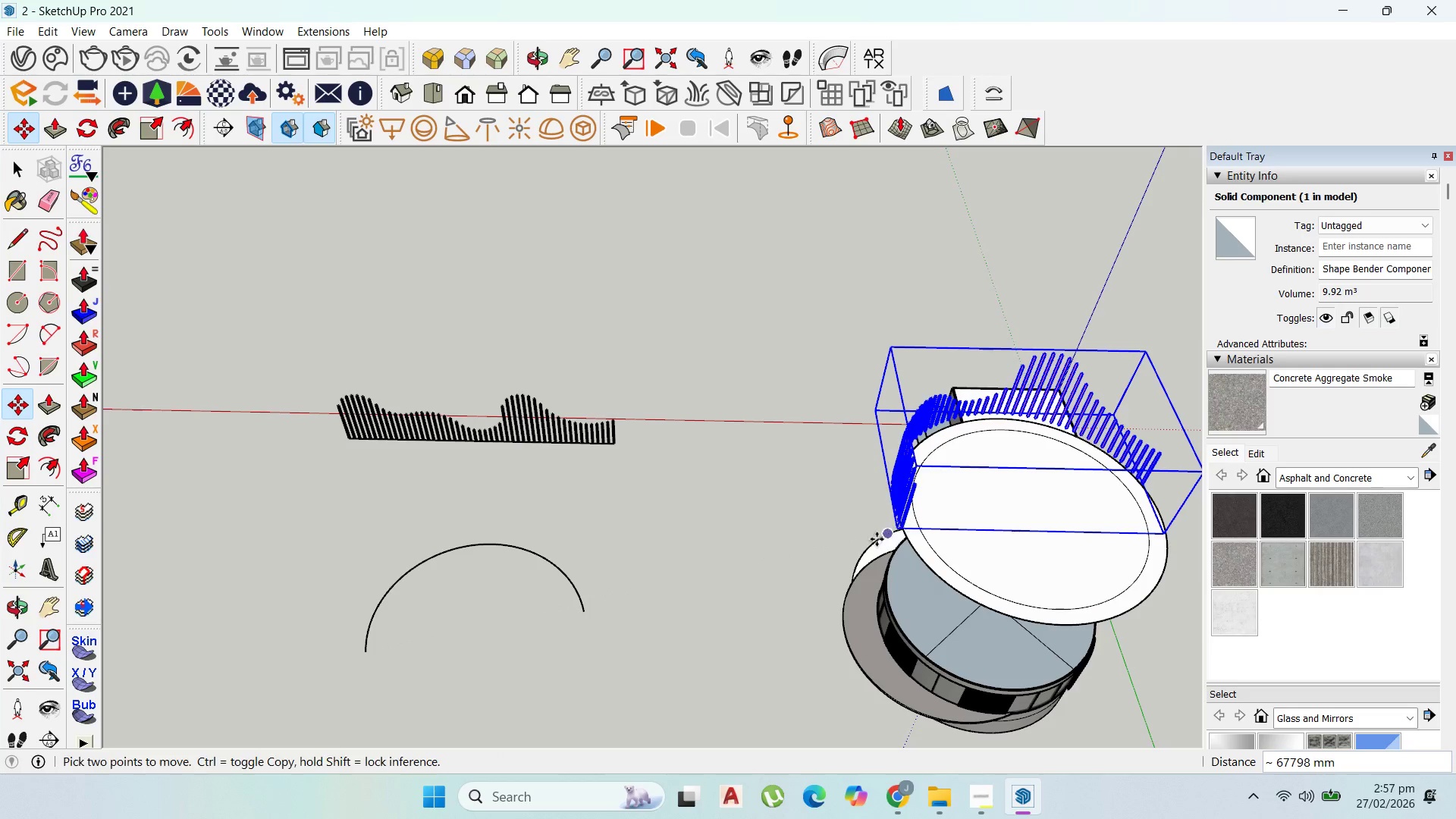 
scroll: coordinate [692, 366], scroll_direction: up, amount: 16.0
 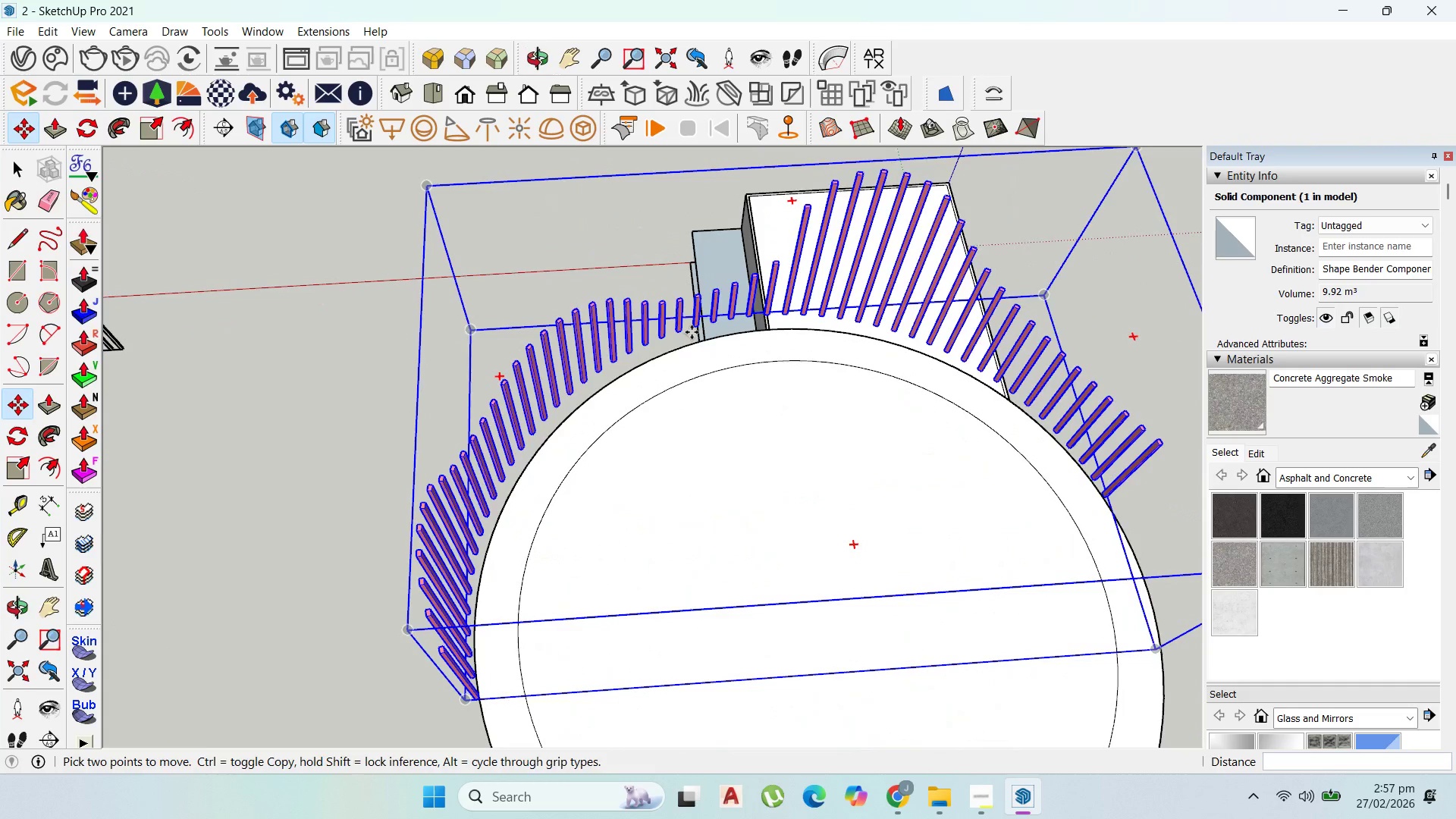 
left_click([693, 330])
 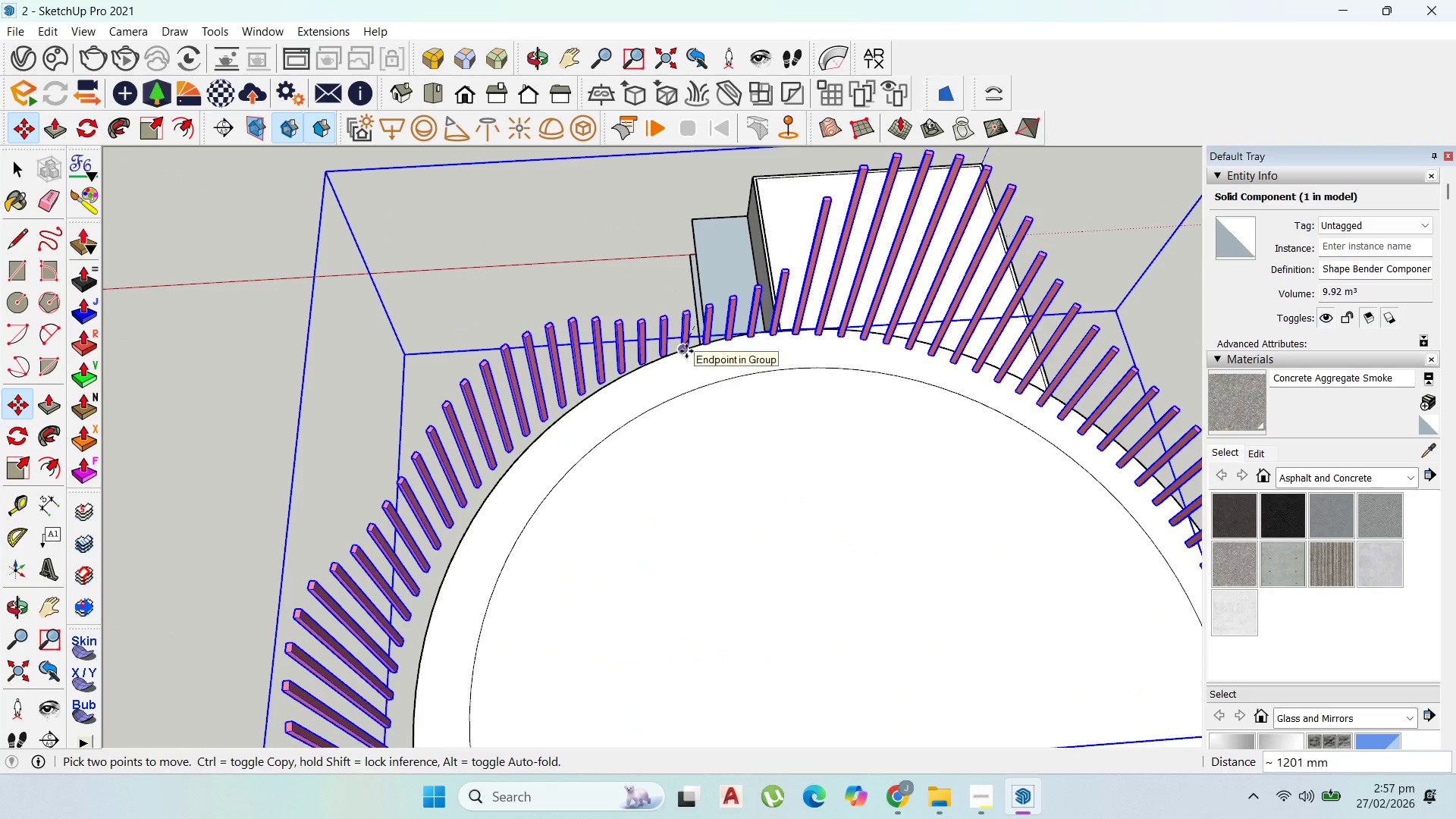 
scroll: coordinate [693, 330], scroll_direction: up, amount: 2.0
 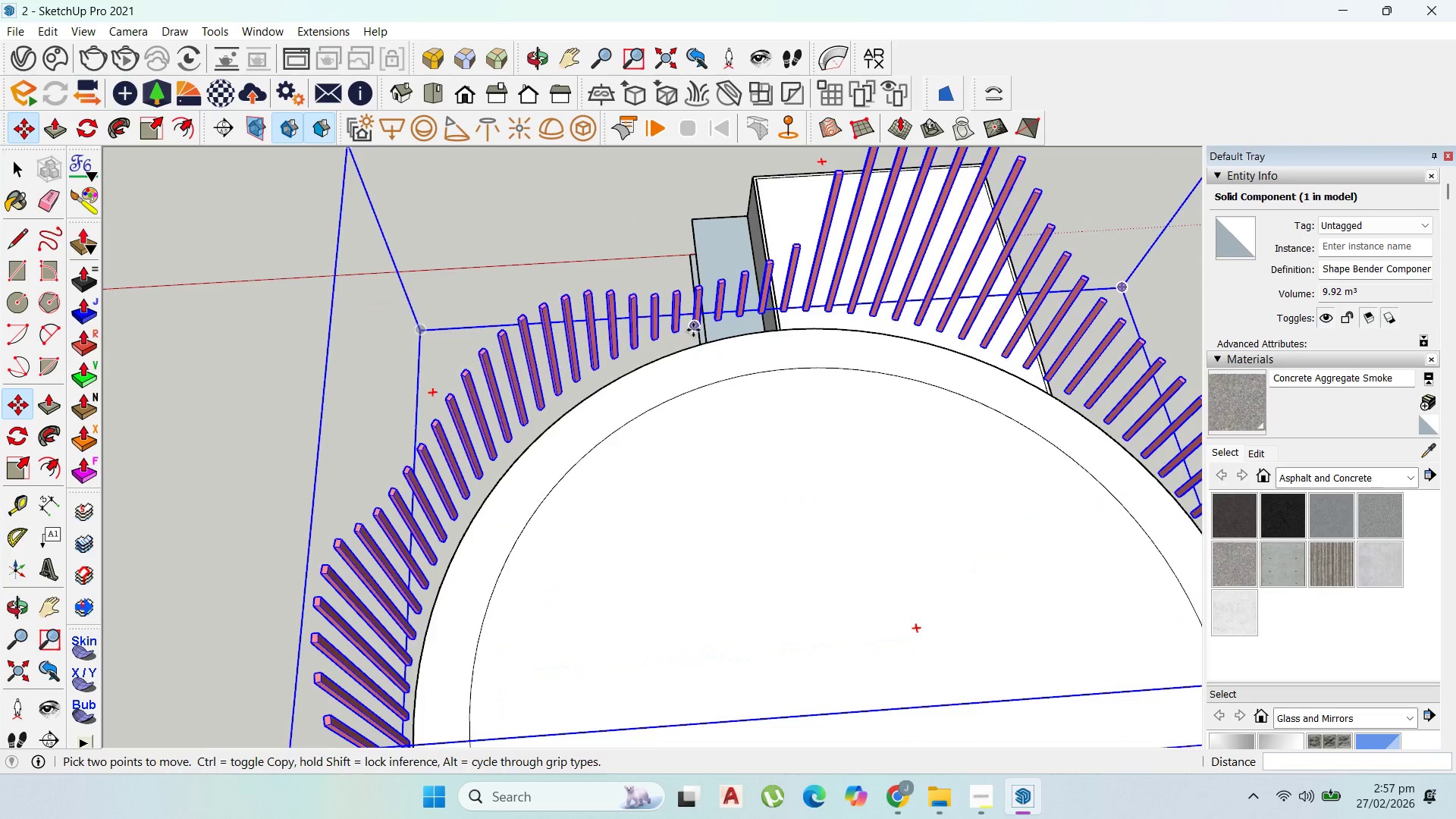 
left_click([686, 351])
 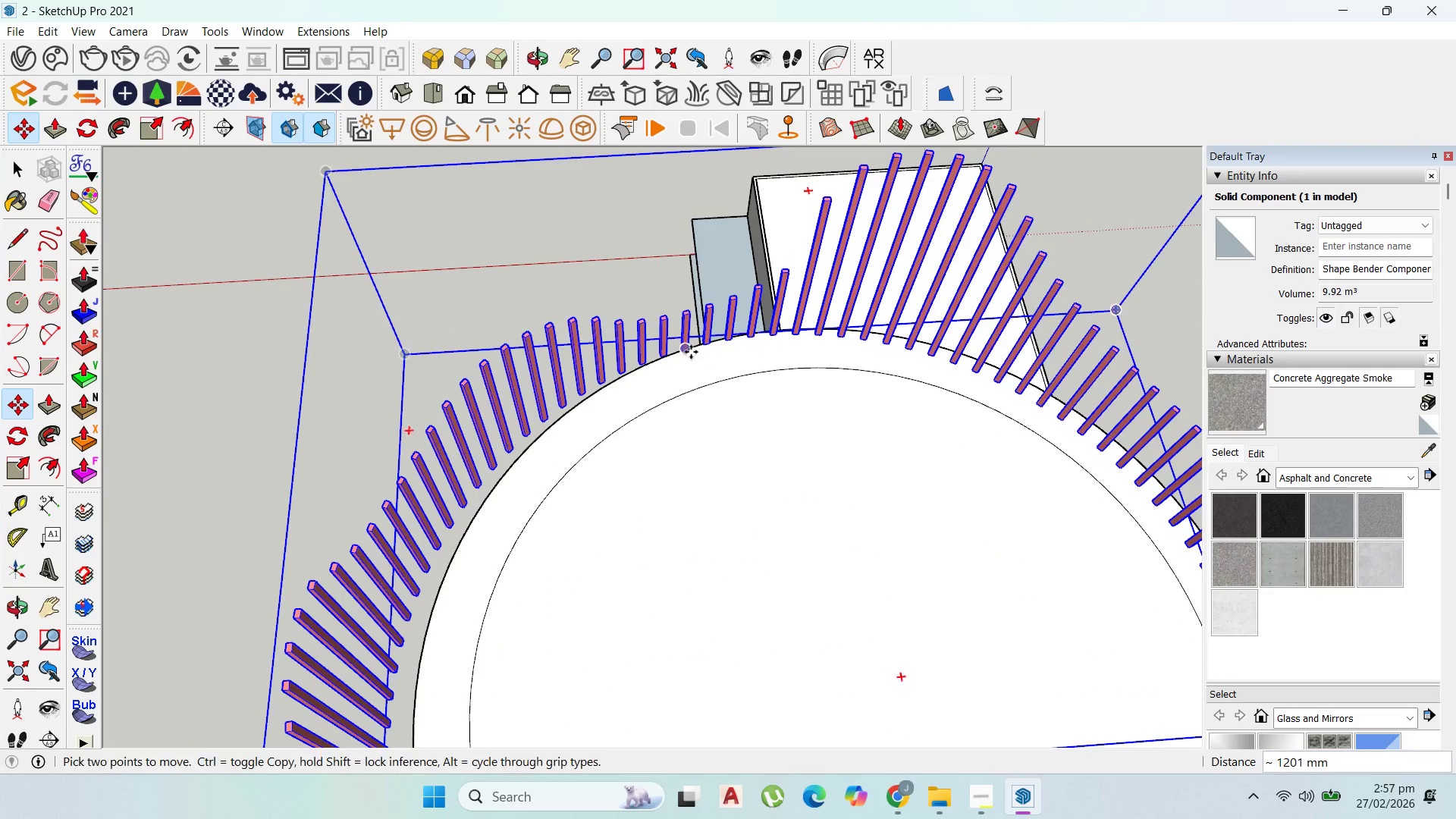 
scroll: coordinate [883, 356], scroll_direction: up, amount: 3.0
 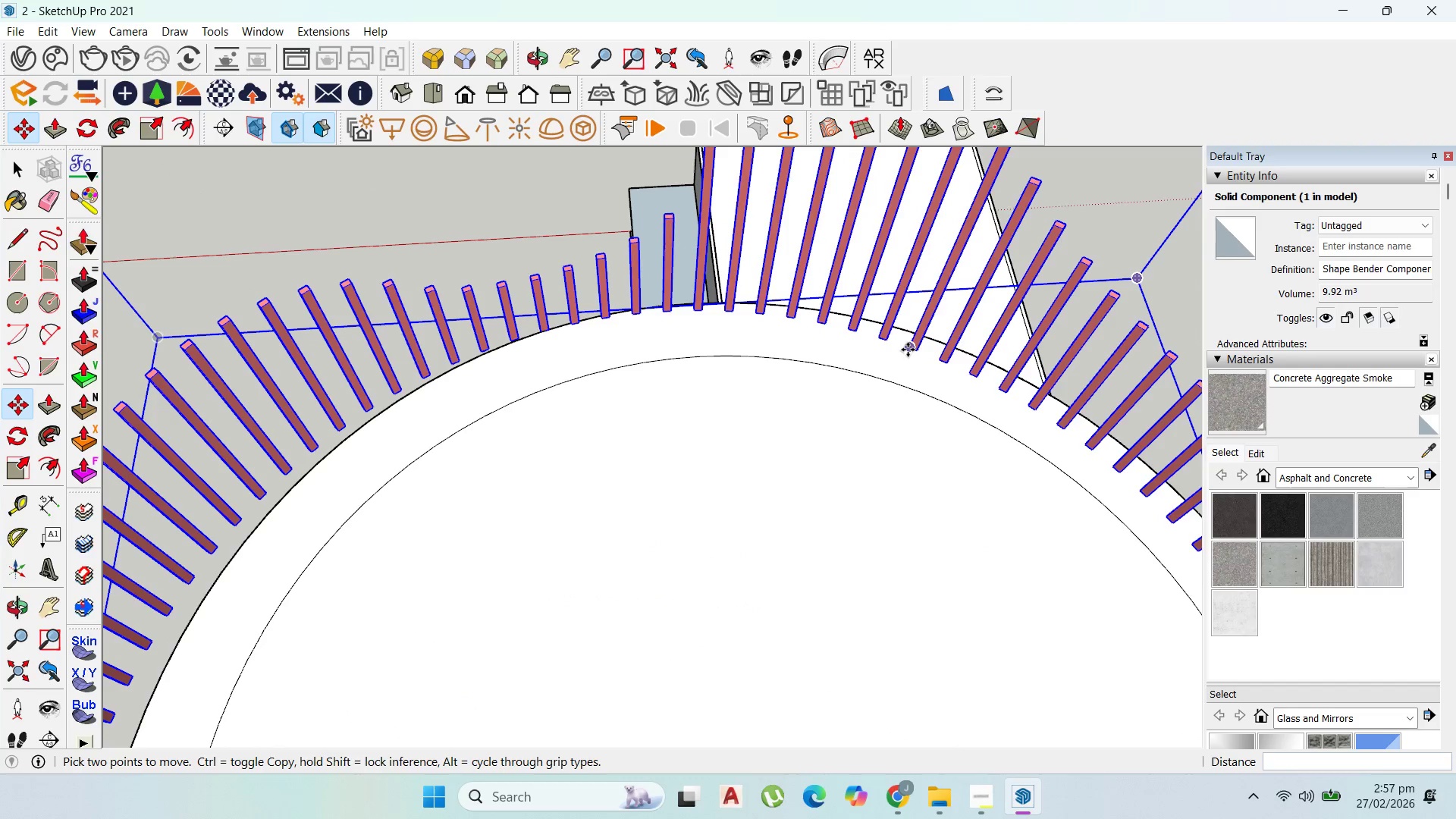 
left_click_drag(start_coordinate=[908, 350], to_coordinate=[912, 346])
 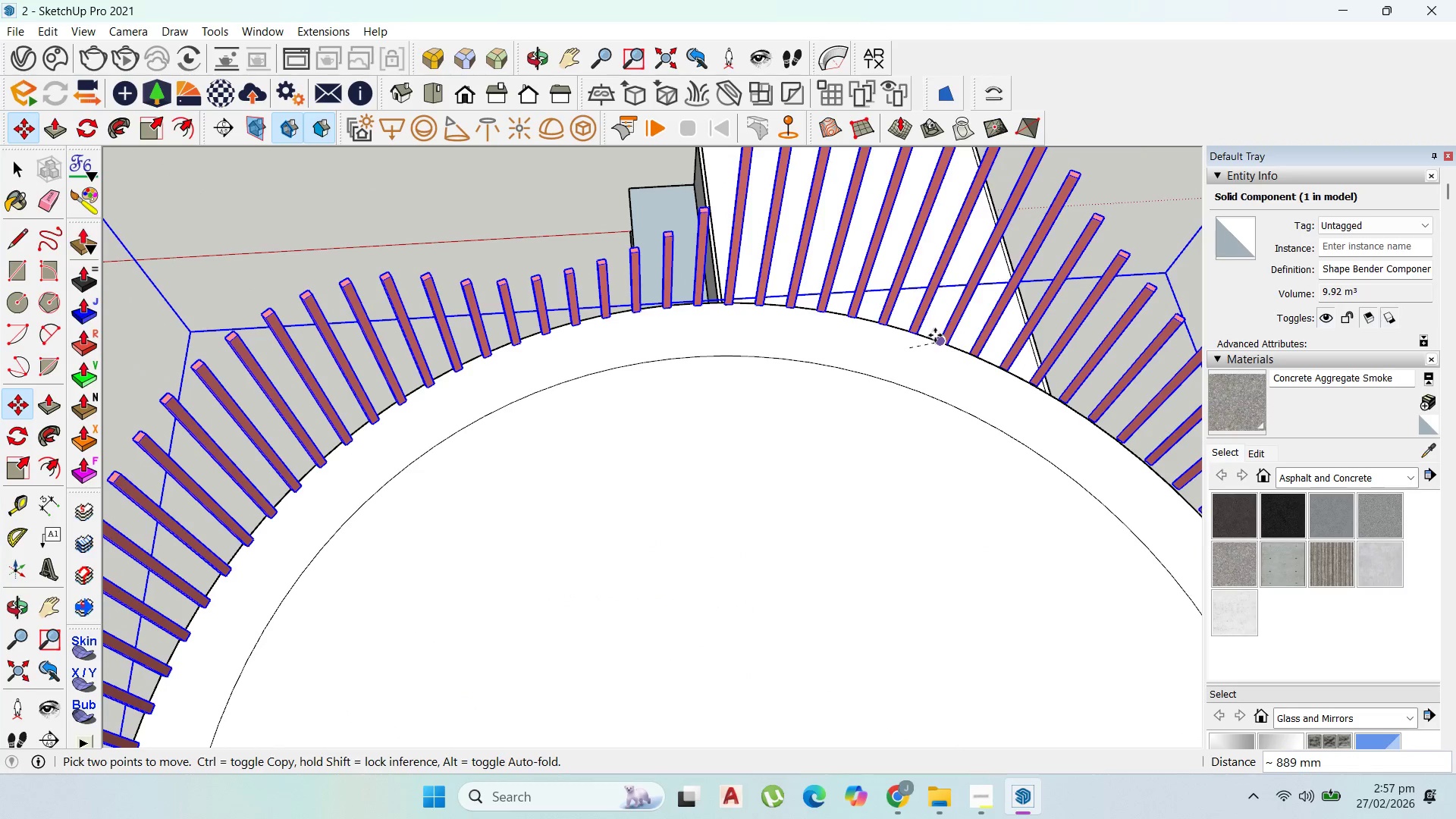 
left_click([935, 335])
 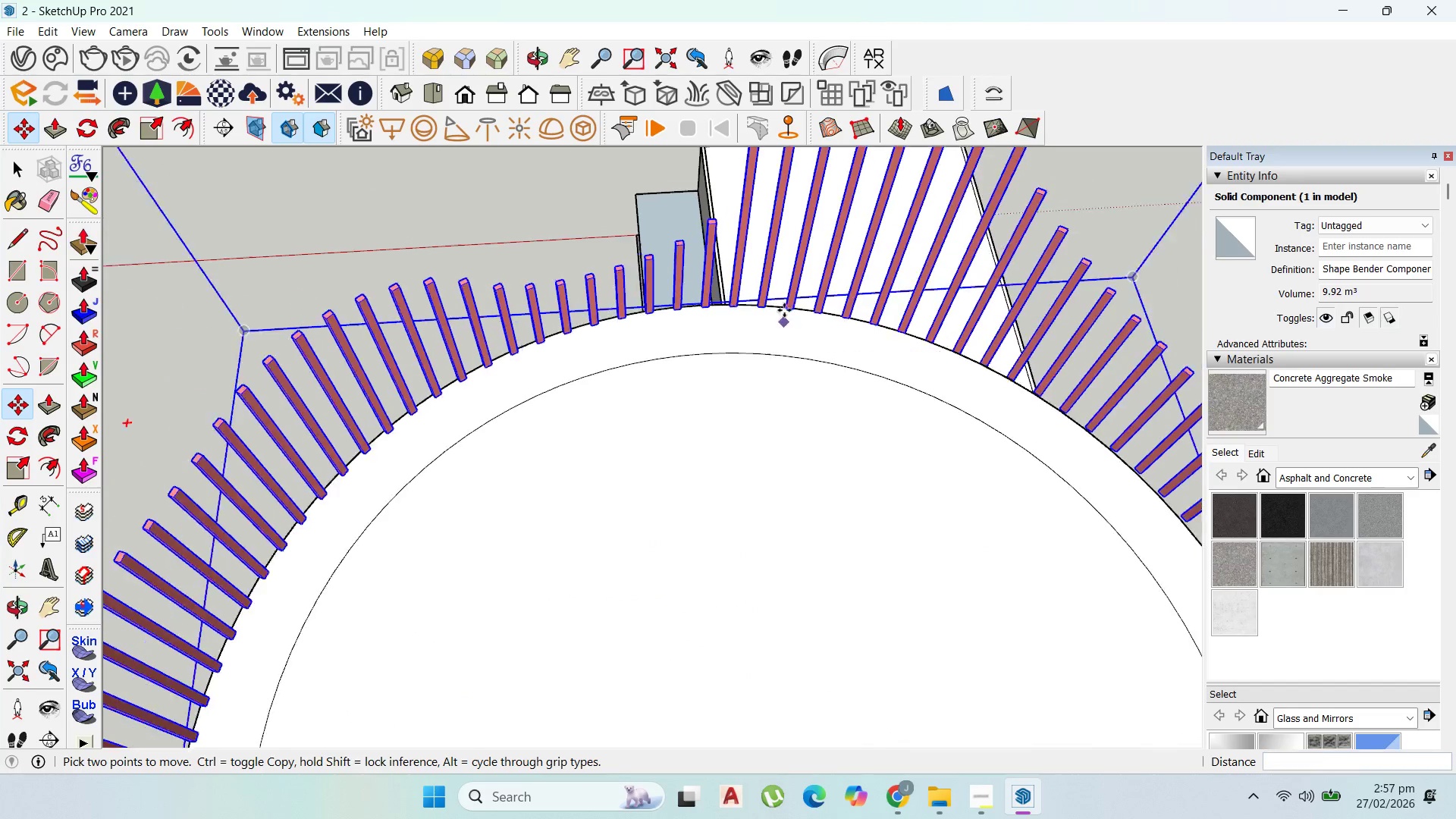 
scroll: coordinate [593, 550], scroll_direction: down, amount: 1.0
 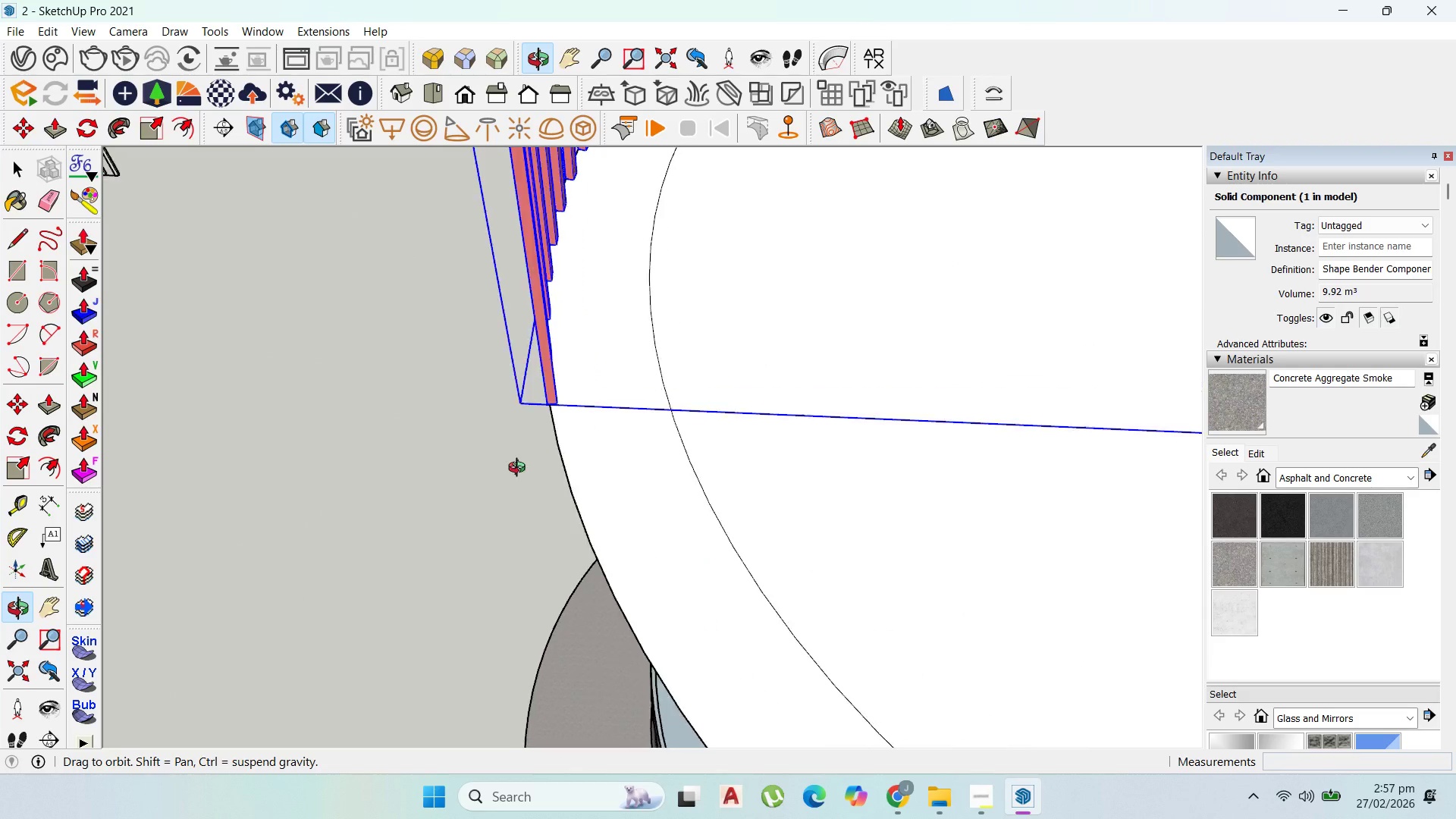 
scroll: coordinate [904, 391], scroll_direction: up, amount: 3.0
 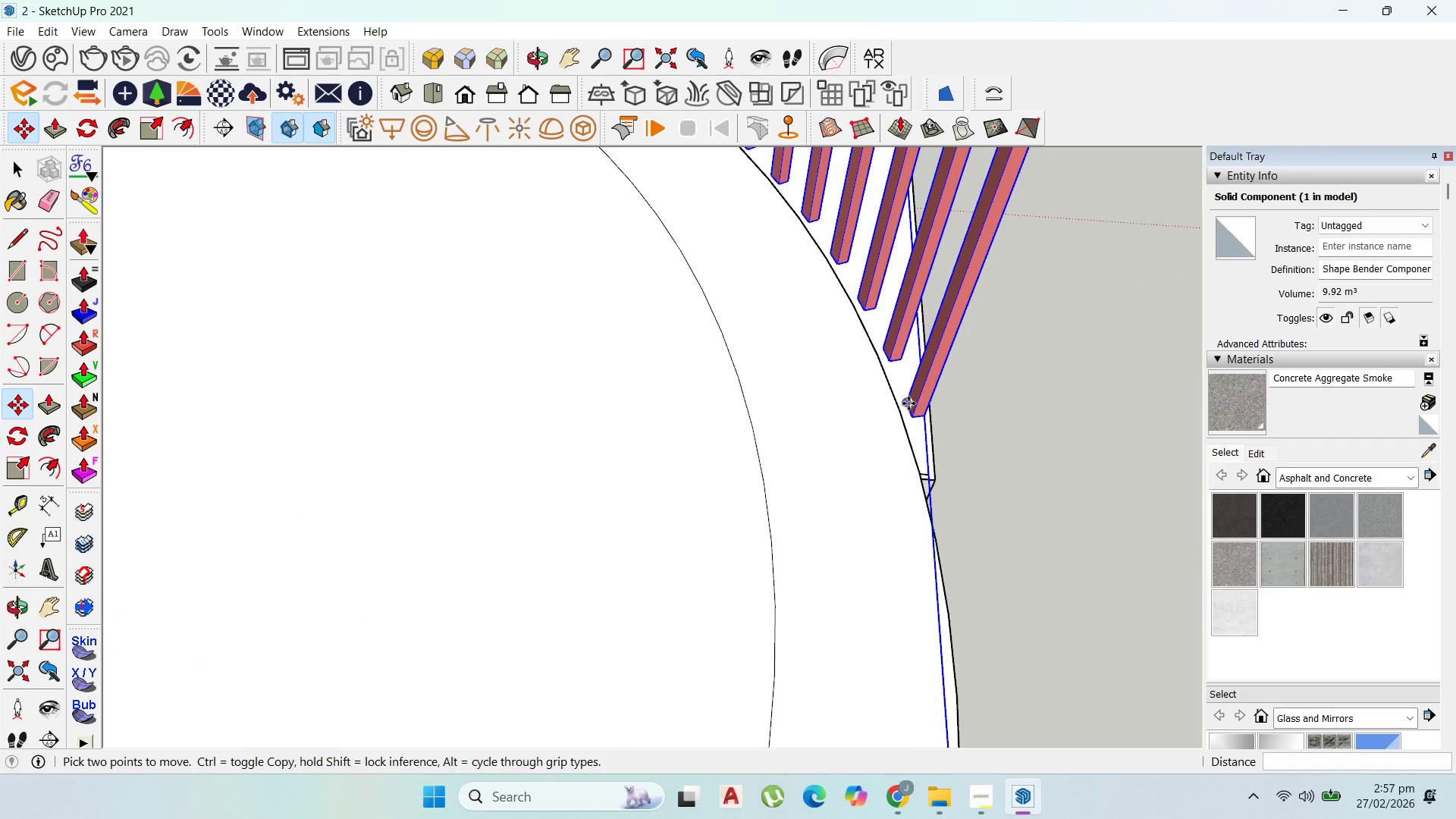 
left_click([908, 403])
 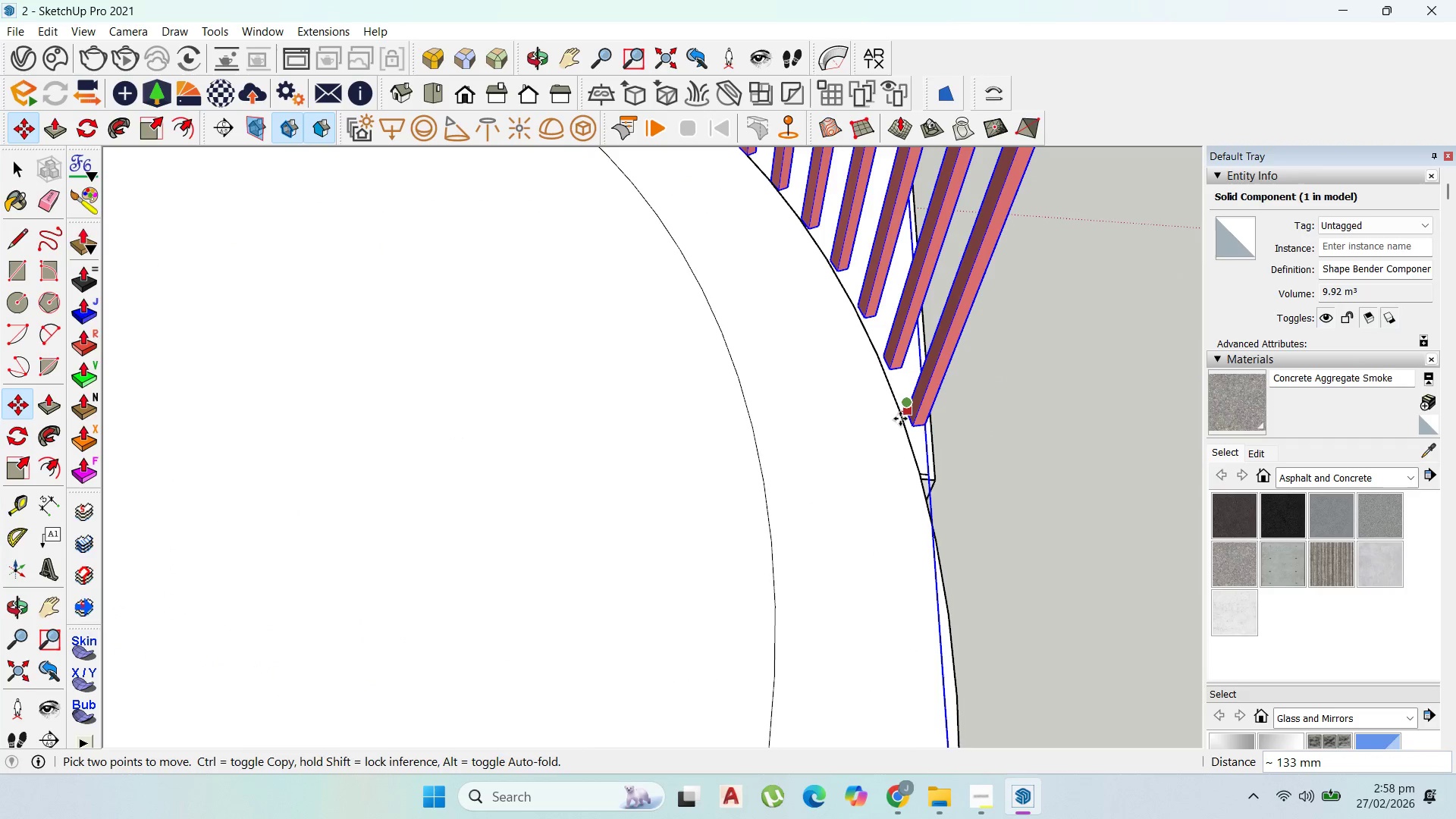 
left_click([901, 426])
 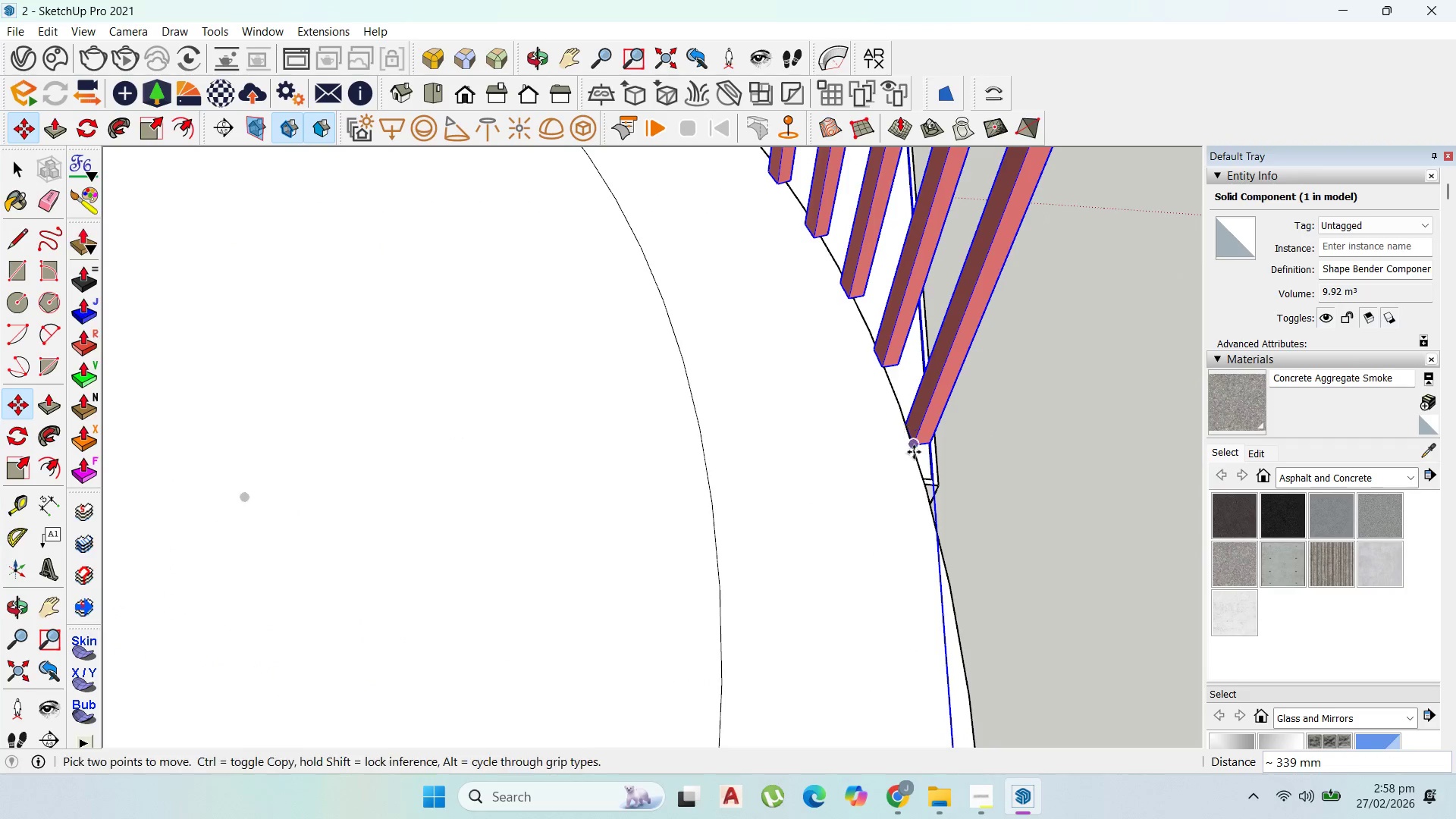 
scroll: coordinate [901, 426], scroll_direction: up, amount: 3.0
 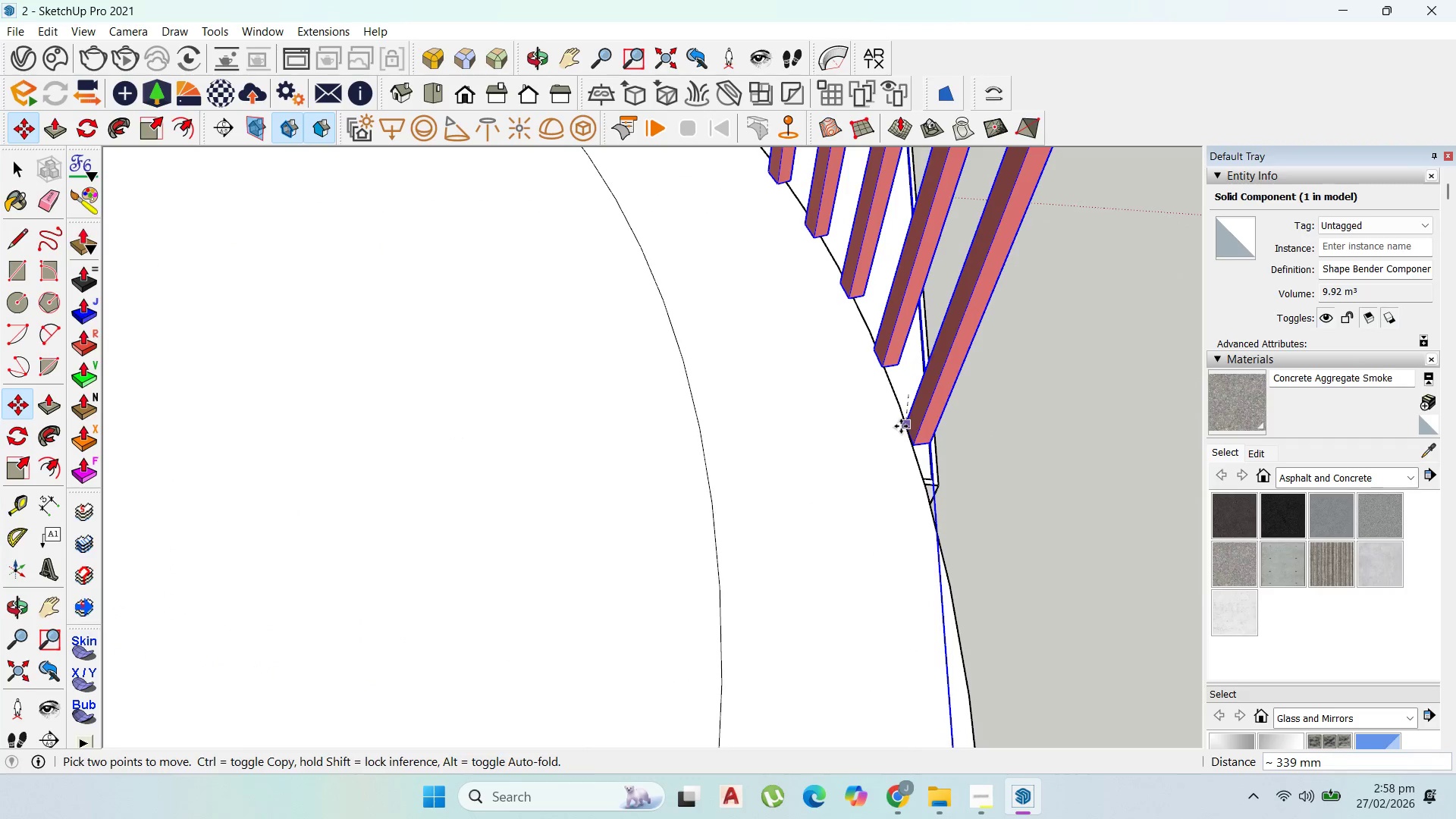 
scroll: coordinate [554, 278], scroll_direction: down, amount: 6.0
 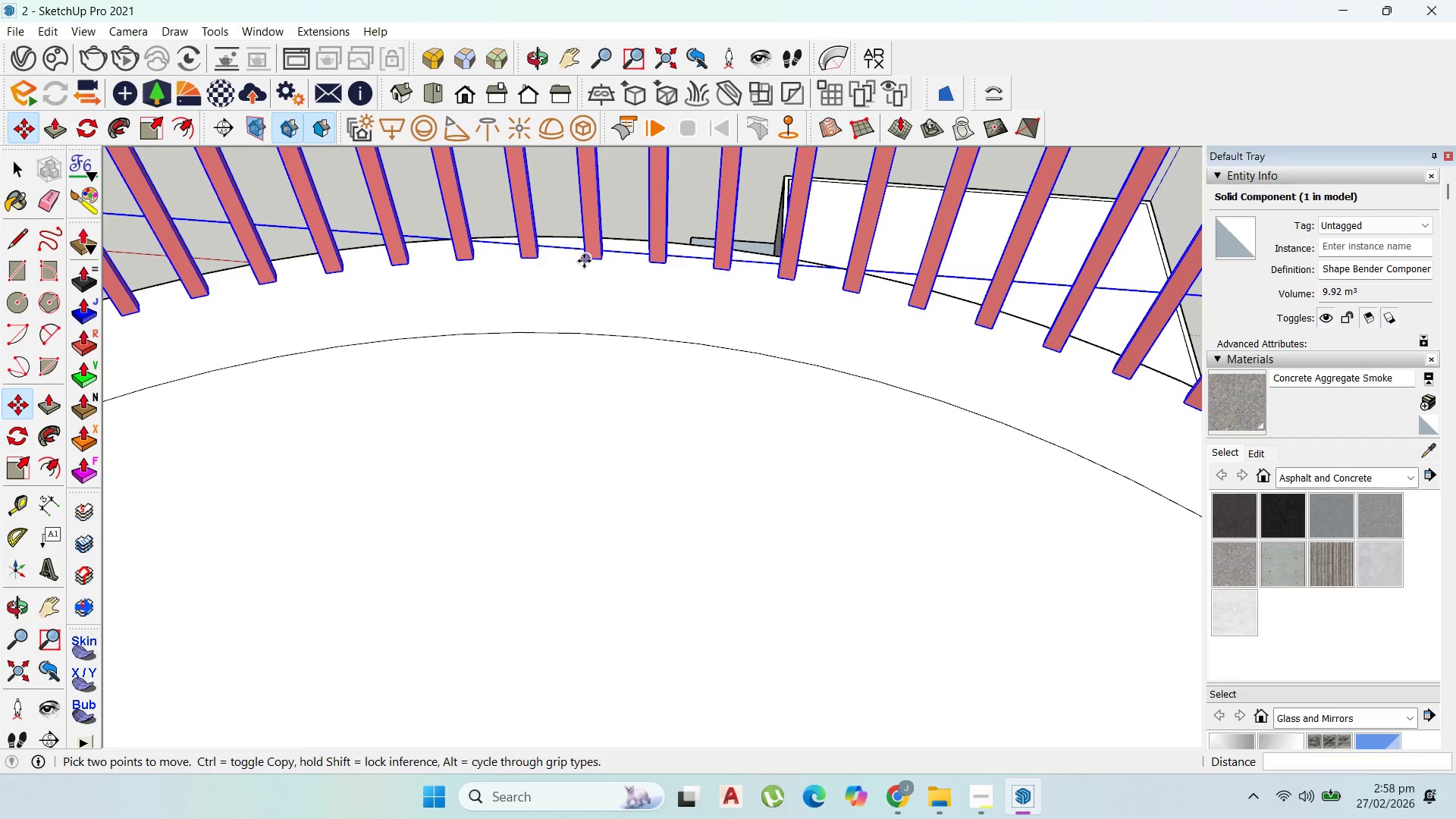 
left_click([584, 261])
 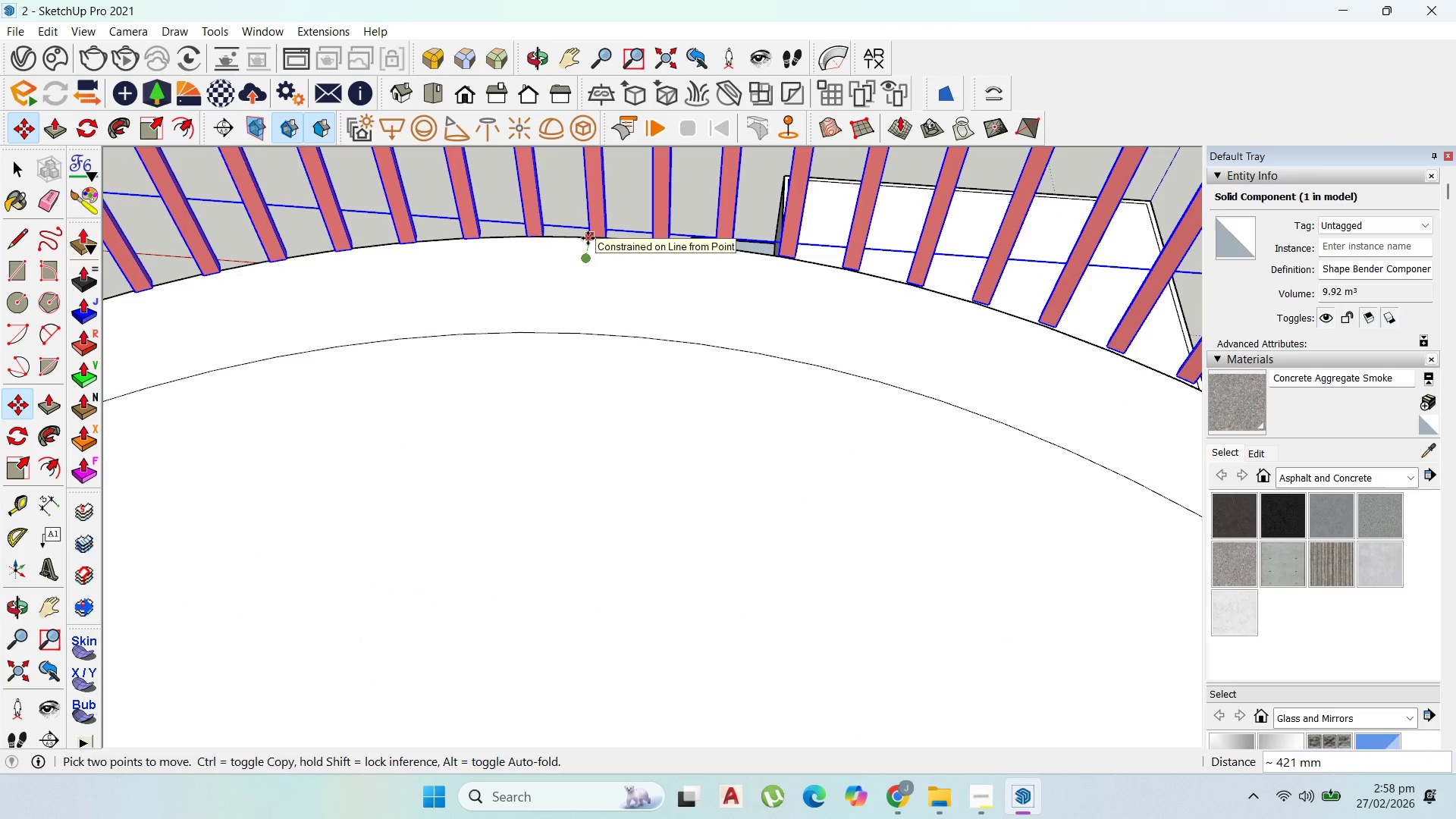 
left_click([588, 238])
 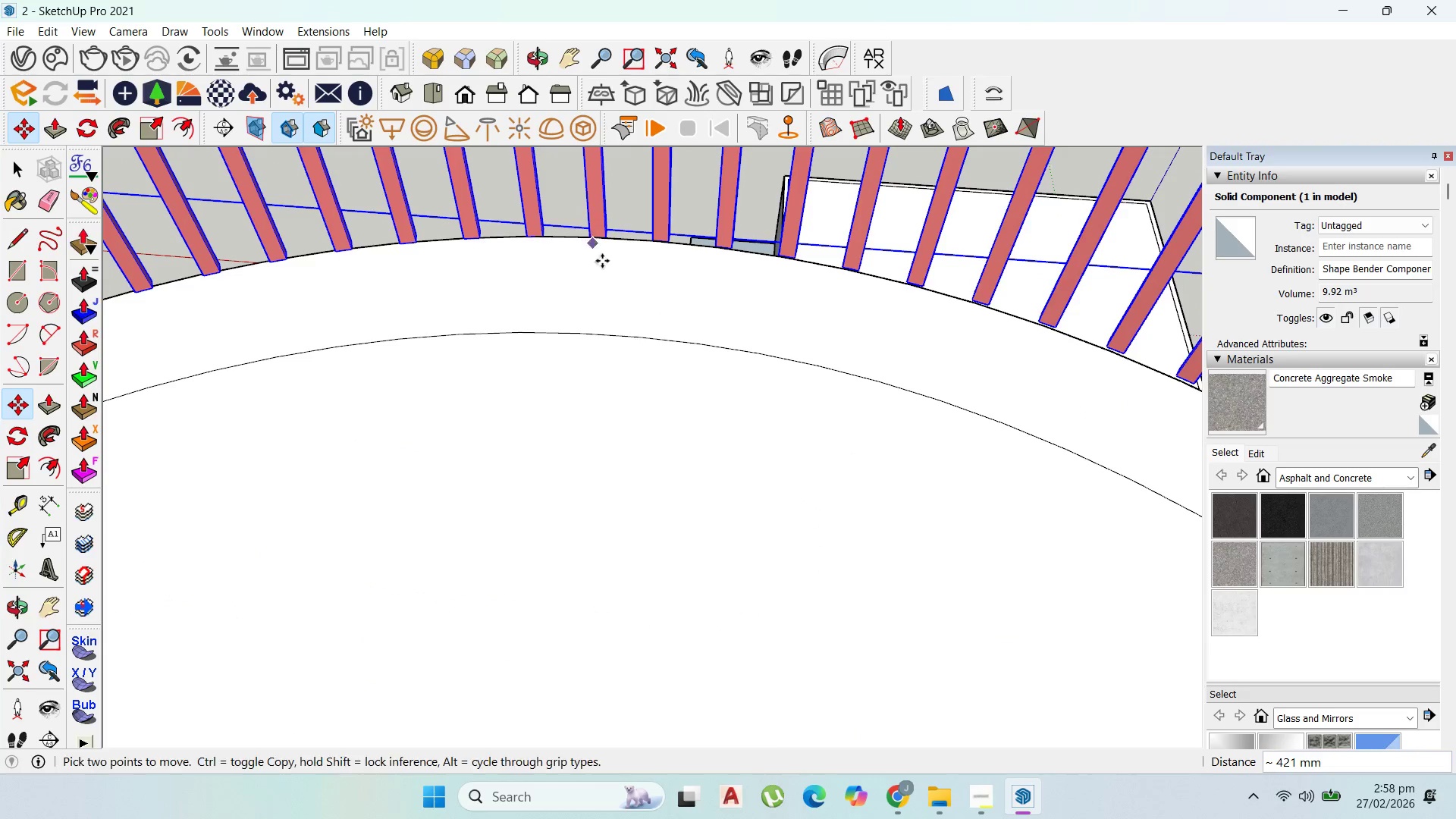 
scroll: coordinate [642, 274], scroll_direction: down, amount: 12.0
 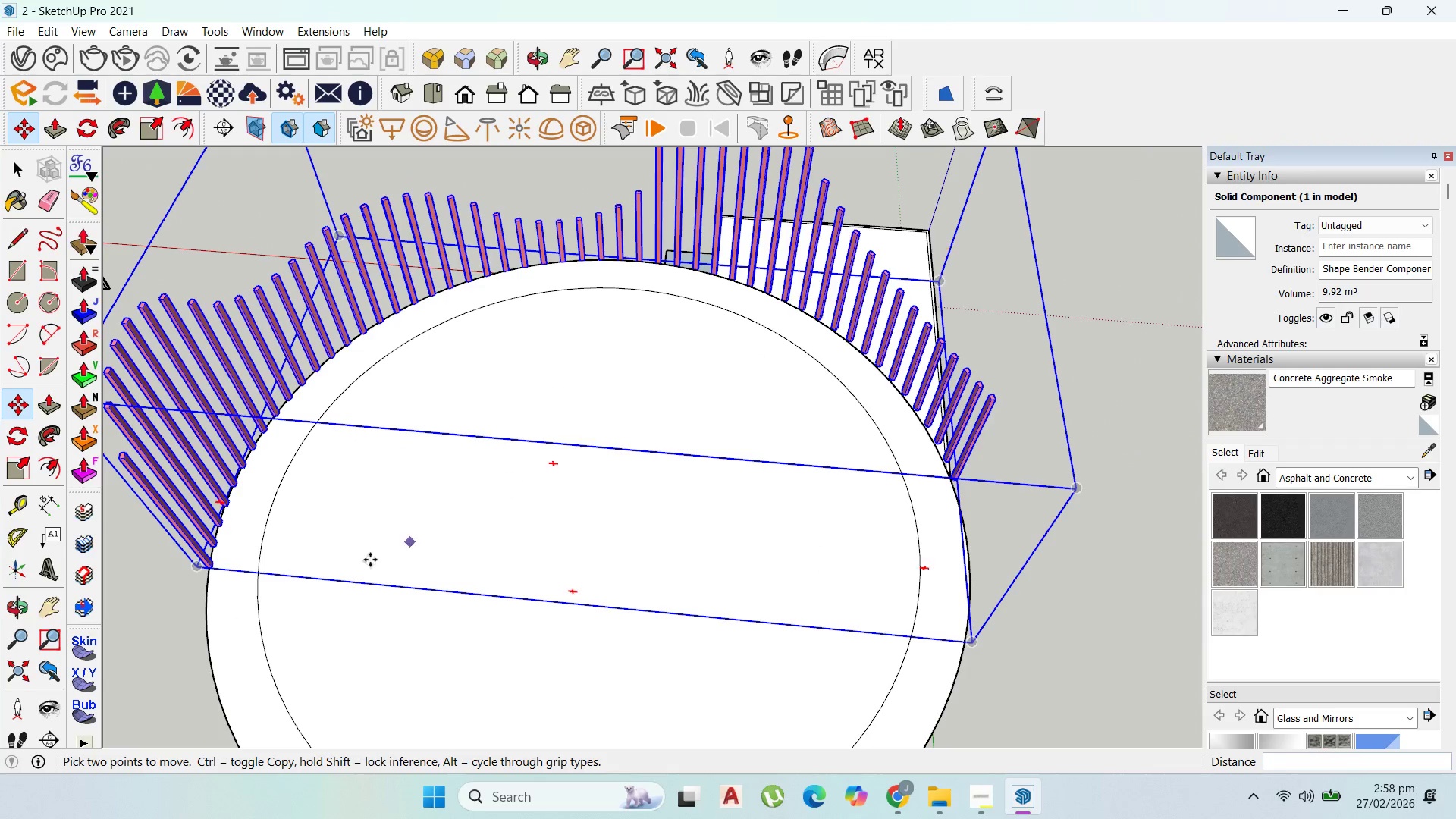 
scroll: coordinate [283, 484], scroll_direction: up, amount: 7.0
 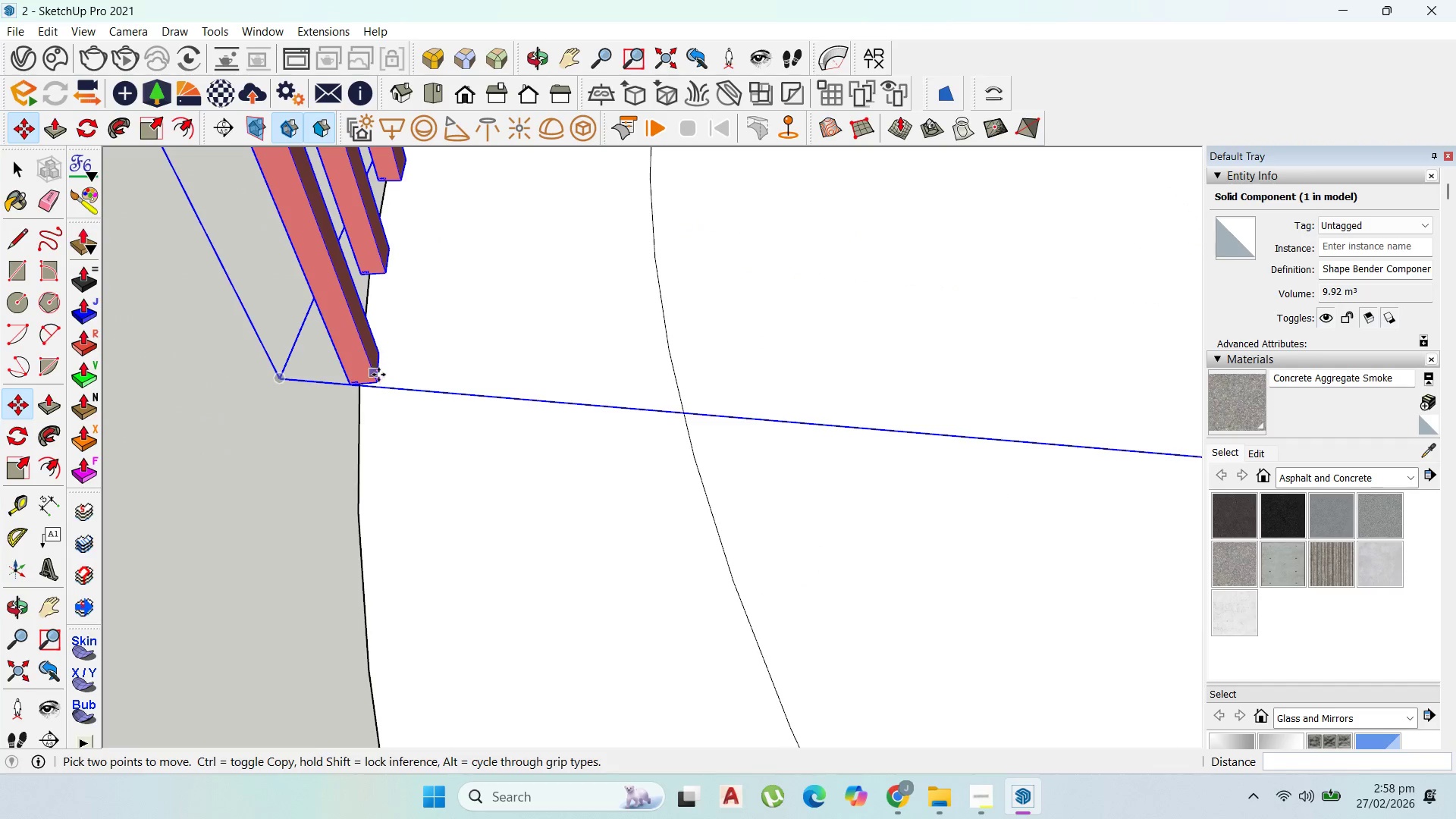 
left_click([379, 379])
 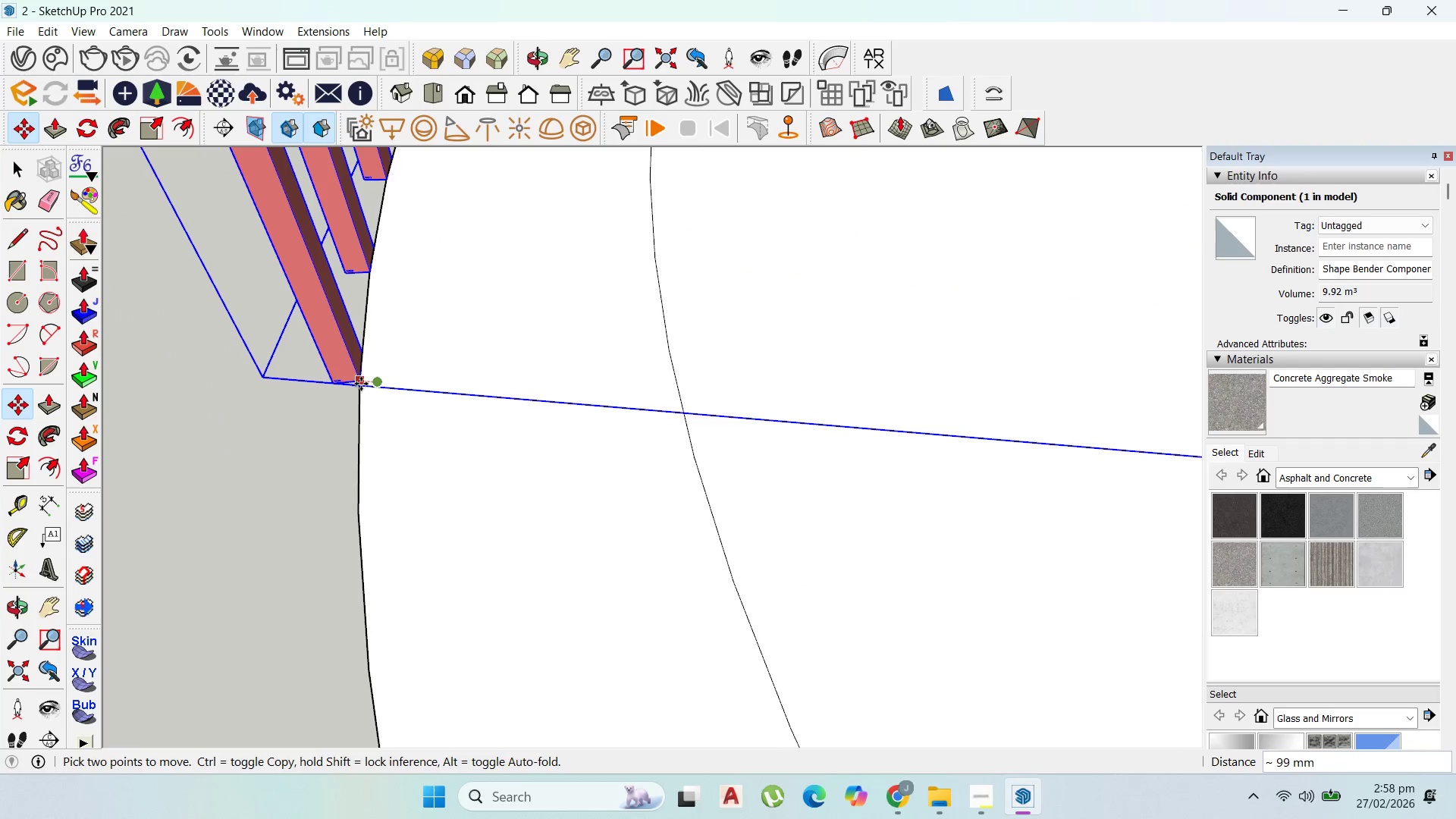 
left_click([360, 384])
 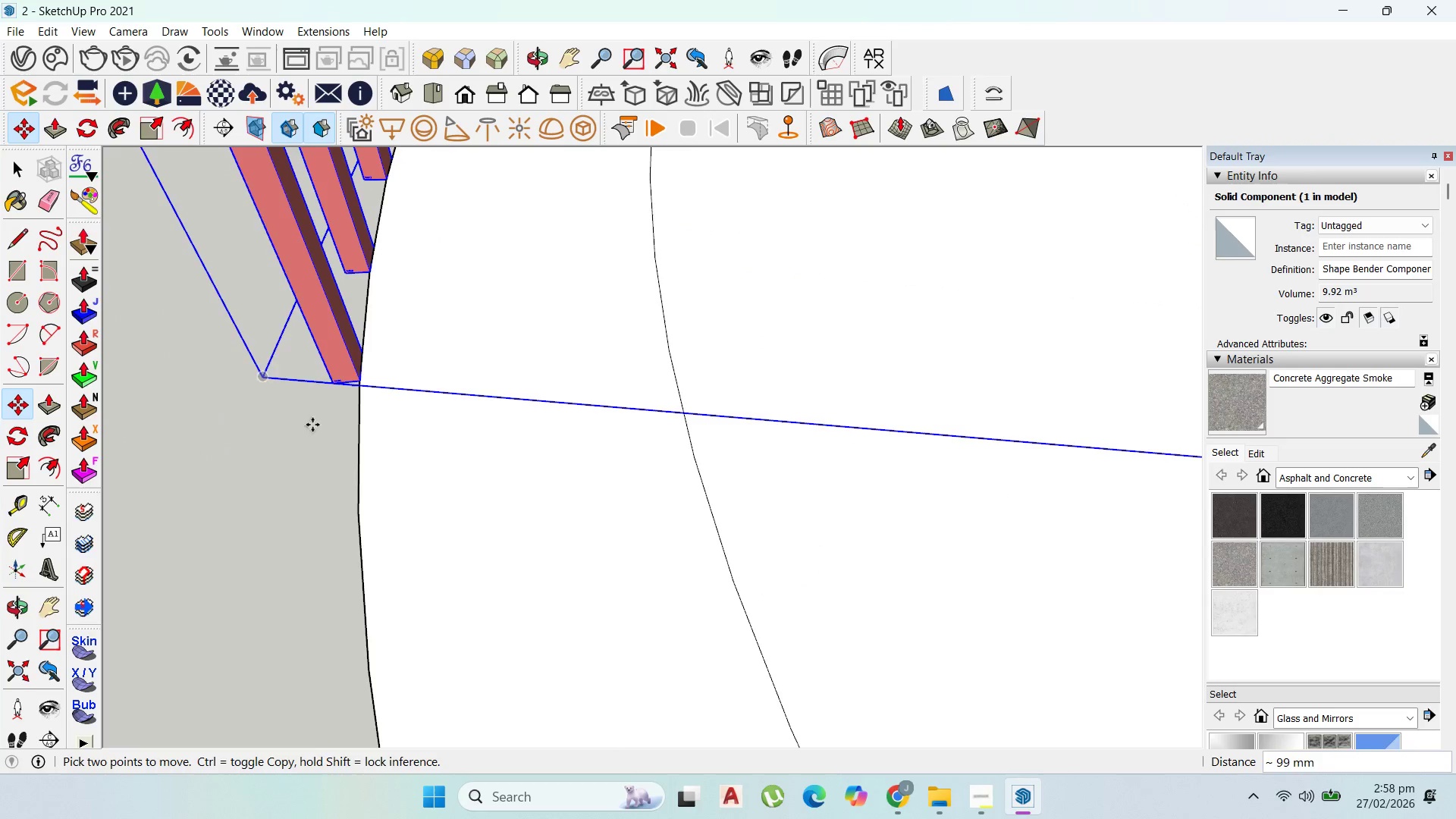 
scroll: coordinate [623, 444], scroll_direction: none, amount: 0.0
 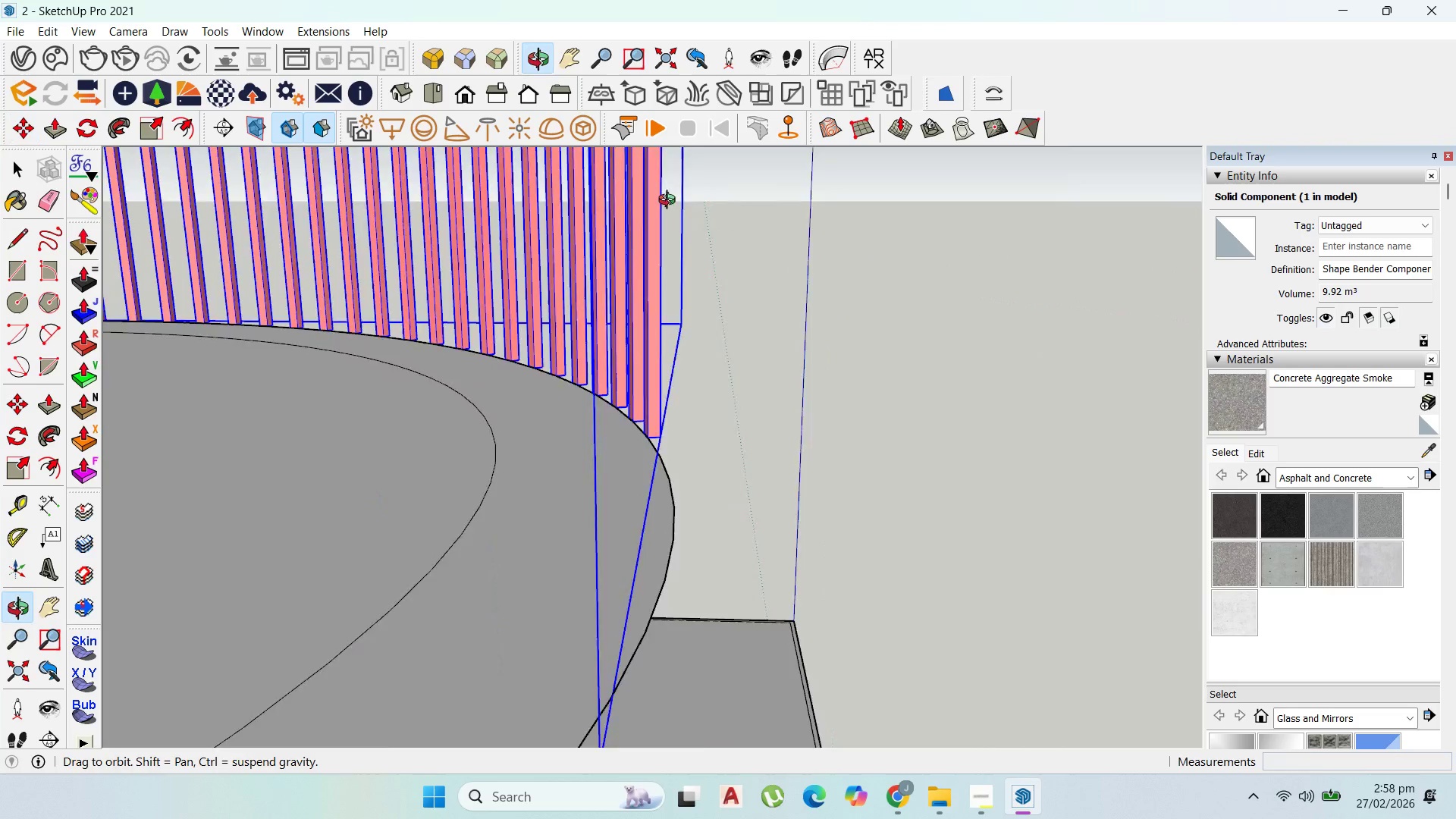 
scroll: coordinate [798, 460], scroll_direction: down, amount: 15.0
 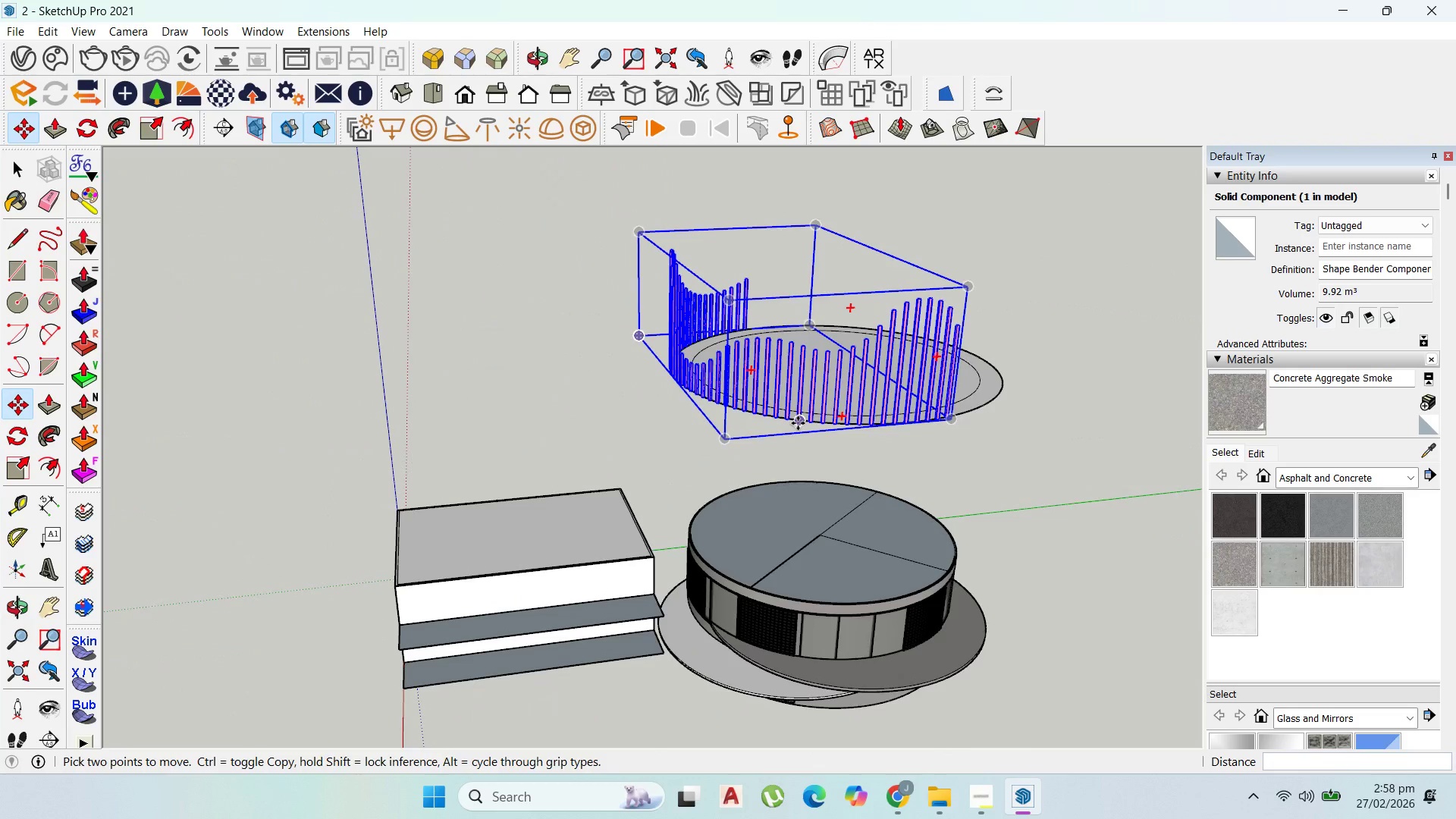 
left_click([798, 423])
 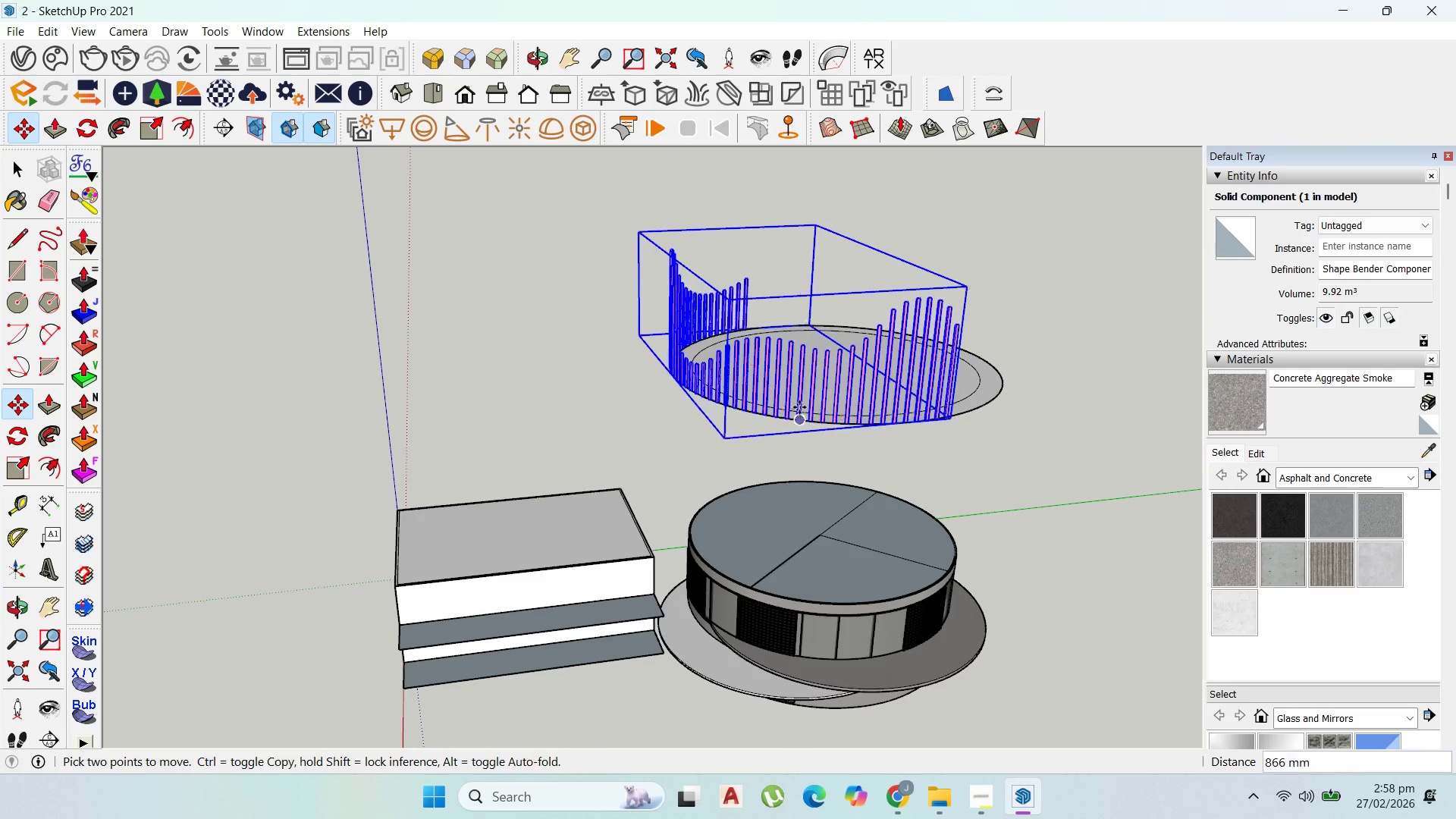 
scroll: coordinate [802, 383], scroll_direction: down, amount: 6.0
 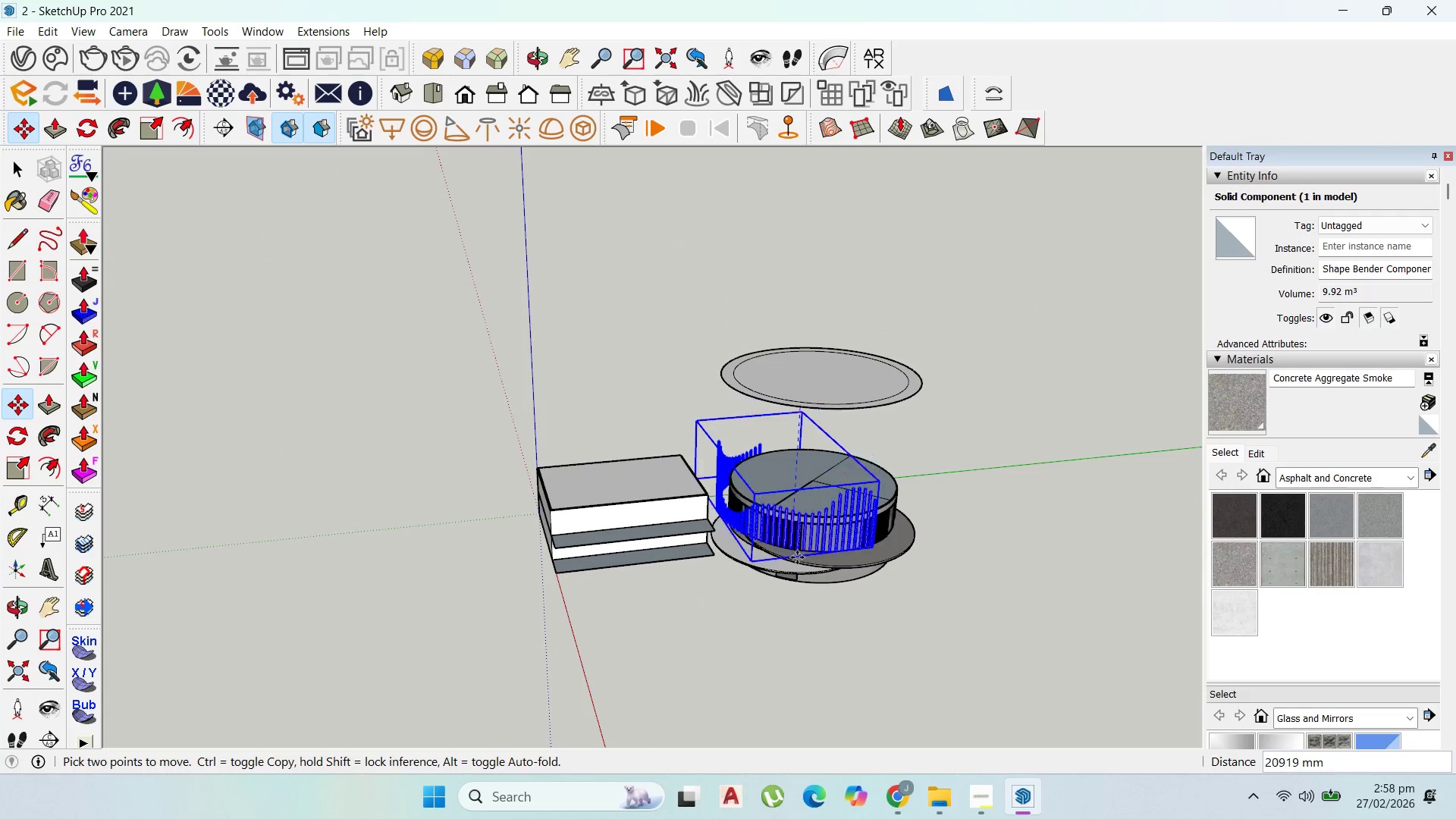 
scroll: coordinate [801, 598], scroll_direction: up, amount: 9.0
 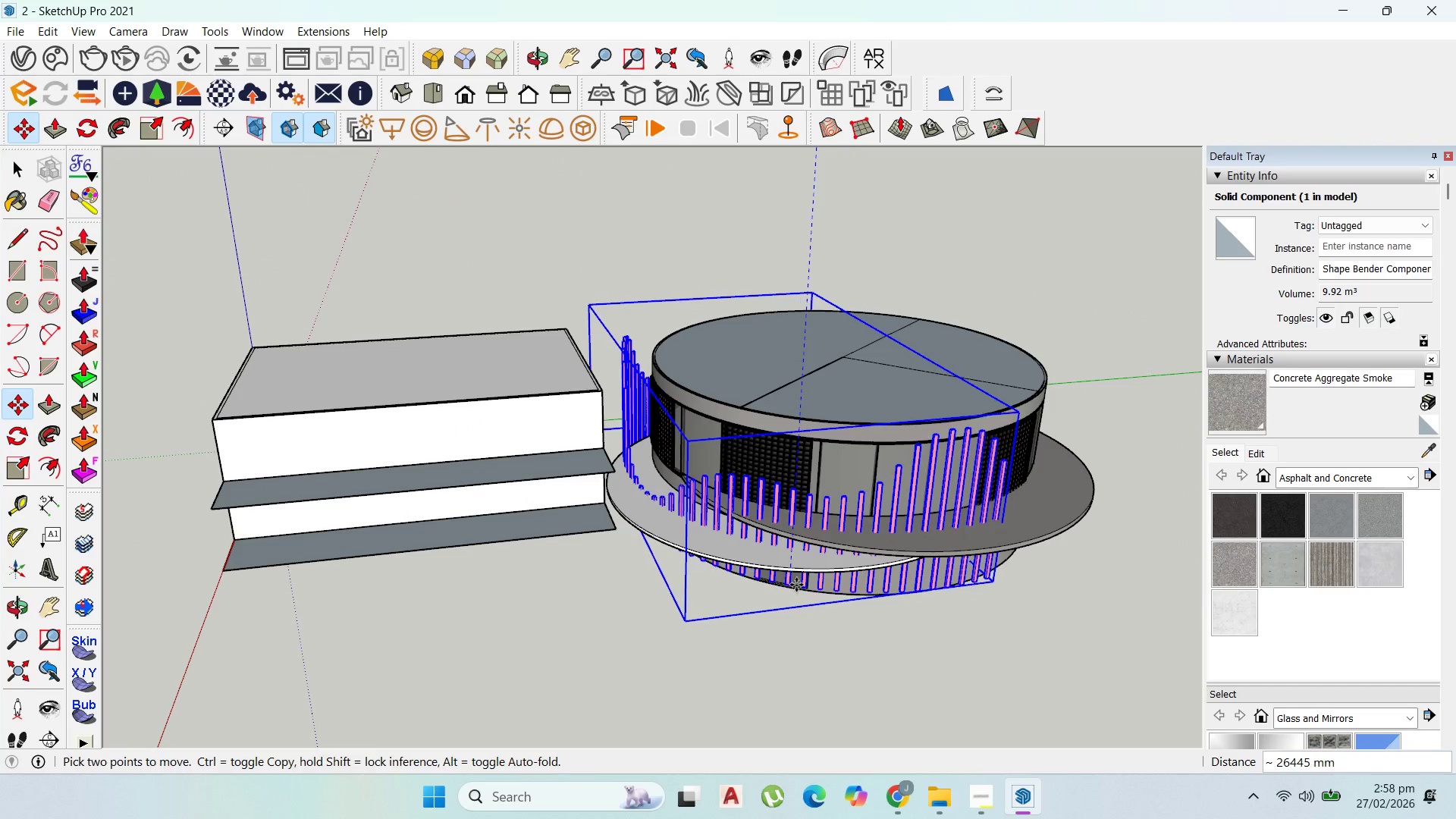 
key(CapsLock)
 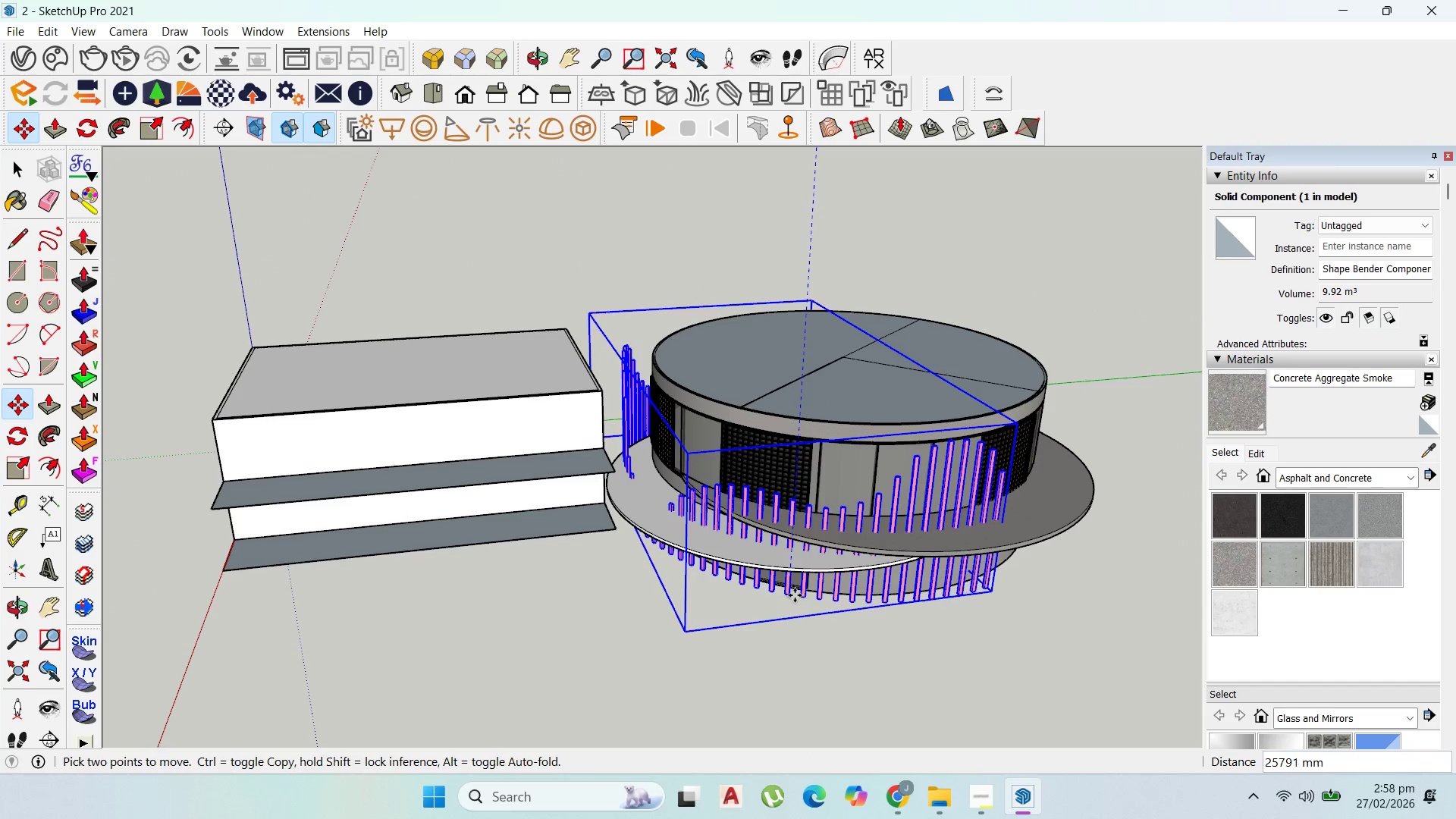 
hold_key(key=CapsLock, duration=1.5)
 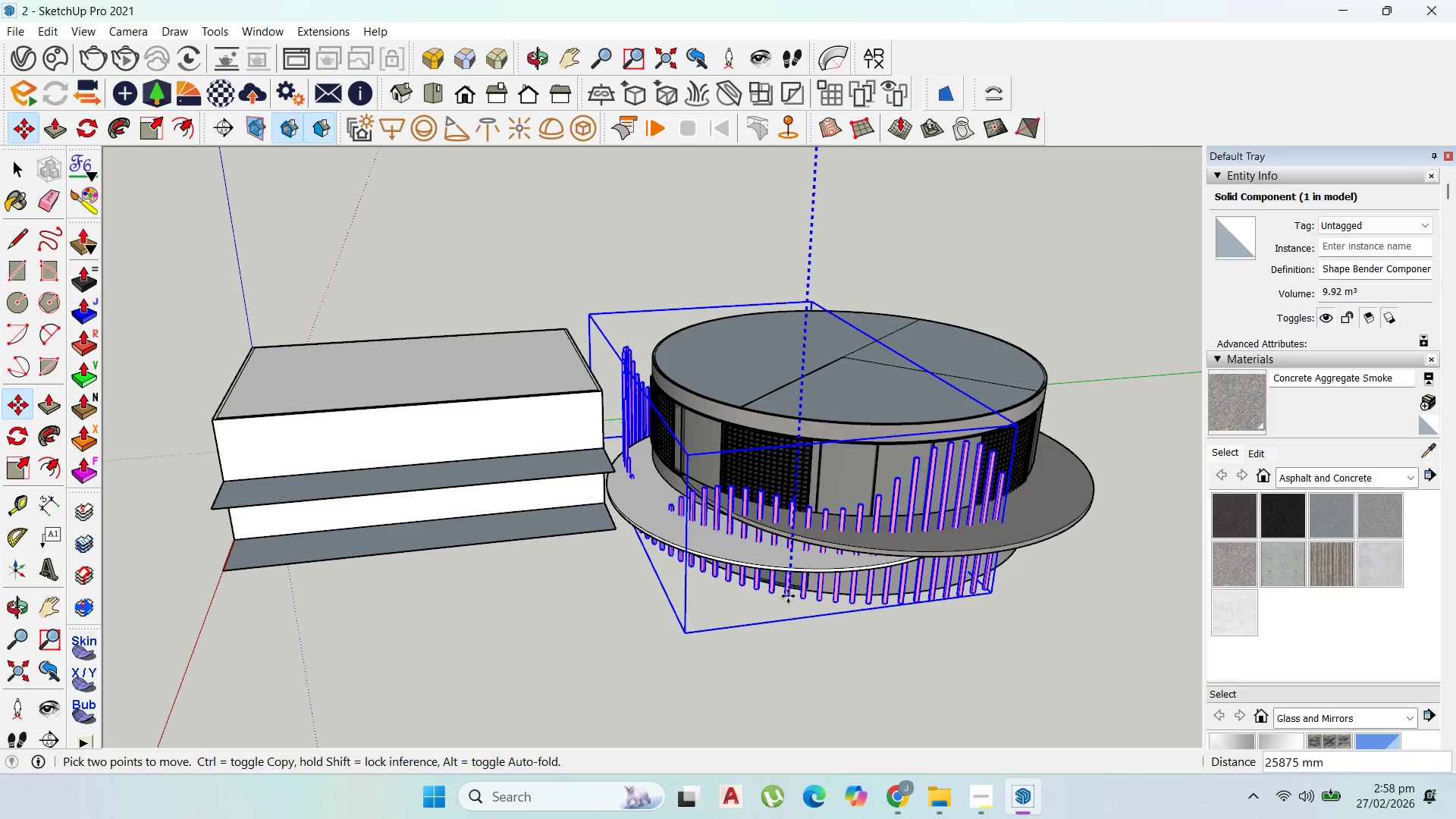 
key(CapsLock)
 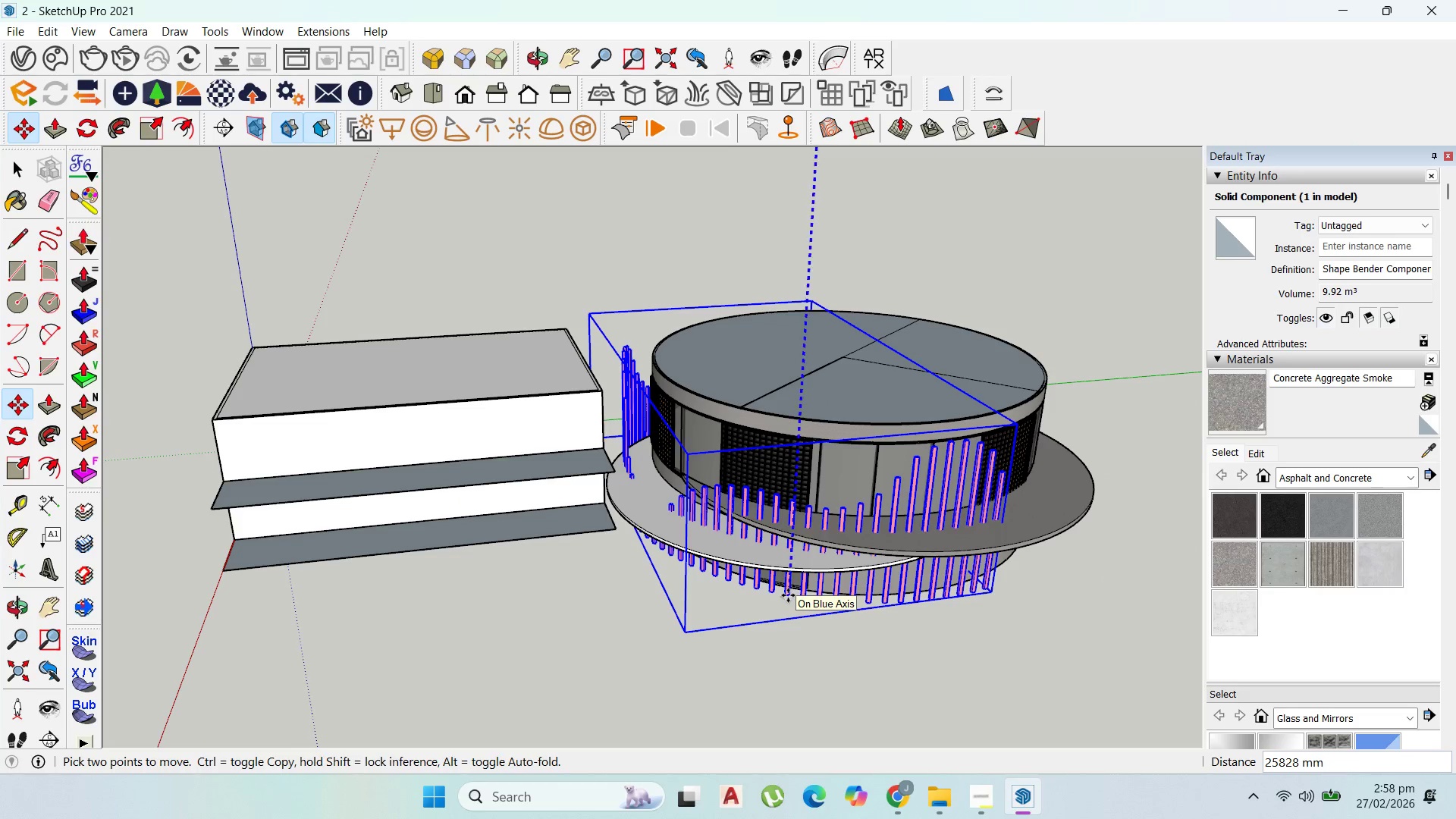 
key(CapsLock)
 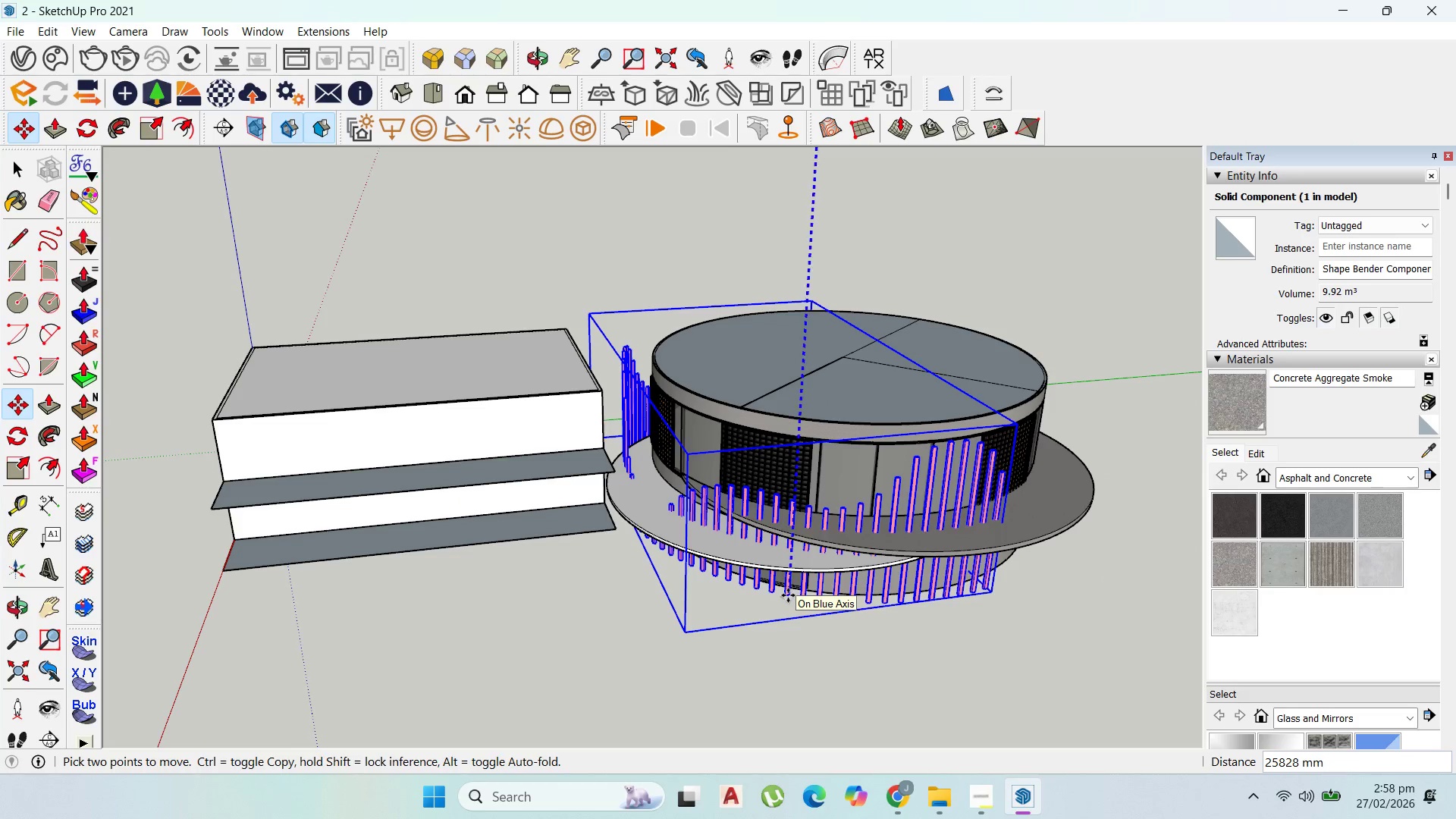 
key(CapsLock)
 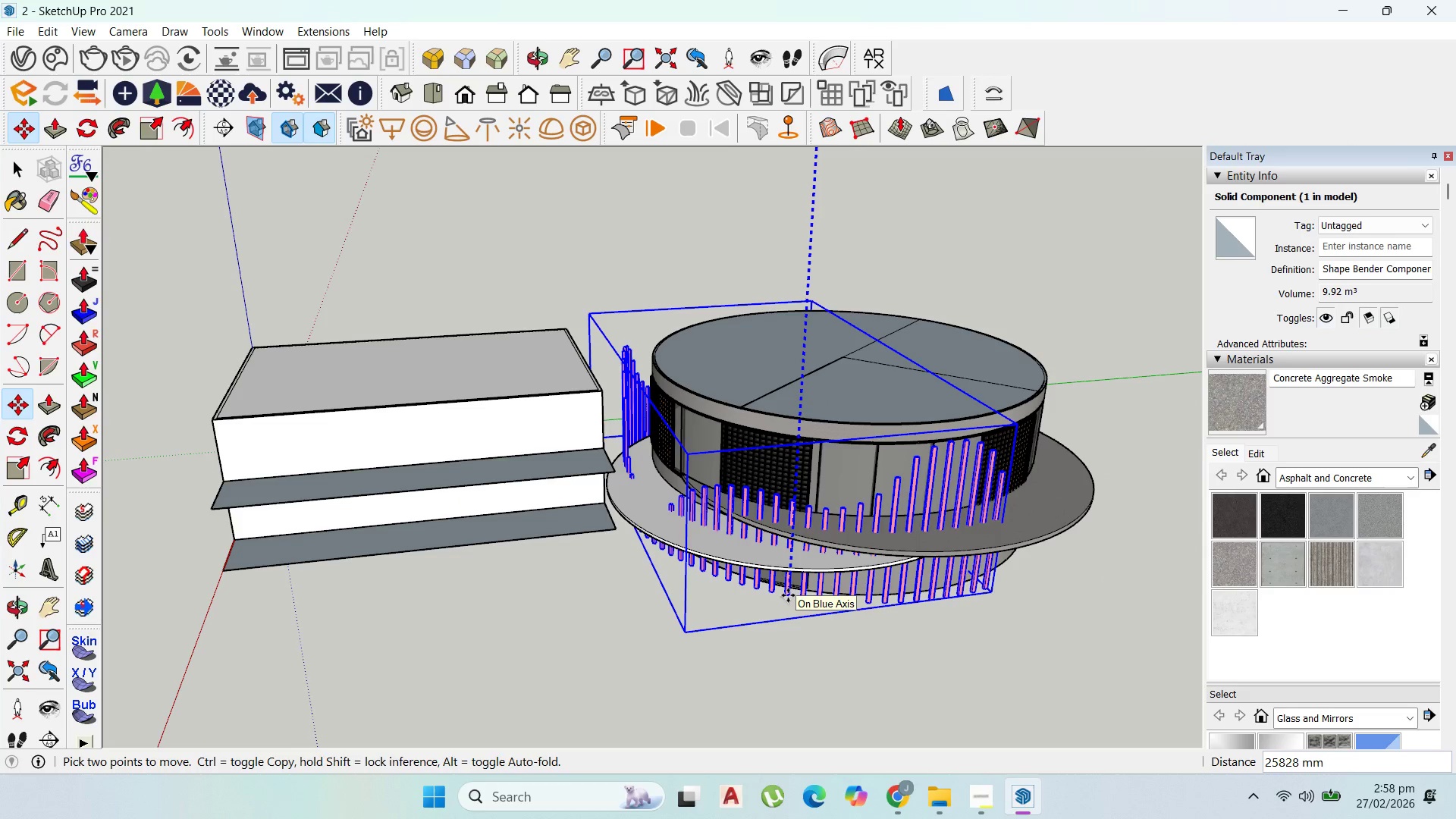 
key(CapsLock)
 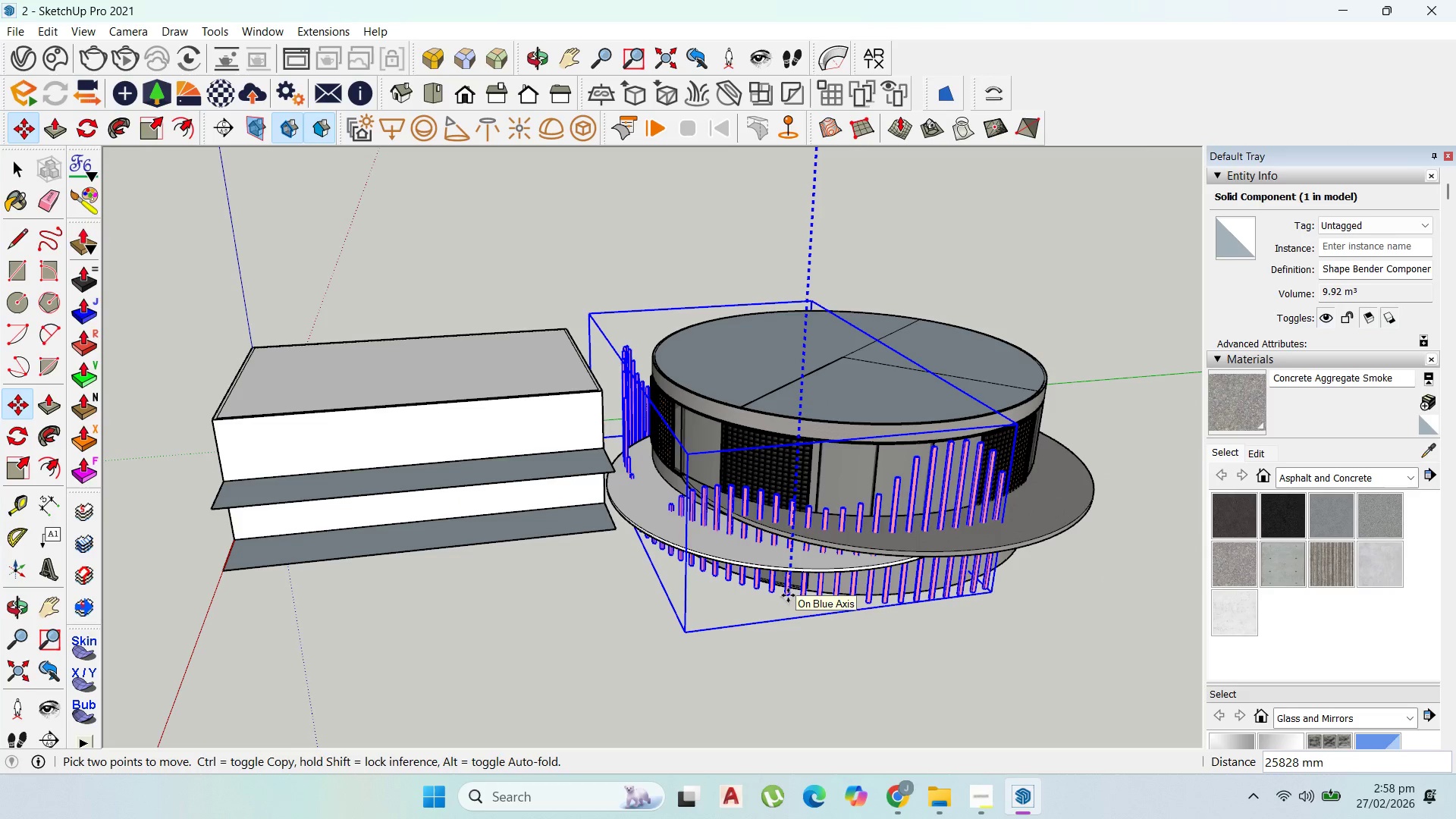 
hold_key(key=ShiftLeft, duration=1.5)
 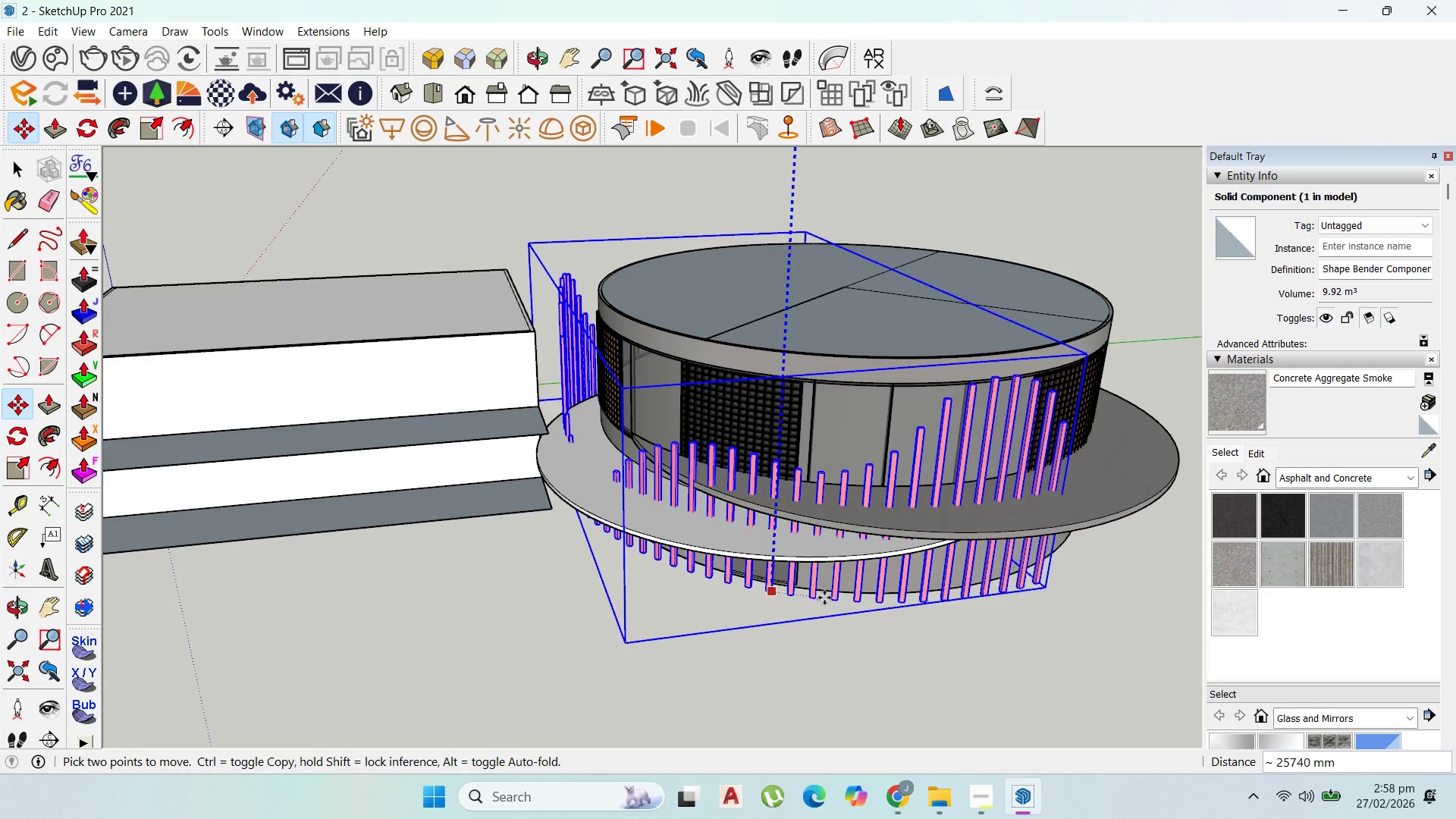 
hold_key(key=ShiftLeft, duration=1.52)
scroll: coordinate [780, 585], scroll_direction: up, amount: 12.0
 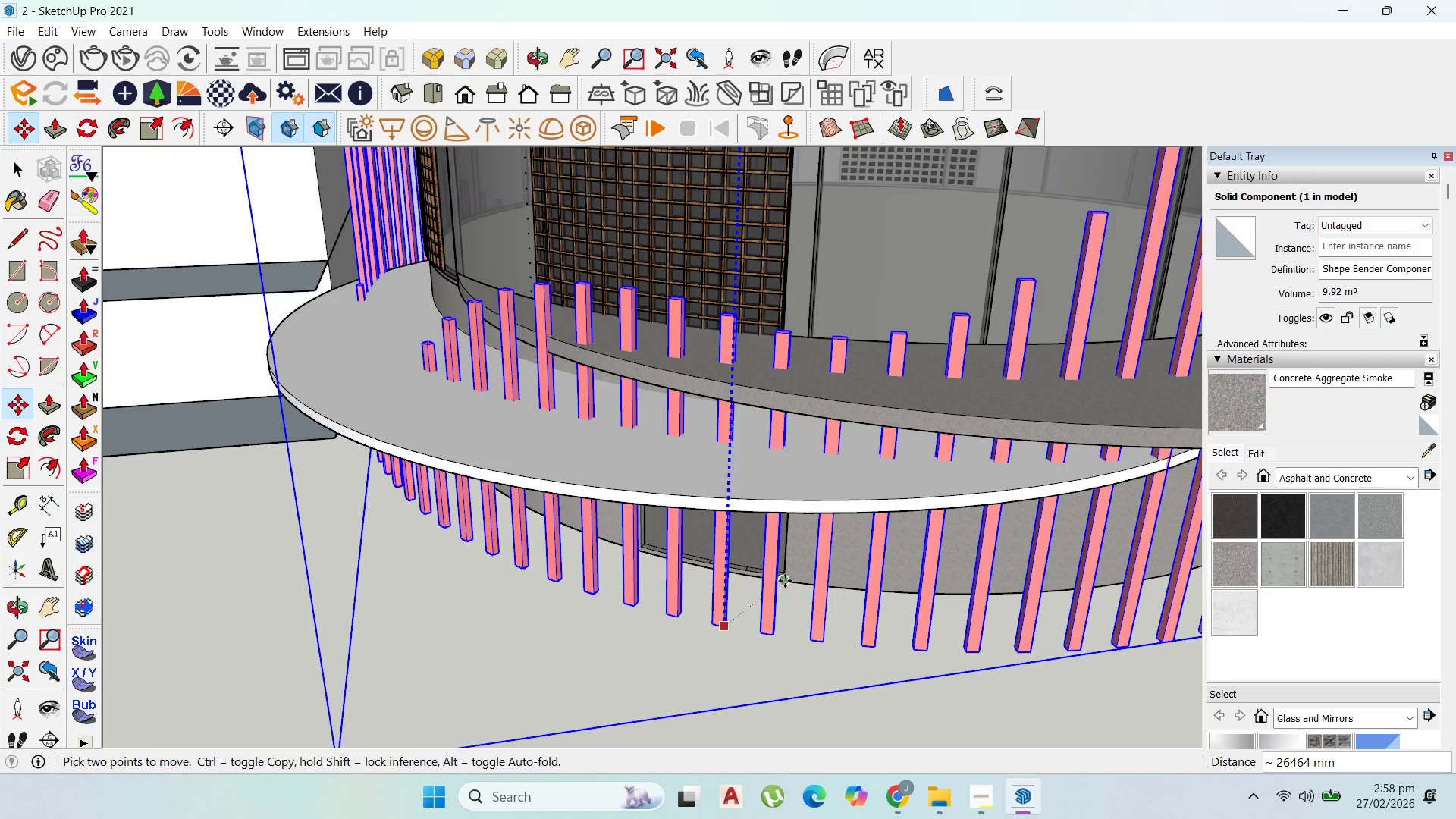 
hold_key(key=ShiftLeft, duration=1.05)
left_click([788, 586])
 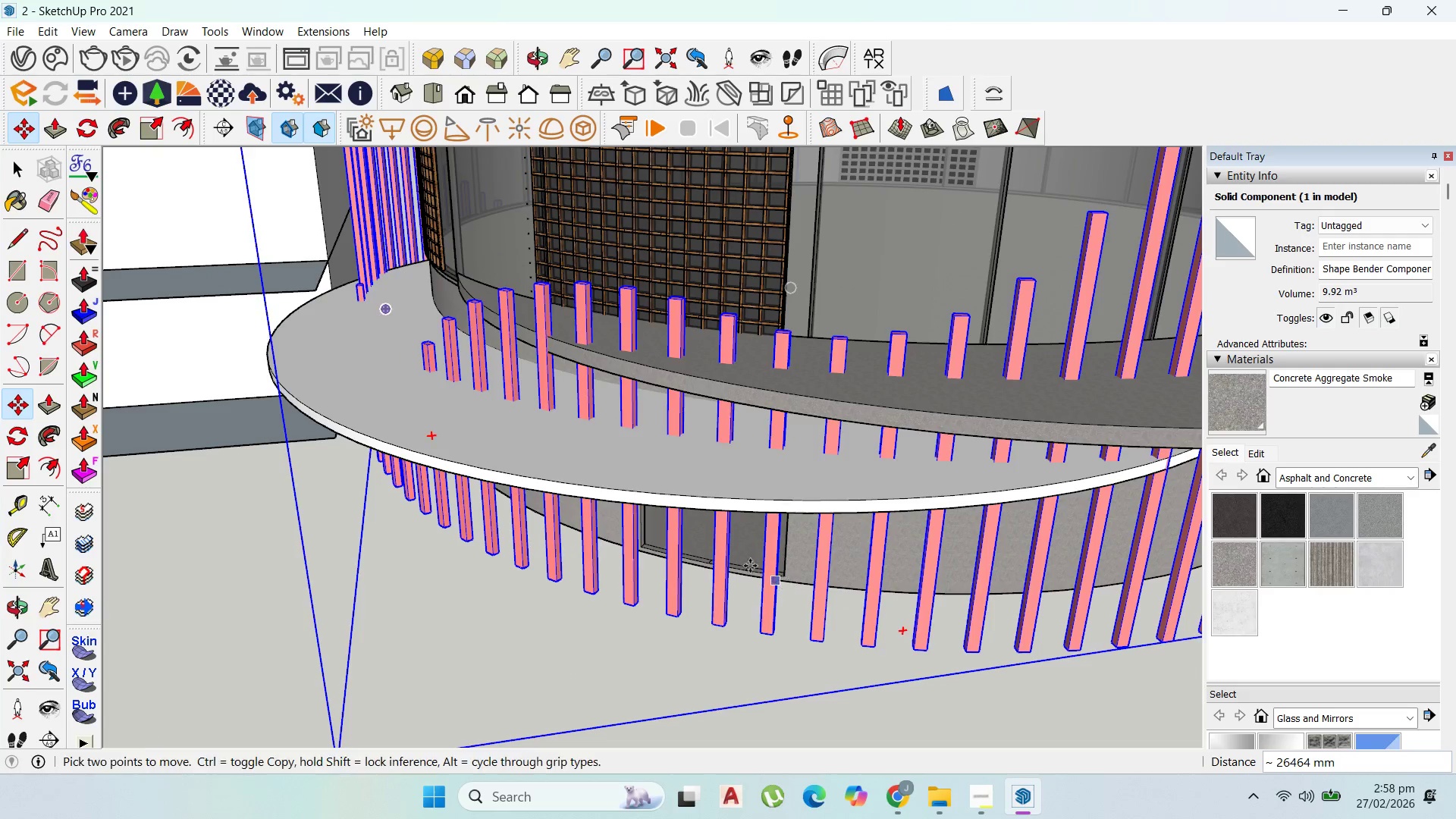 
scroll: coordinate [779, 562], scroll_direction: down, amount: 14.0
 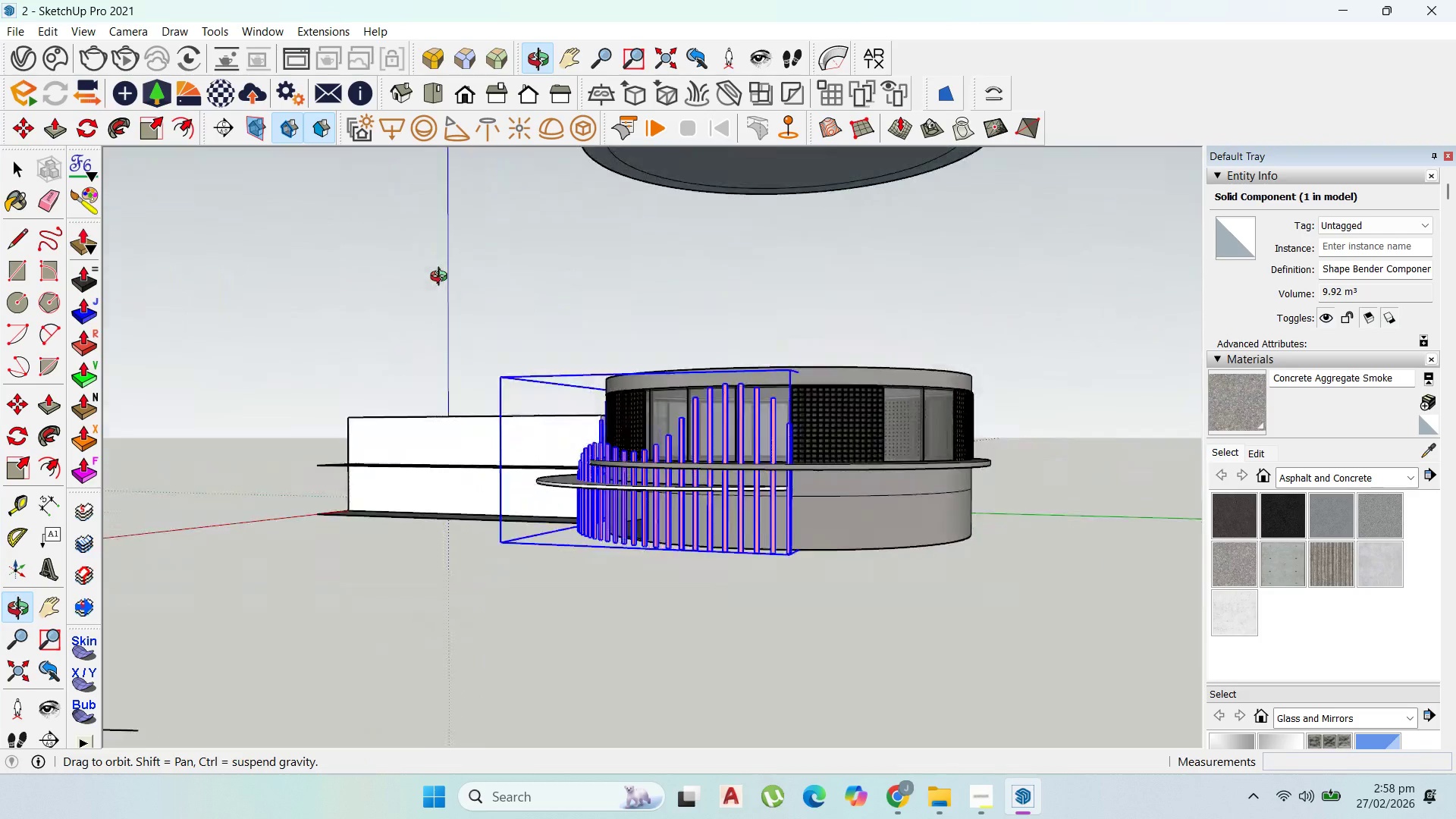 
scroll: coordinate [707, 507], scroll_direction: up, amount: 5.0
 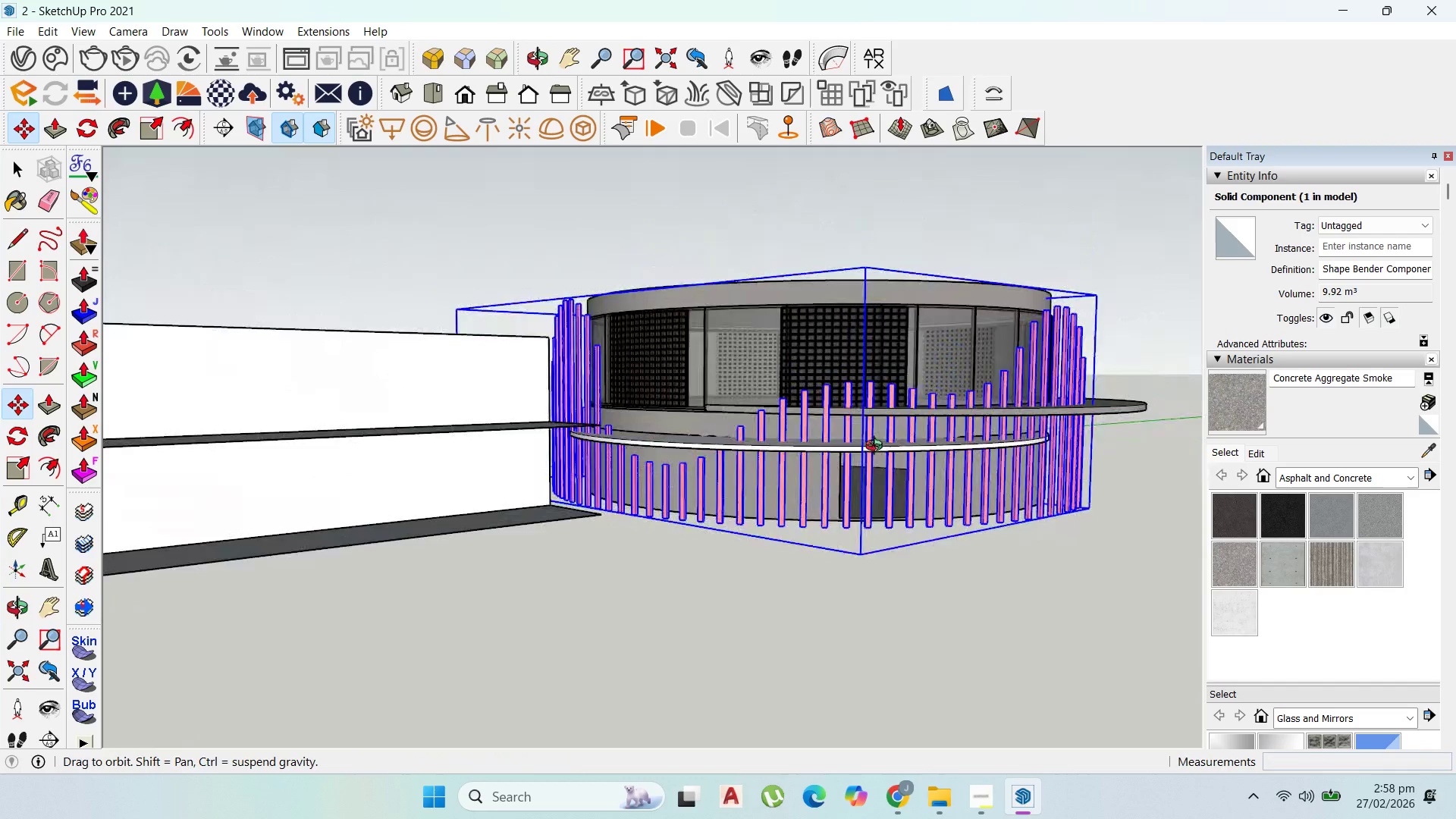 
scroll: coordinate [722, 478], scroll_direction: down, amount: 8.0
 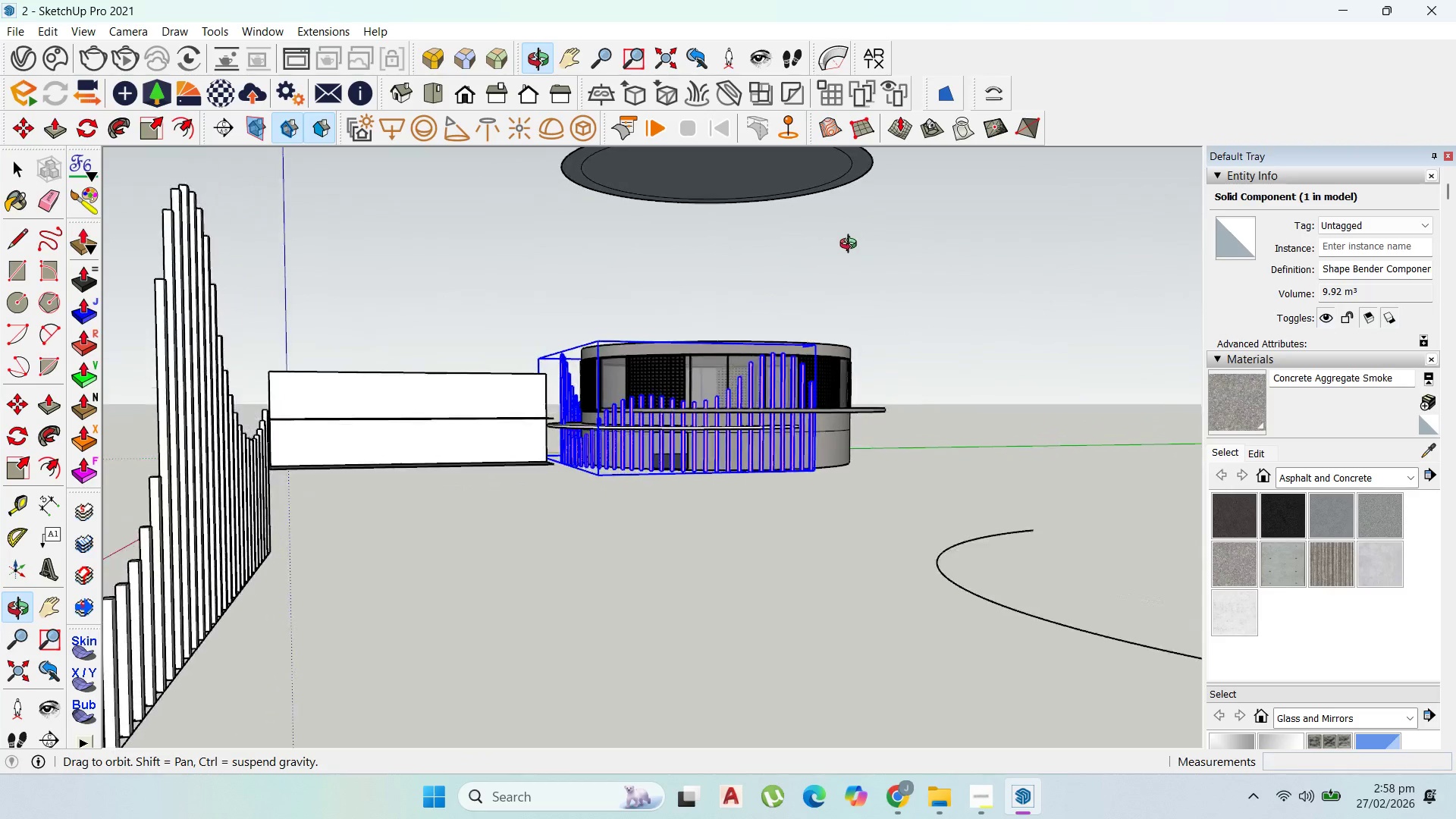 
scroll: coordinate [742, 437], scroll_direction: up, amount: 5.0
 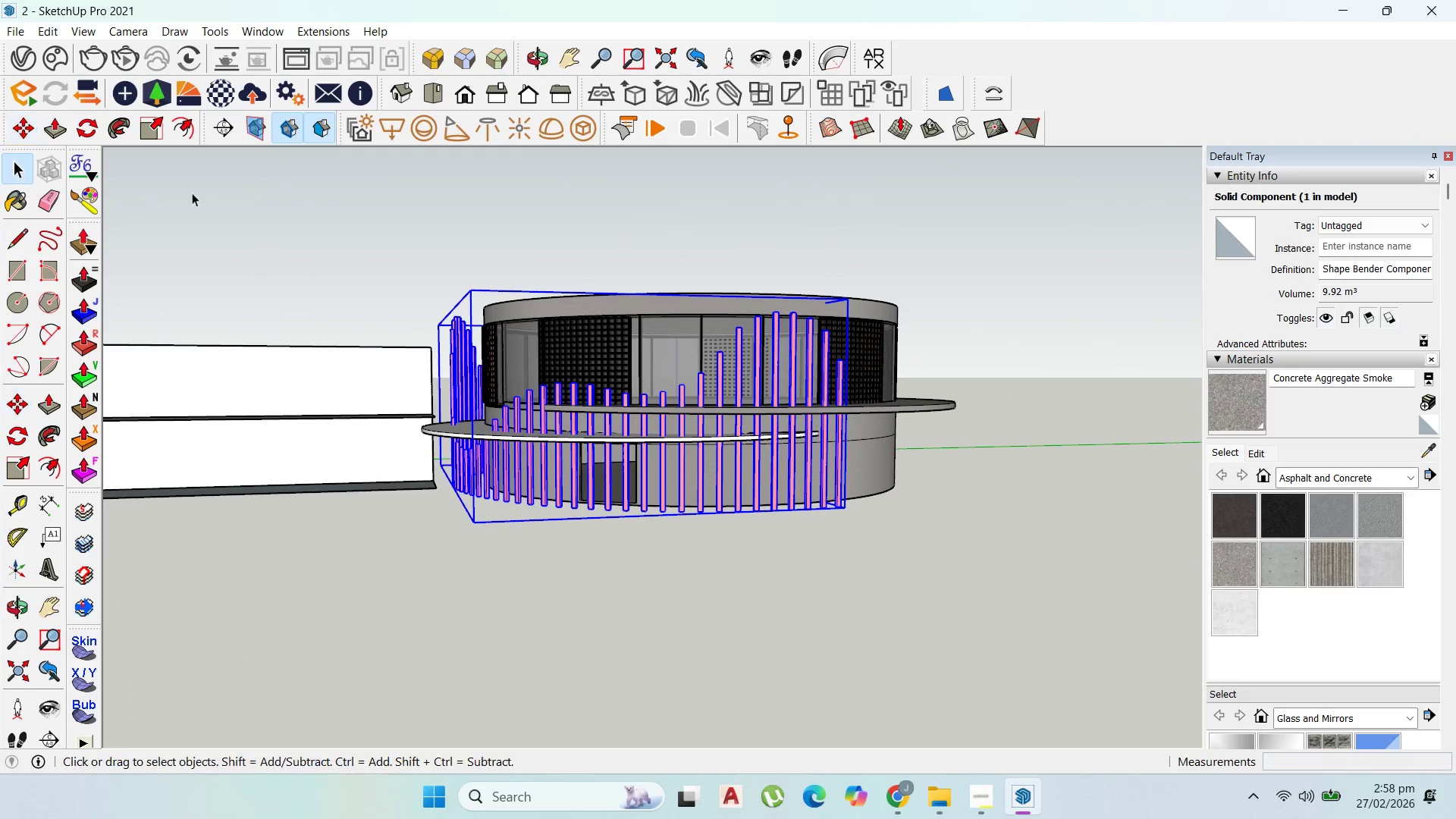 
double_click([579, 242])
 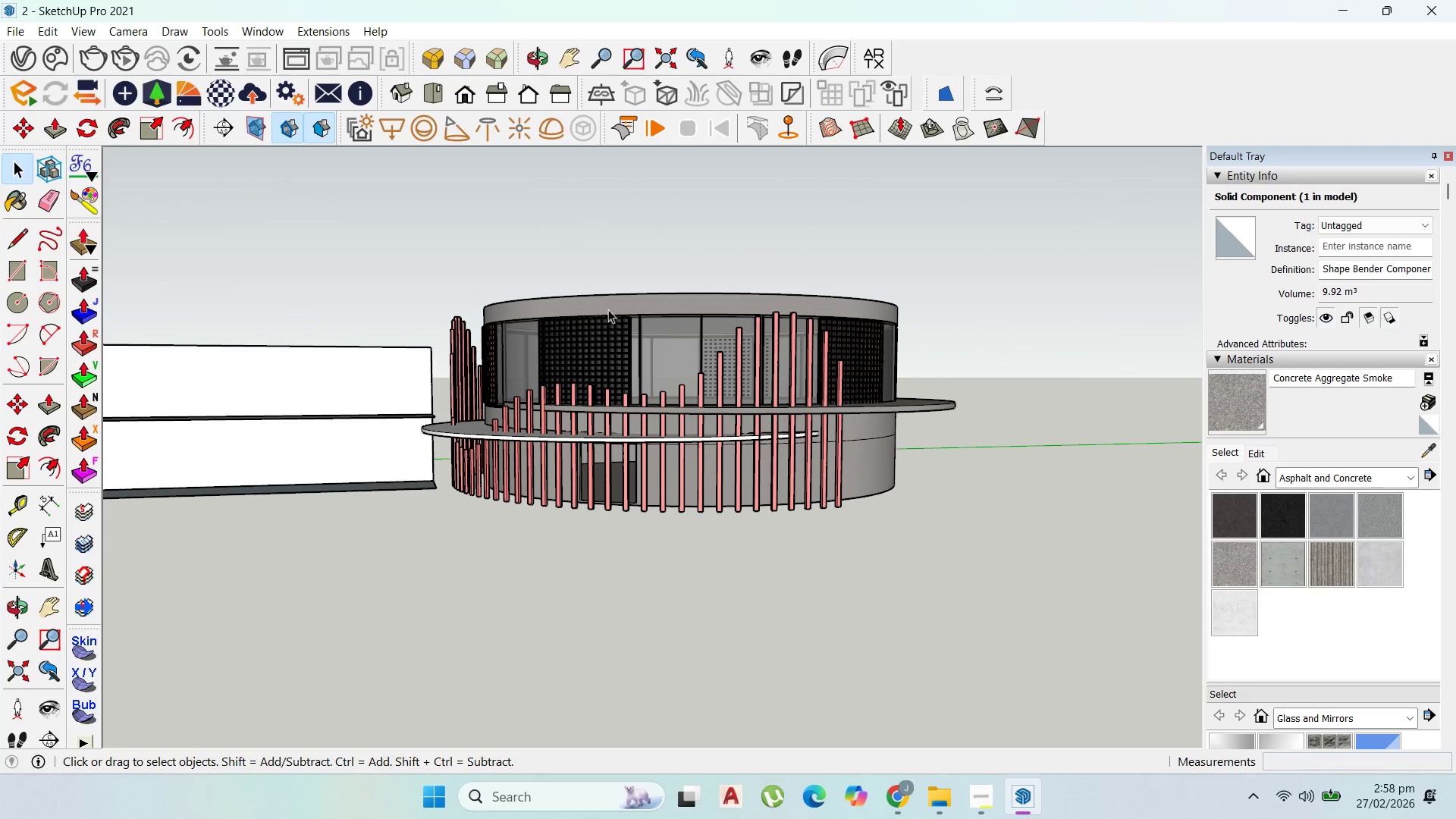 
scroll: coordinate [617, 333], scroll_direction: up, amount: 3.0
 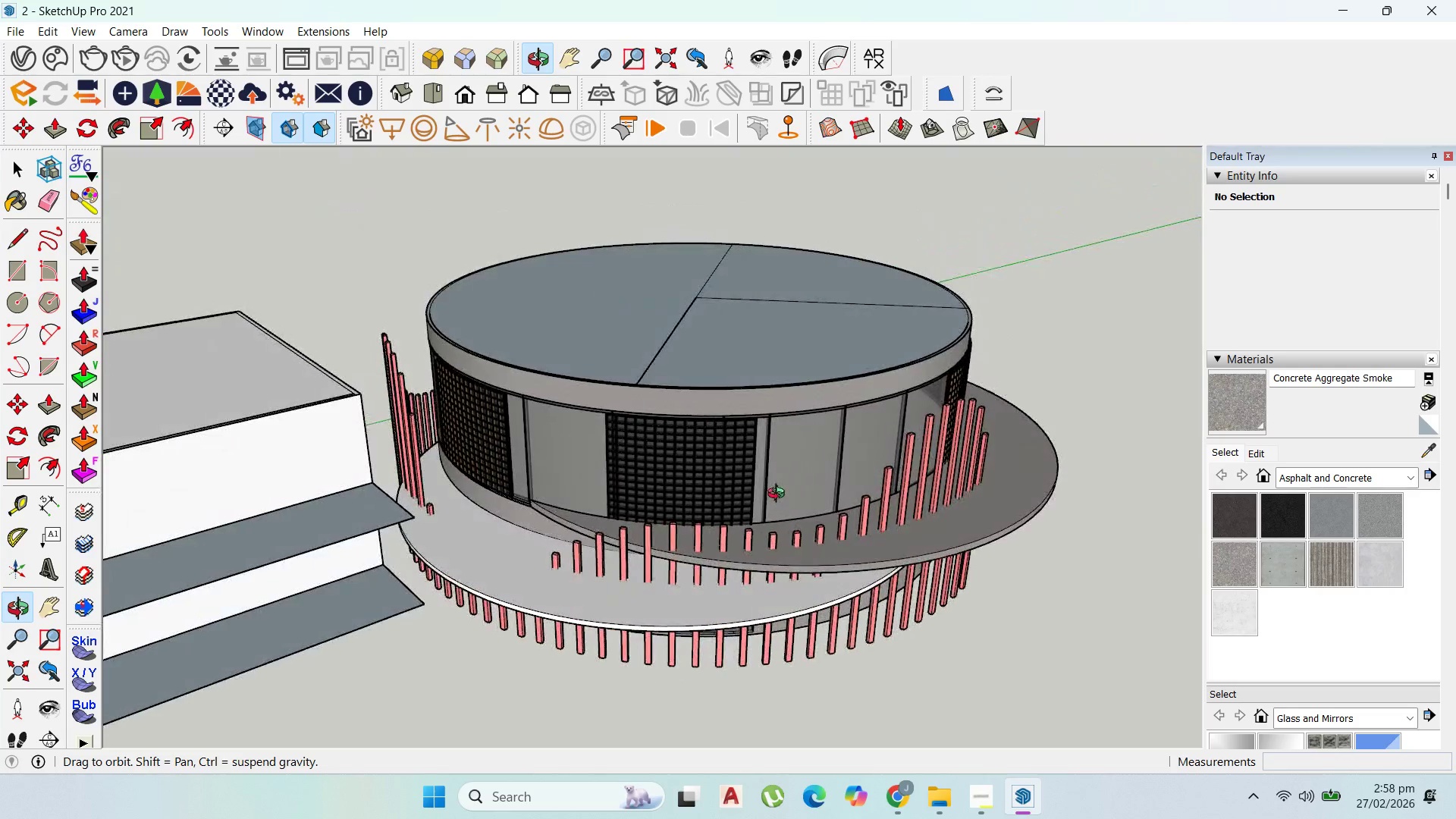 
left_click([761, 600])
 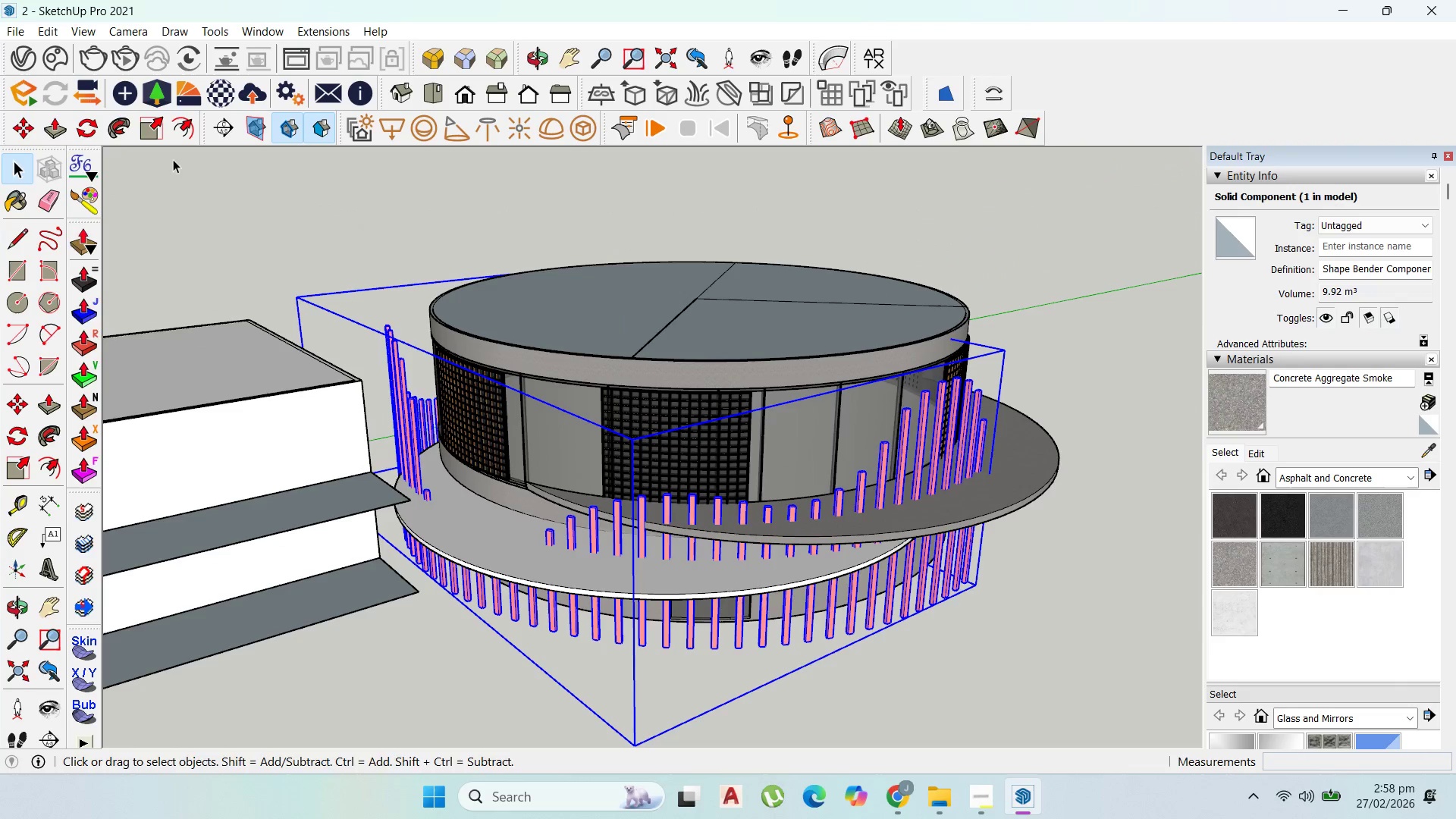 
left_click([89, 127])
 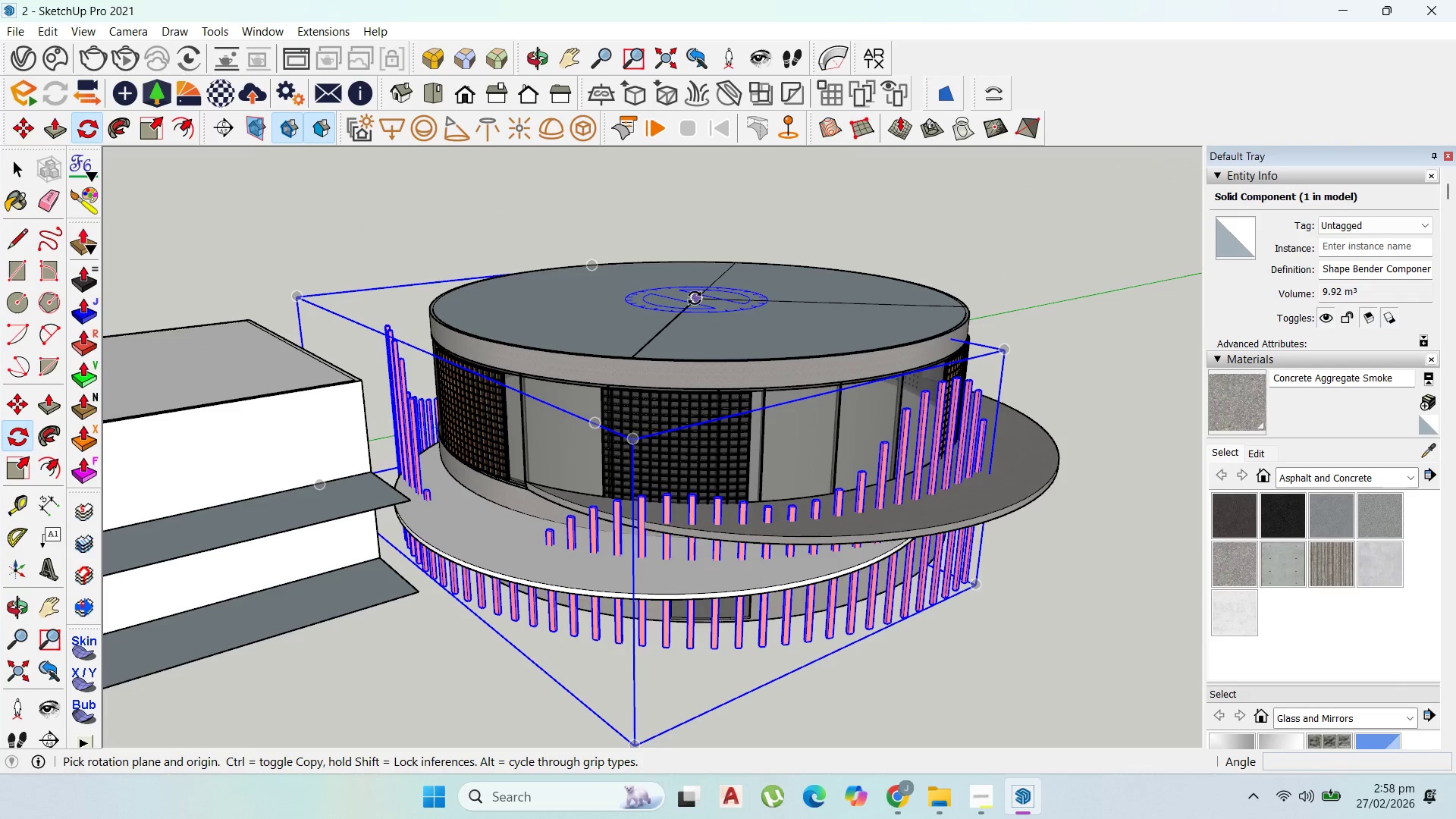 
left_click([695, 298])
 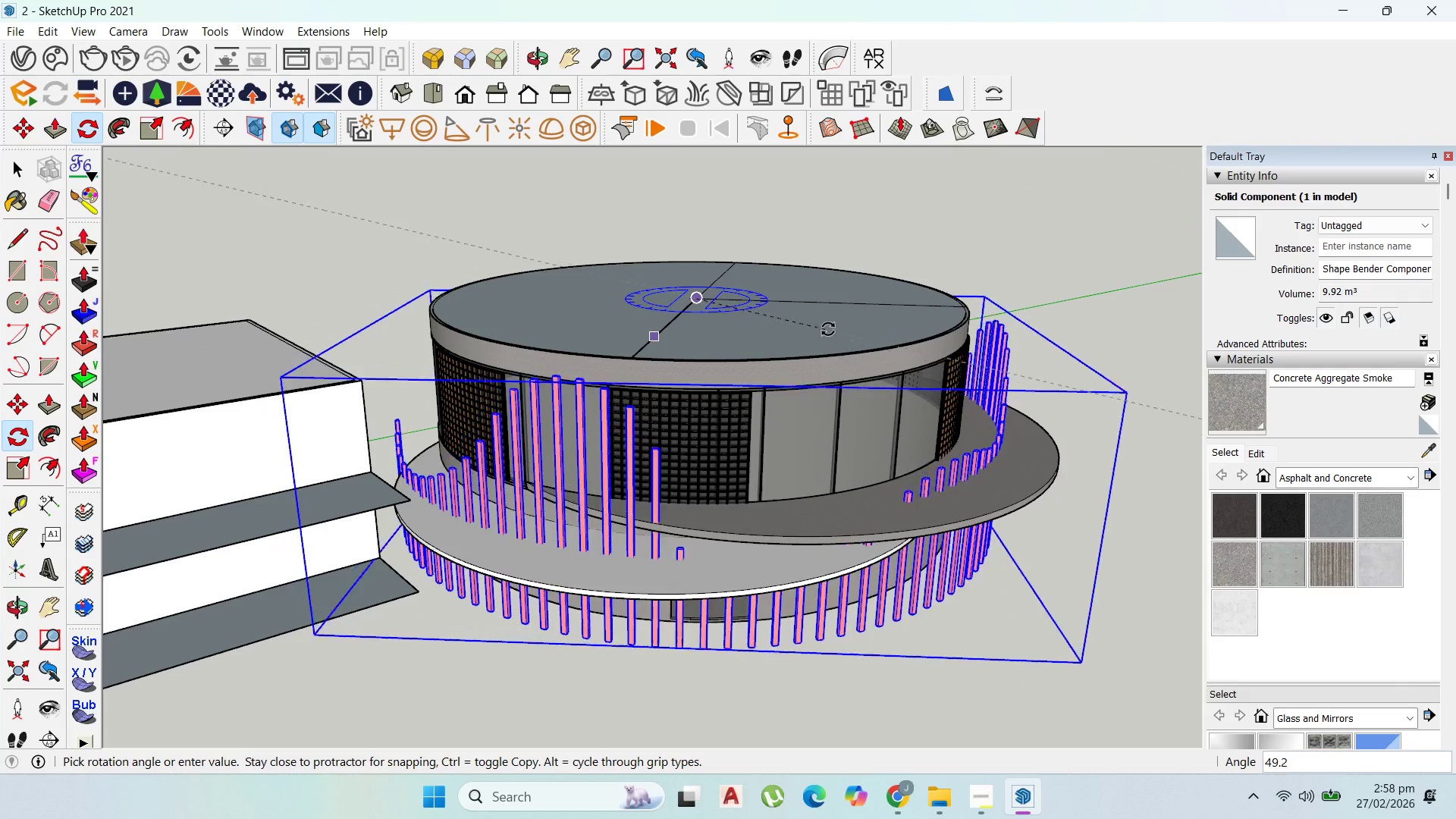 
left_click([824, 328])
 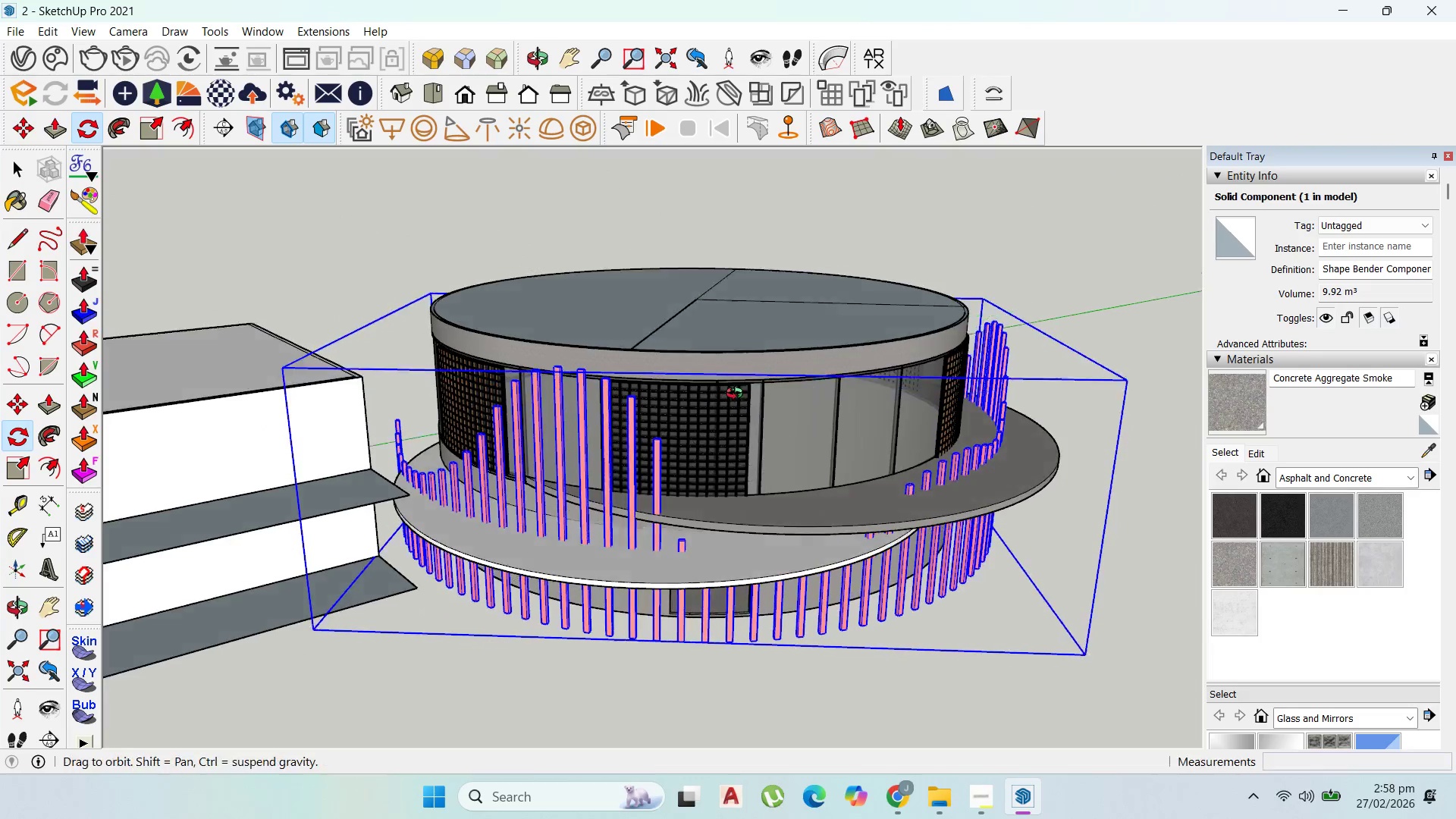 
scroll: coordinate [663, 328], scroll_direction: down, amount: 15.0
 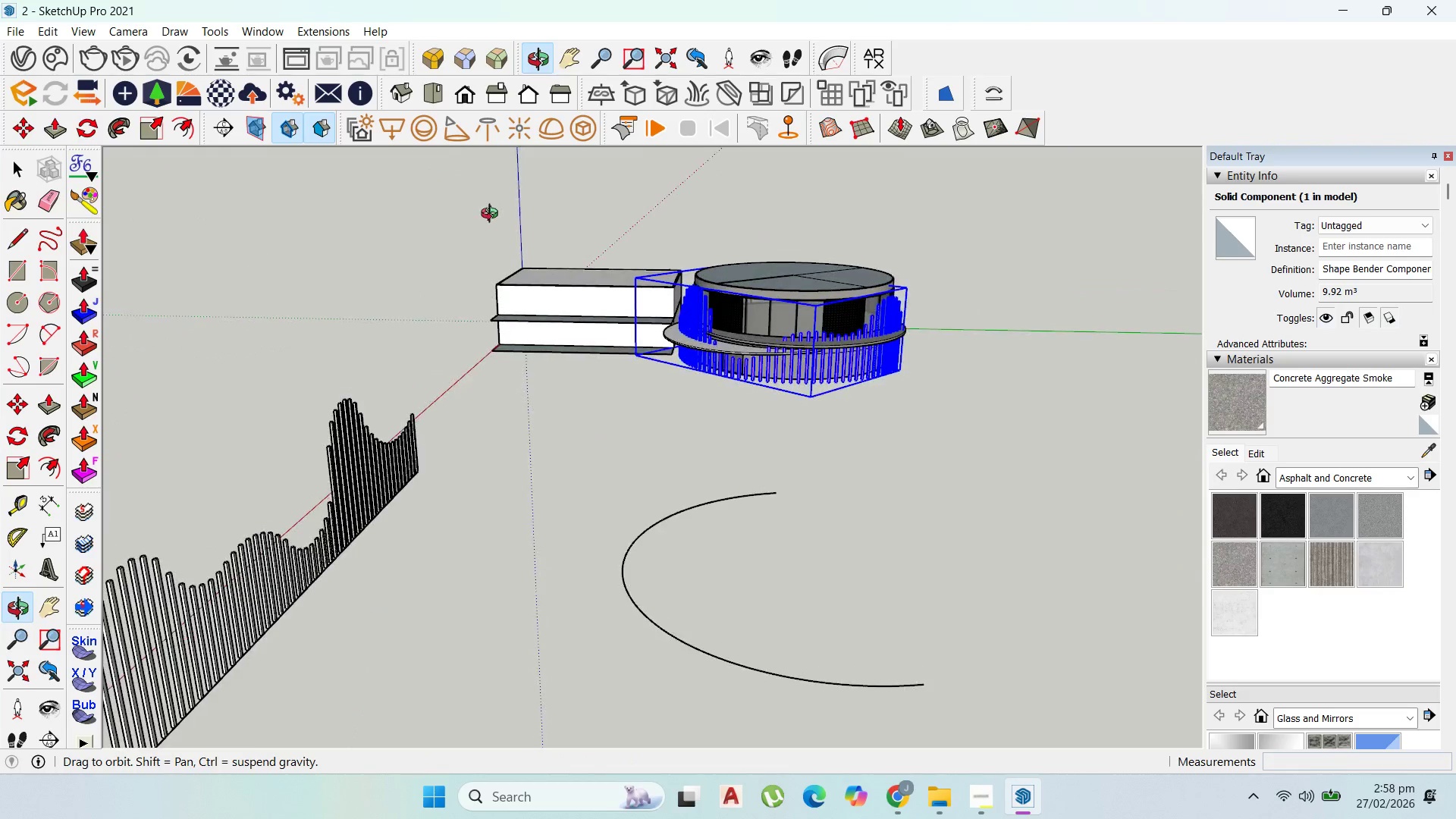 
scroll: coordinate [935, 287], scroll_direction: up, amount: 12.0
 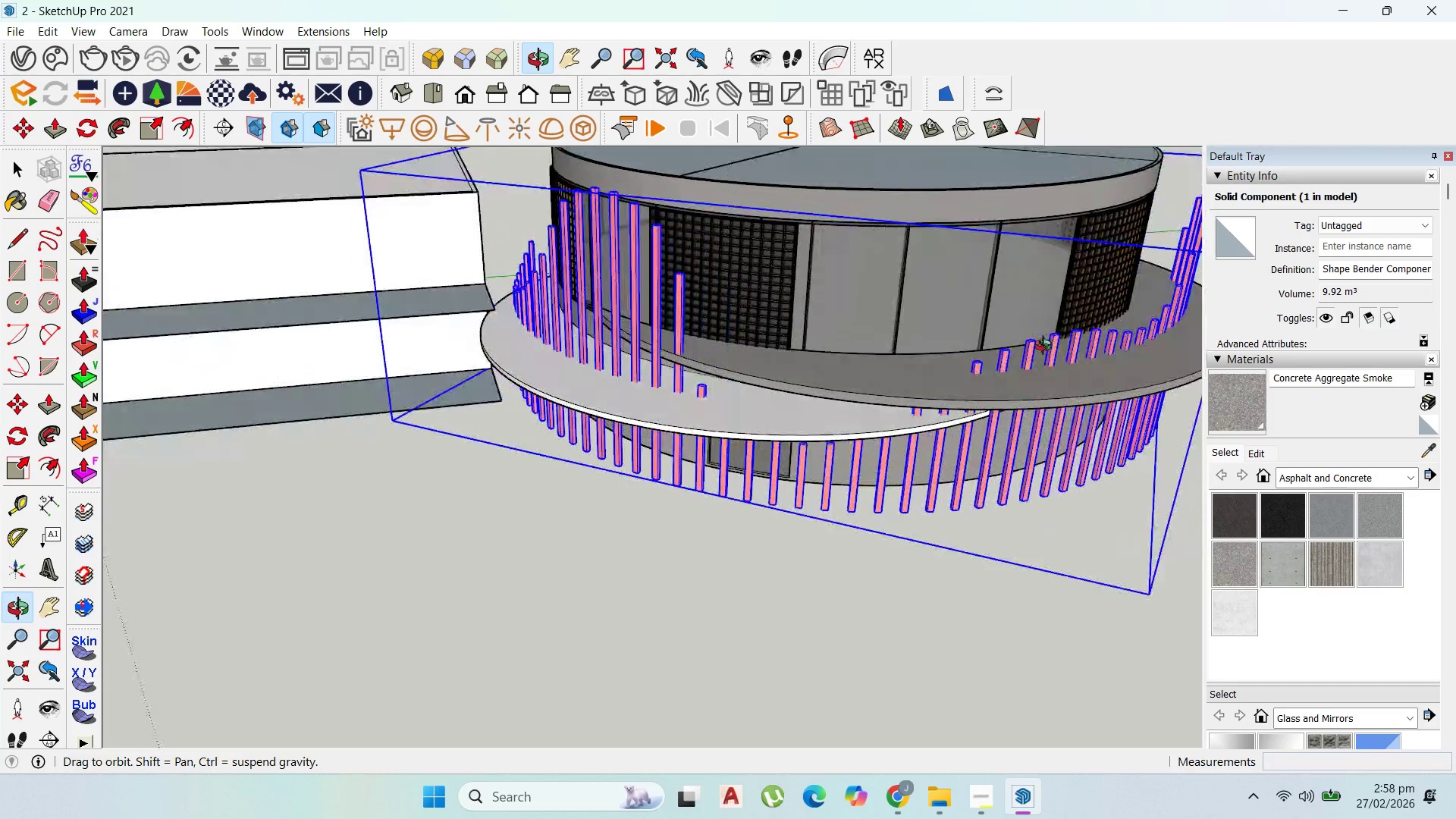 
scroll: coordinate [861, 397], scroll_direction: down, amount: 8.0
 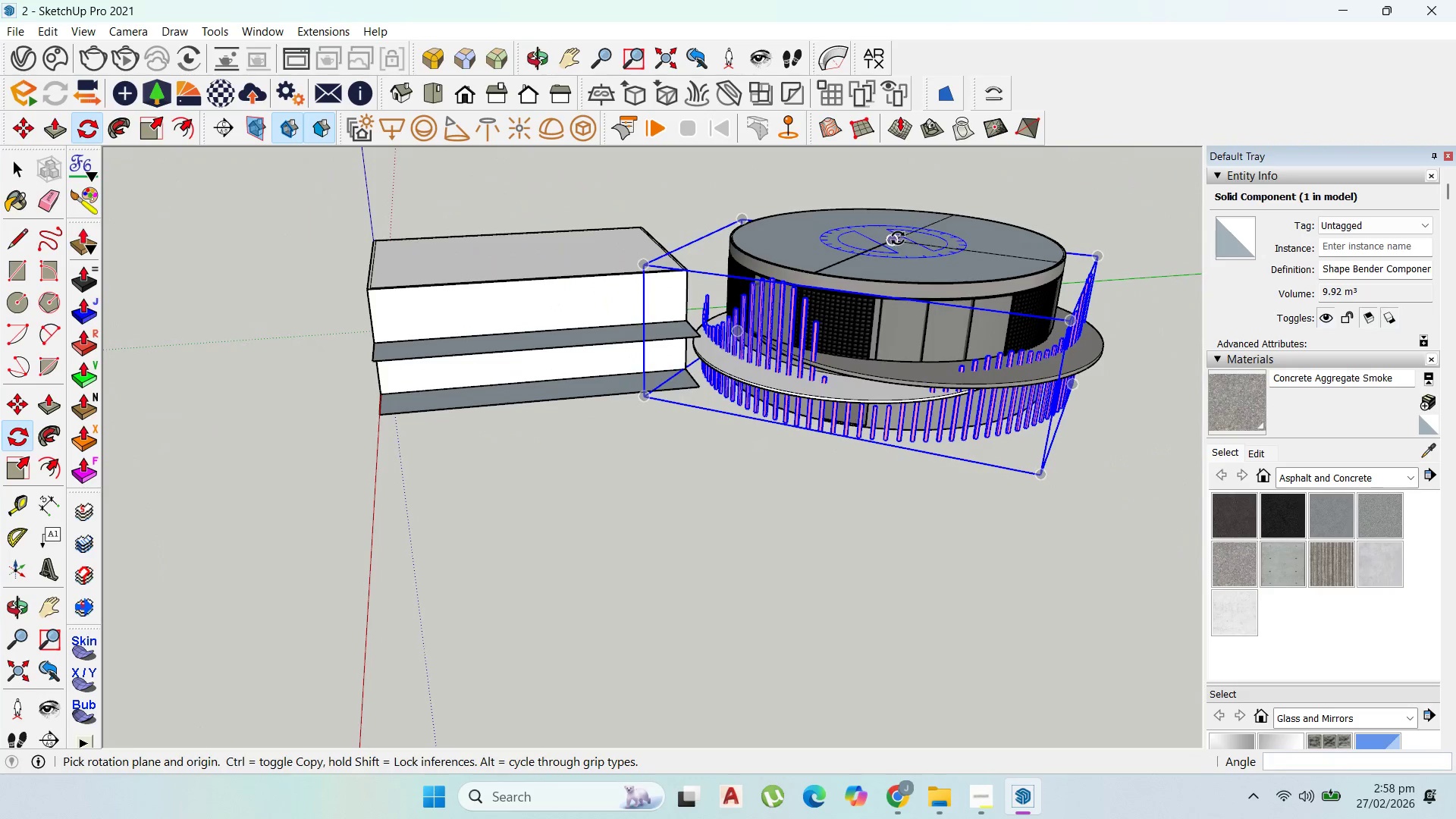 
left_click([900, 240])
 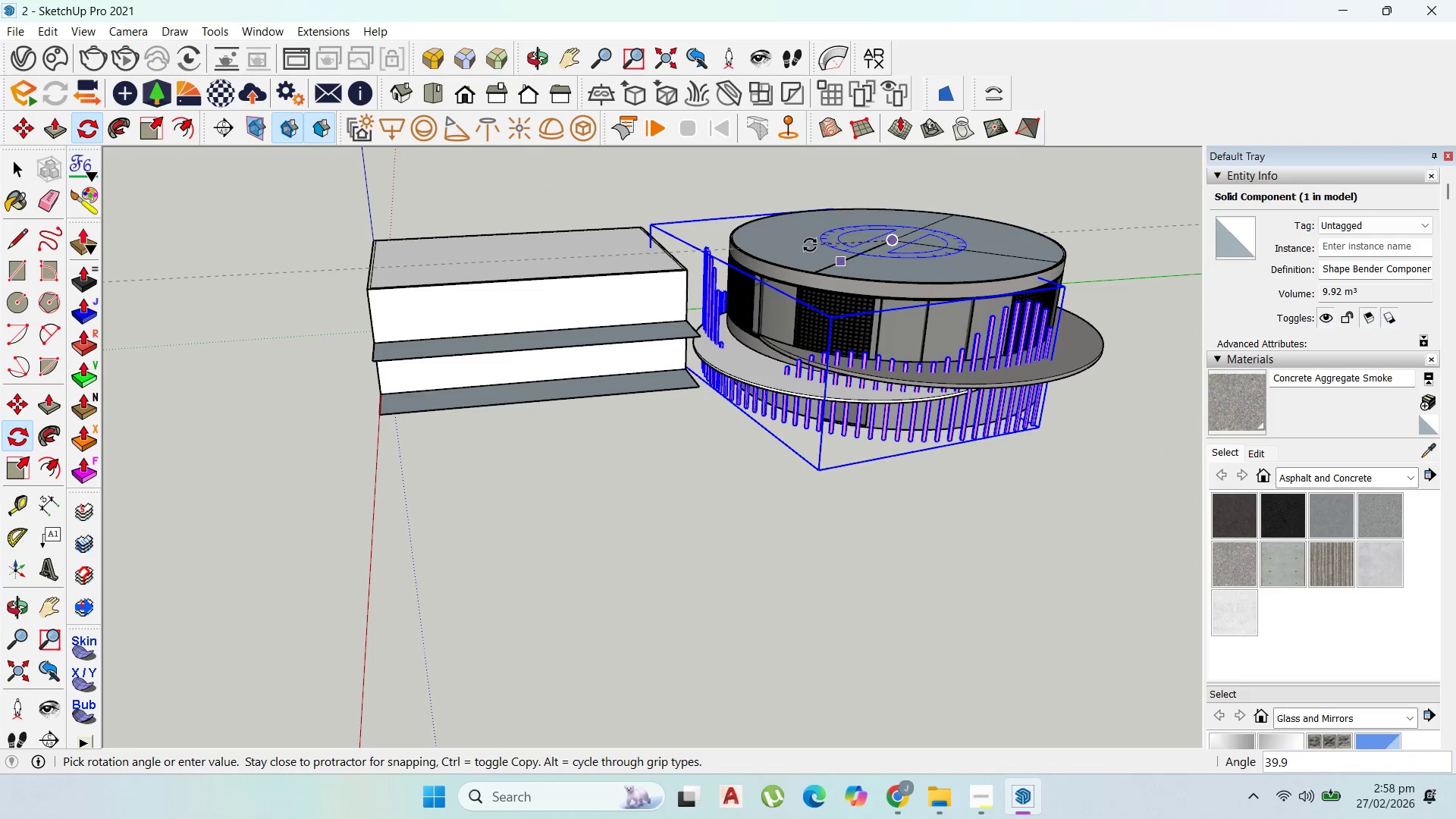 
scroll: coordinate [650, 398], scroll_direction: up, amount: 10.0
 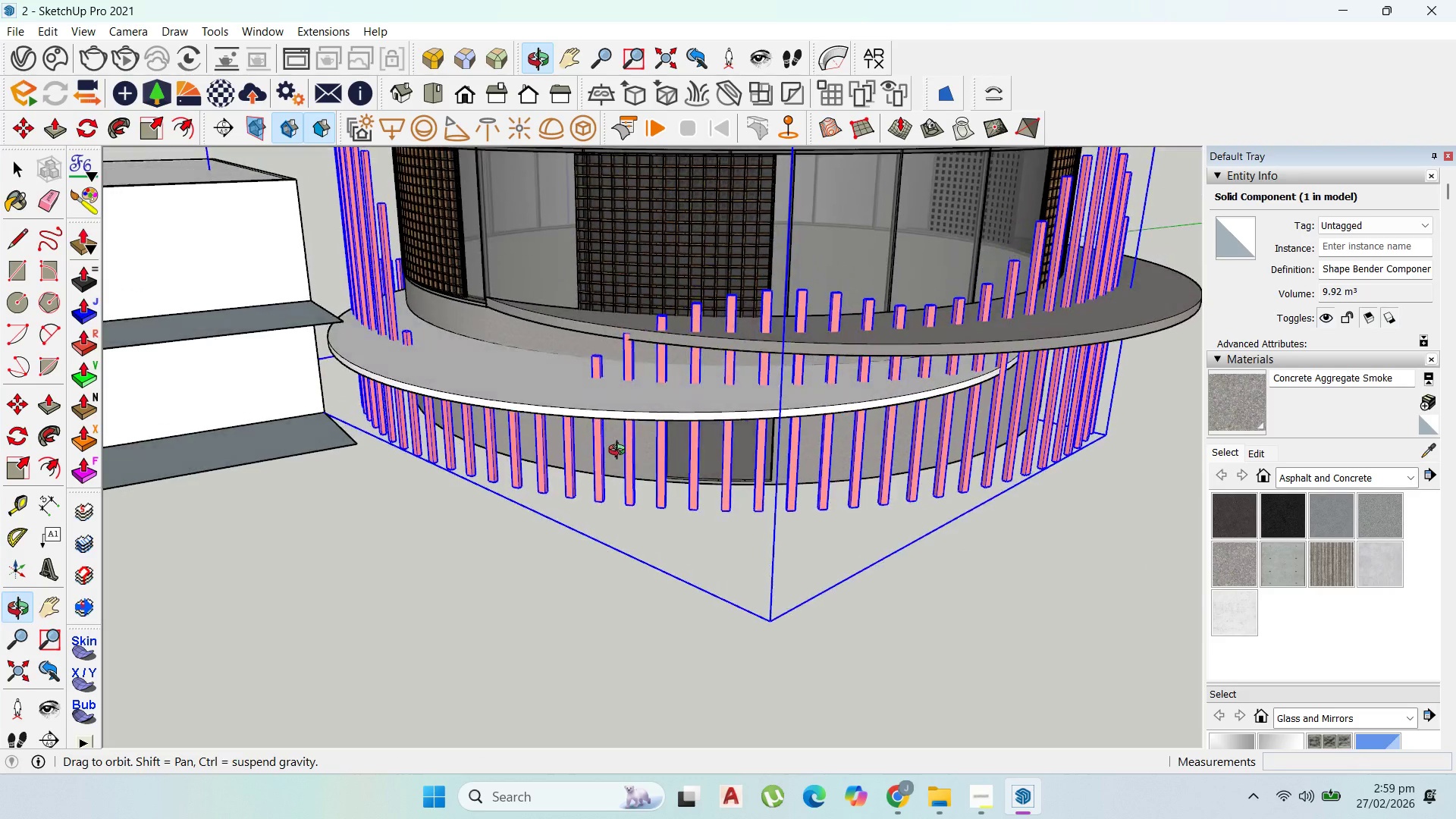 
scroll: coordinate [670, 499], scroll_direction: down, amount: 18.0
 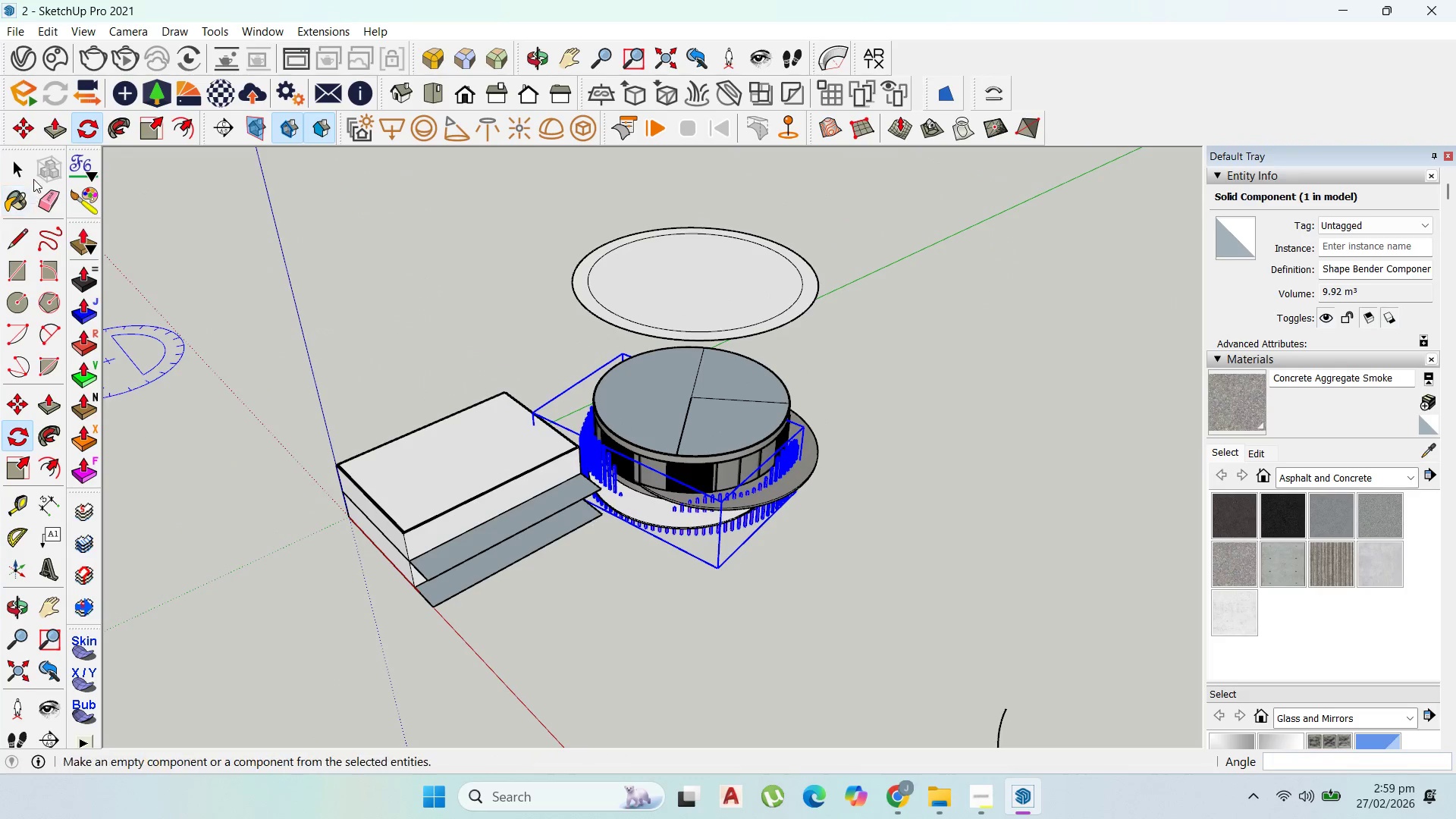 
left_click([22, 166])
 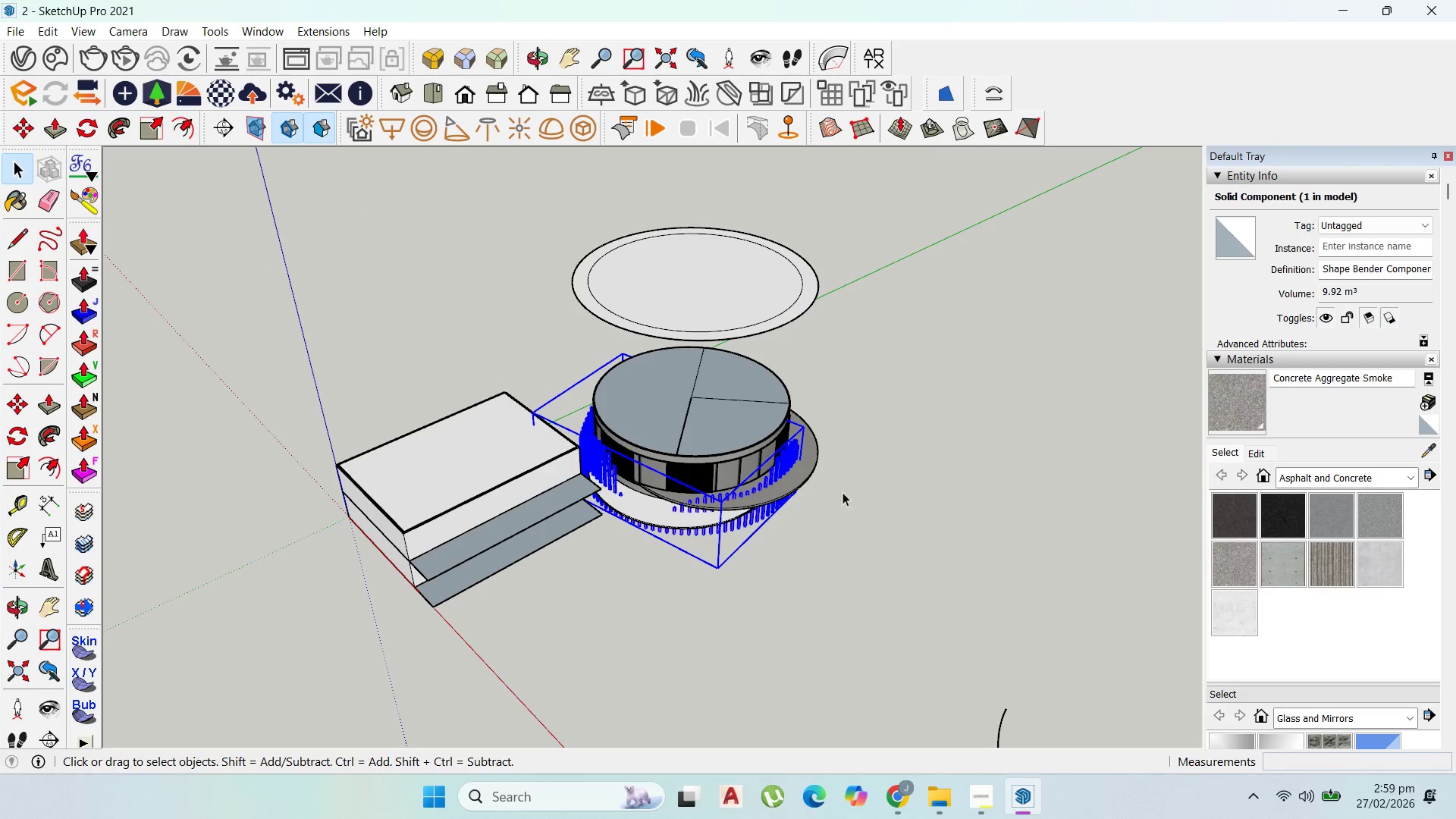 
scroll: coordinate [711, 369], scroll_direction: up, amount: 3.0
 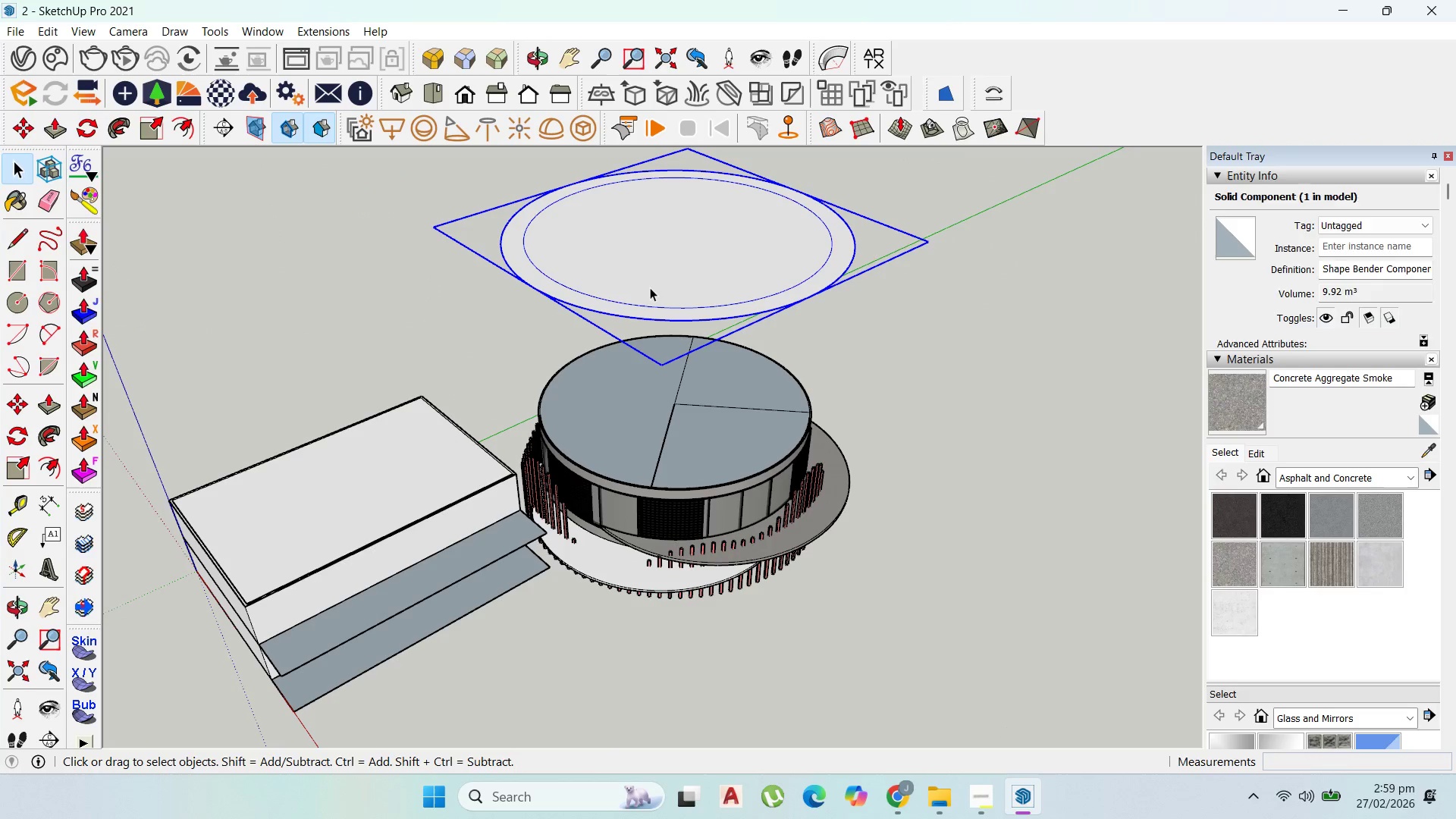 
double_click([651, 285])
 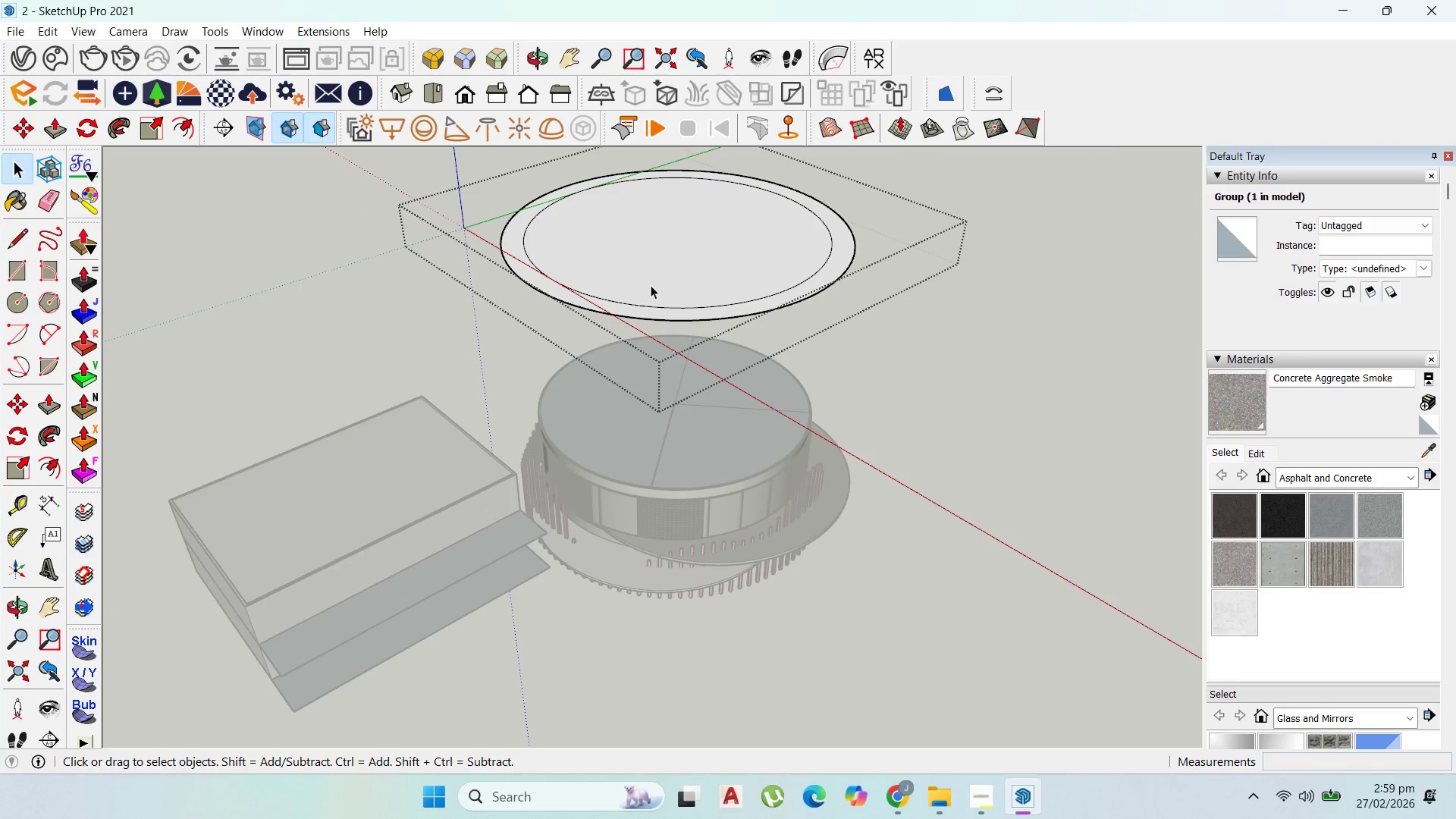 
triple_click([651, 285])
 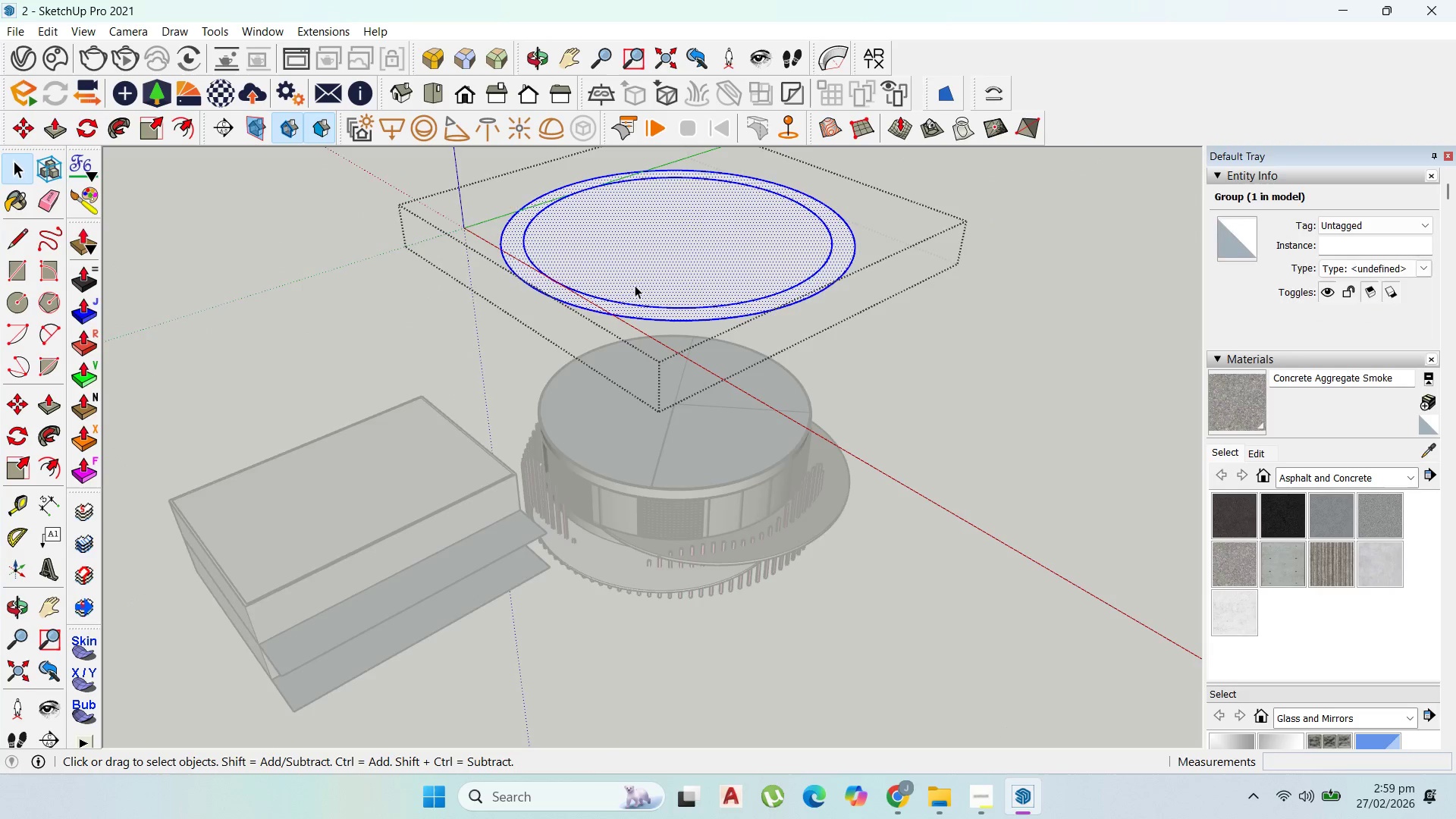 
scroll: coordinate [634, 294], scroll_direction: up, amount: 2.0
 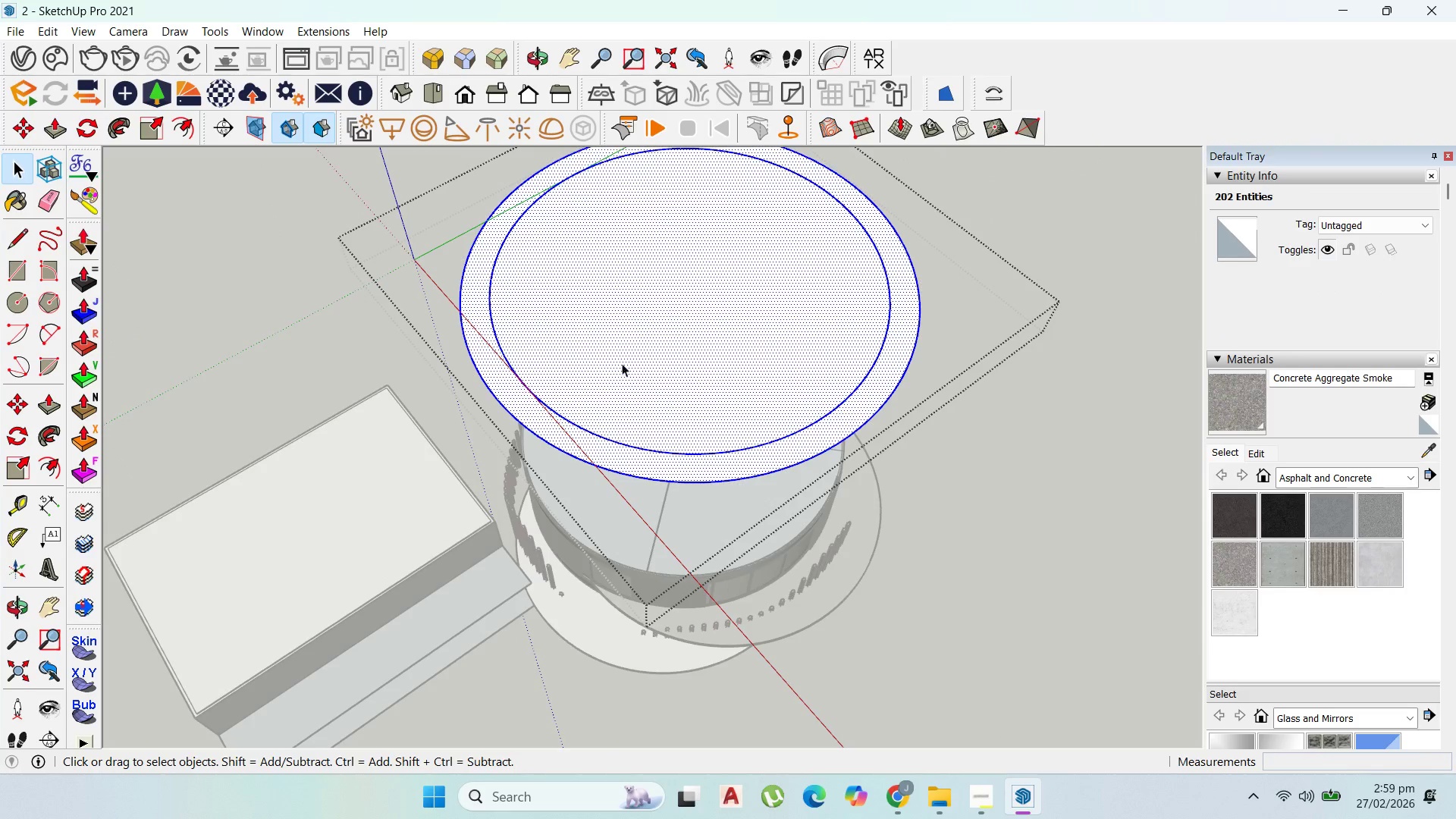 
left_click([630, 321])
 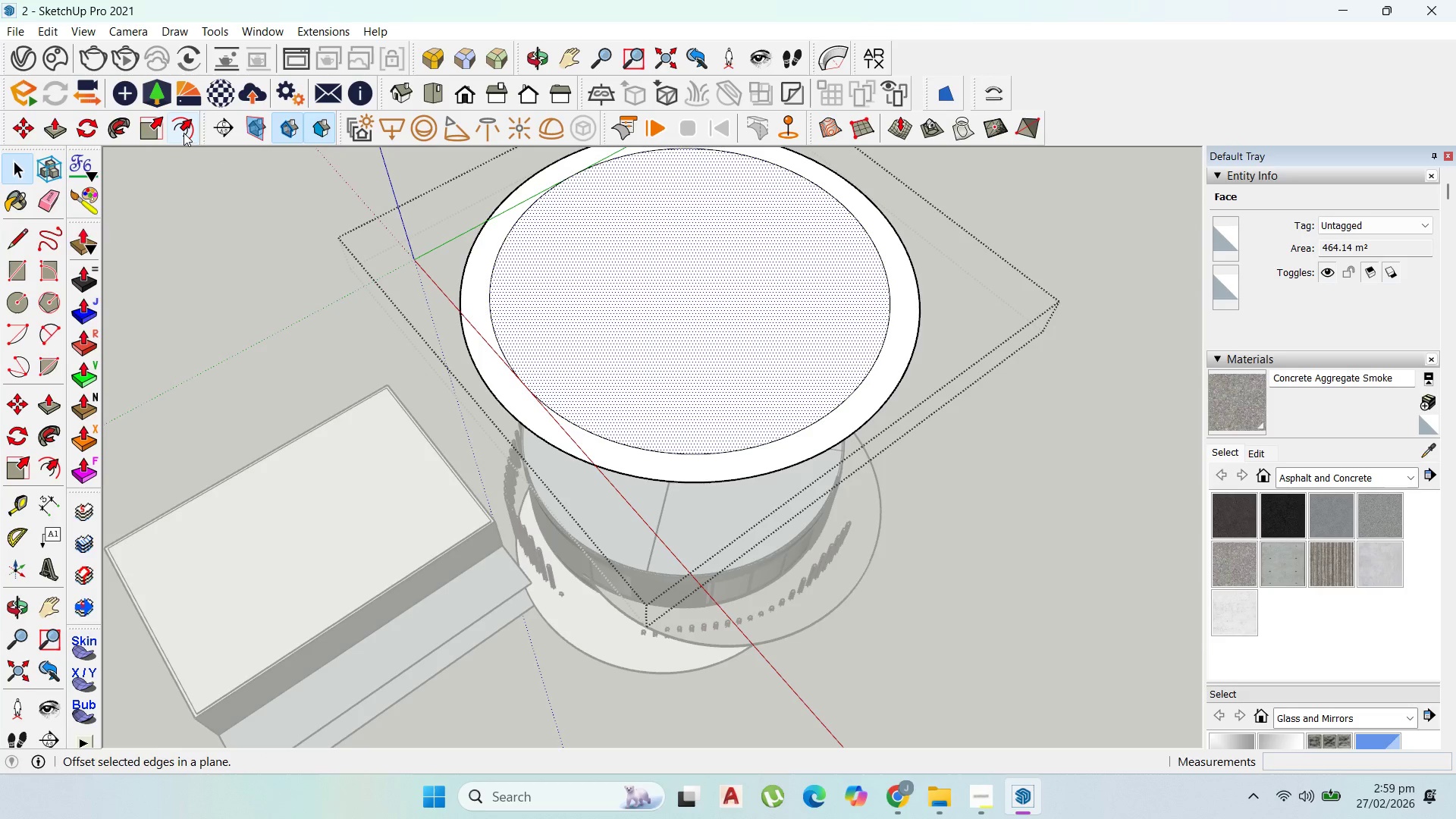 
left_click_drag(start_coordinate=[496, 334], to_coordinate=[510, 371])
 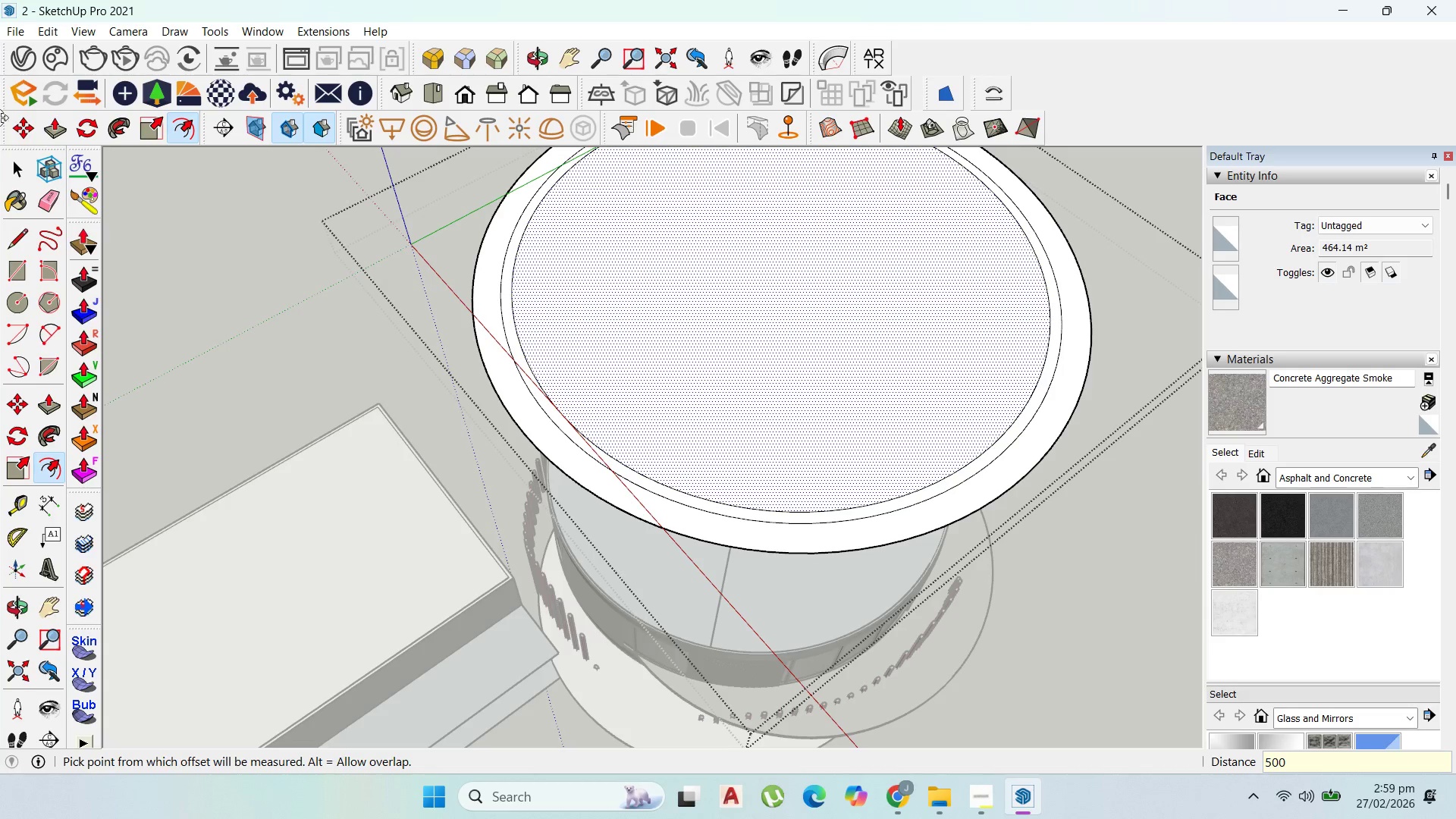 
scroll: coordinate [441, 317], scroll_direction: up, amount: 4.0
 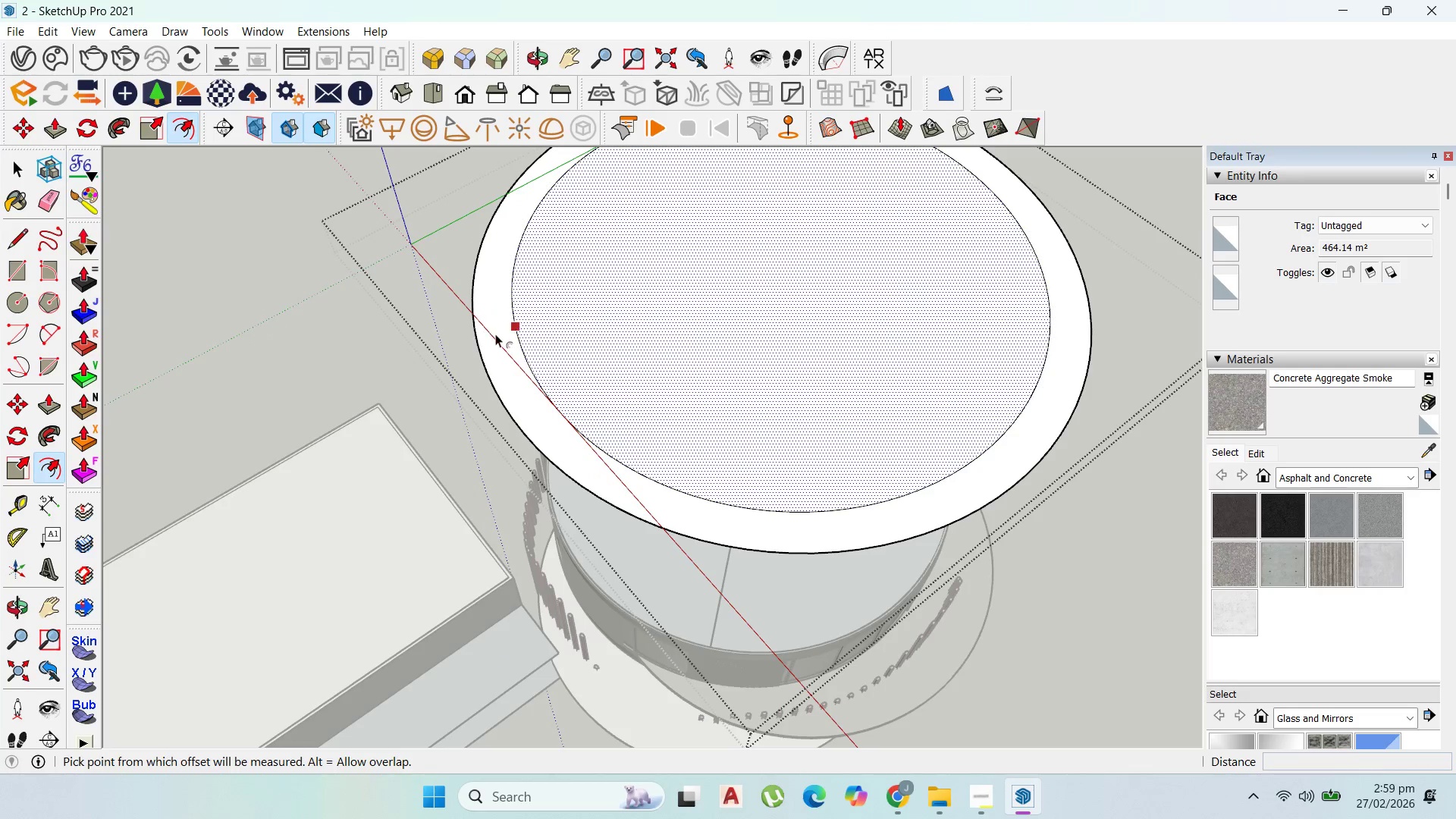 
type(500)
 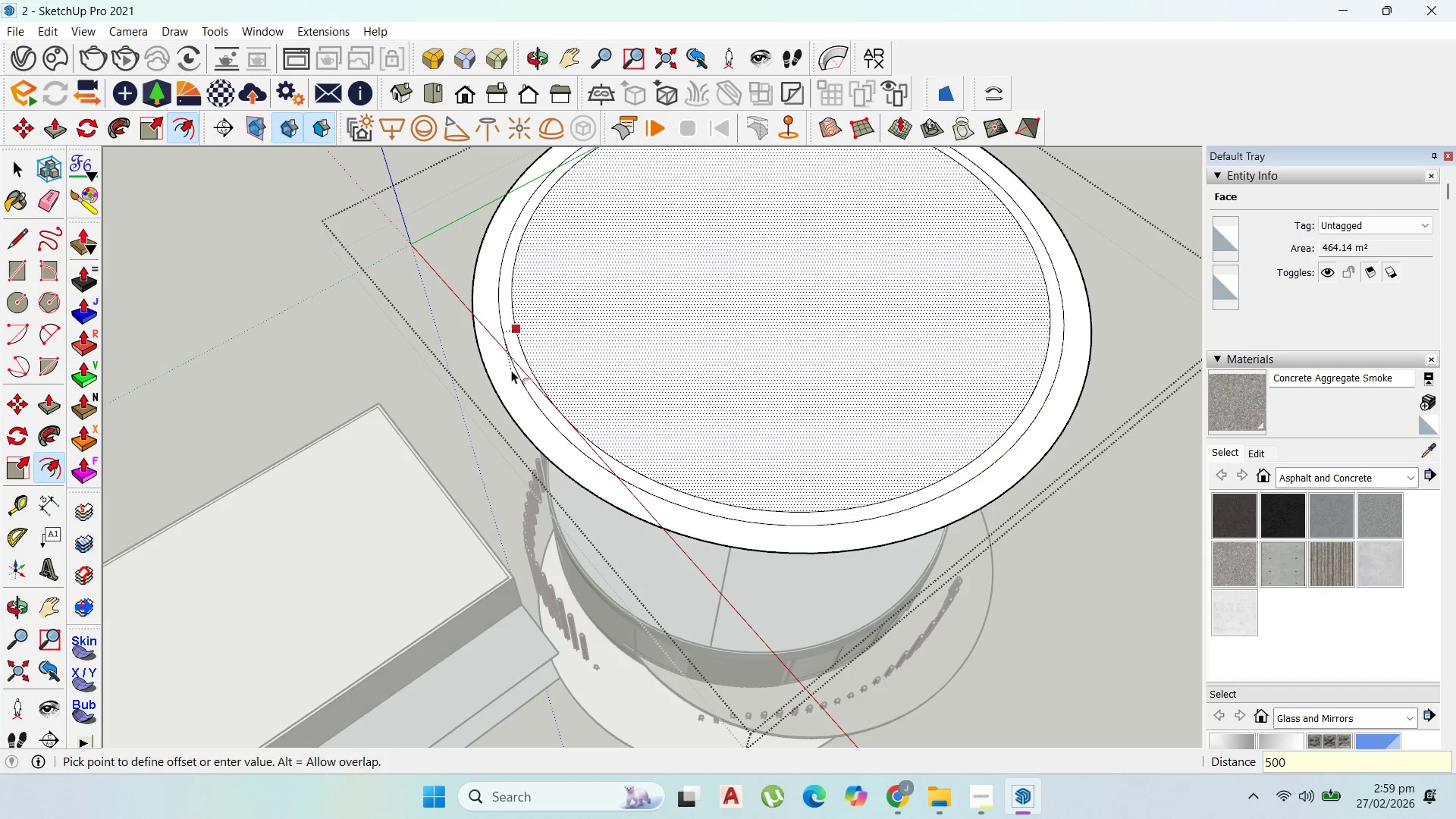 
key(Enter)
 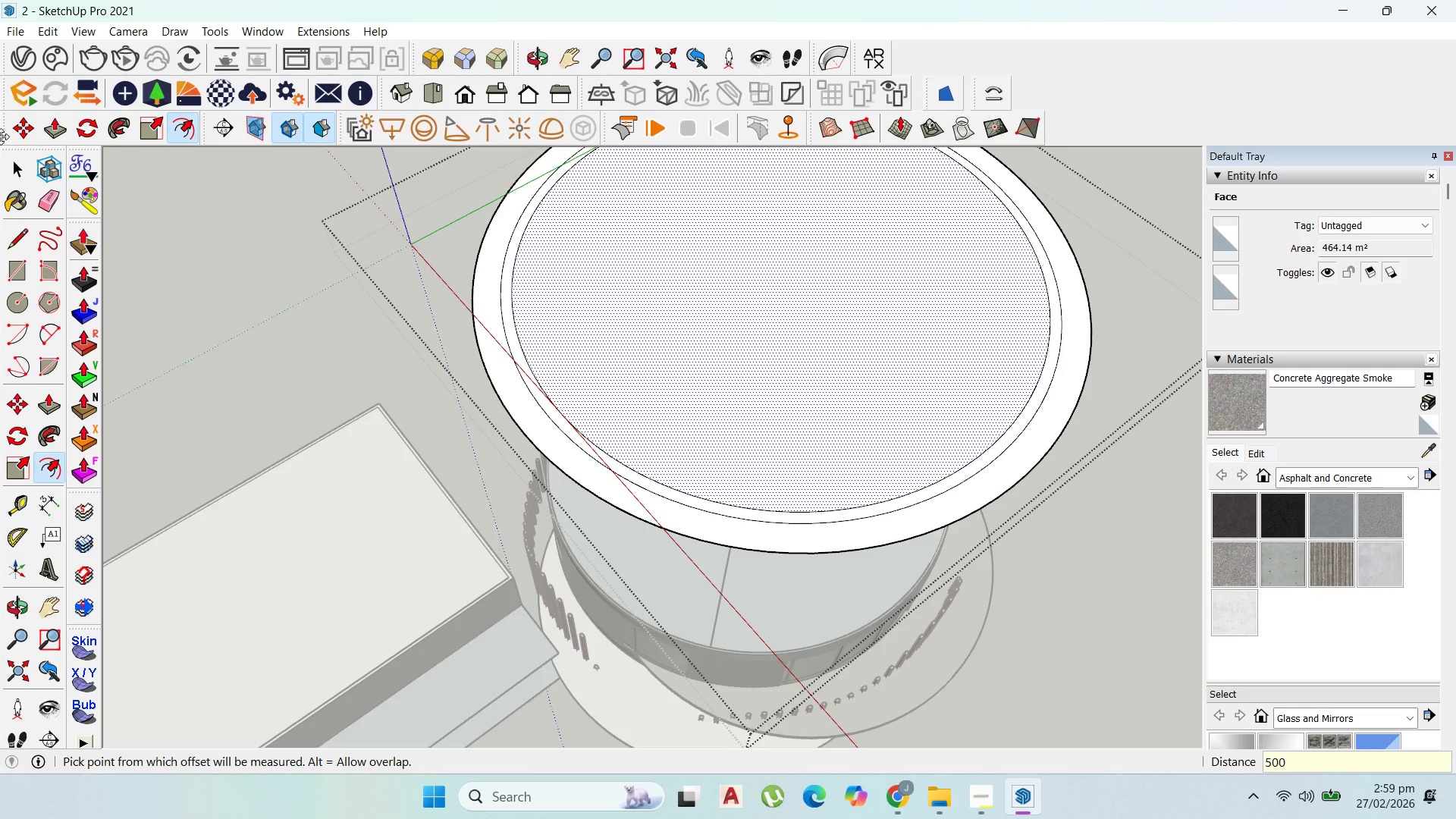 
left_click([8, 160])
 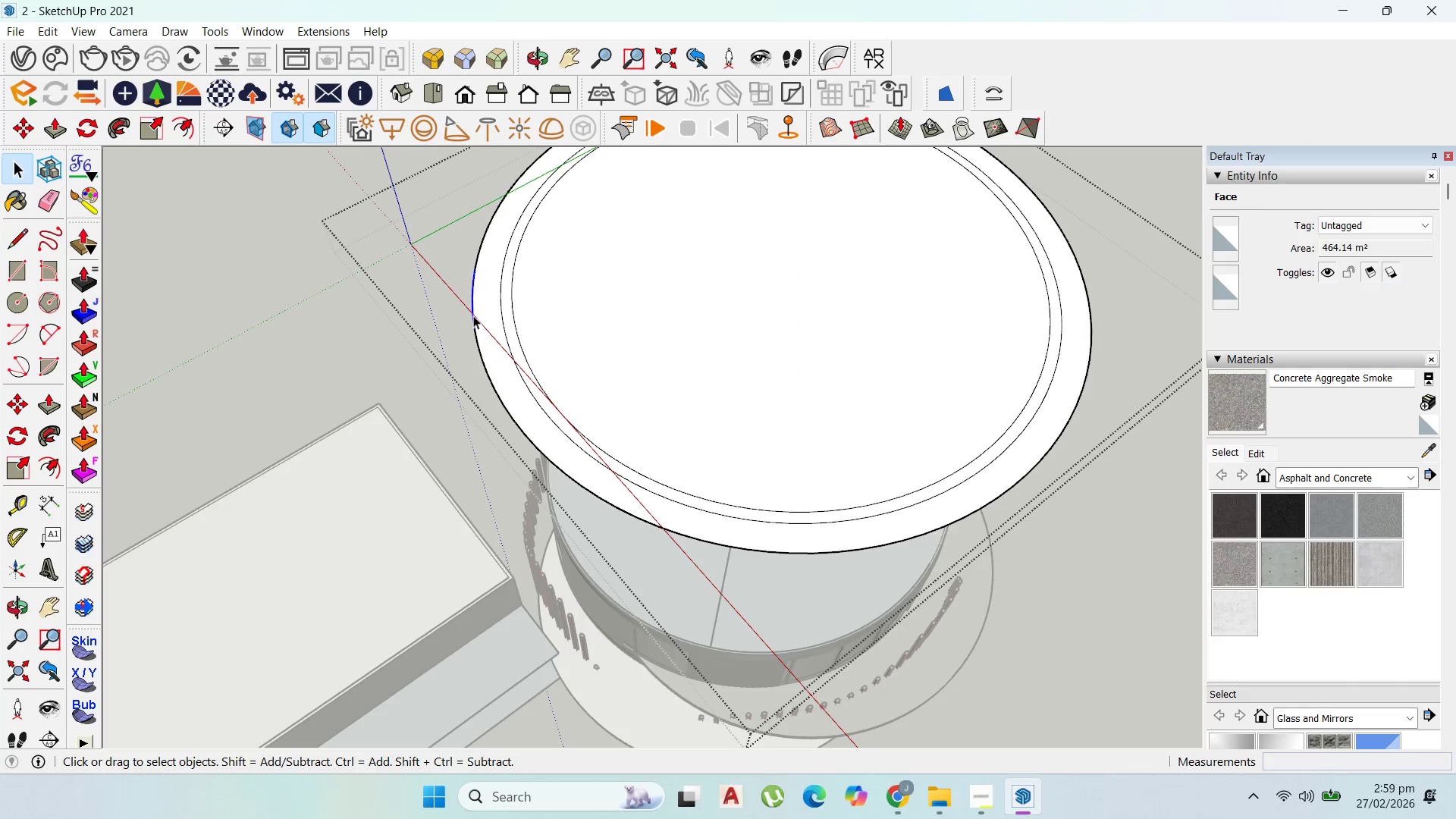 
double_click([473, 315])
 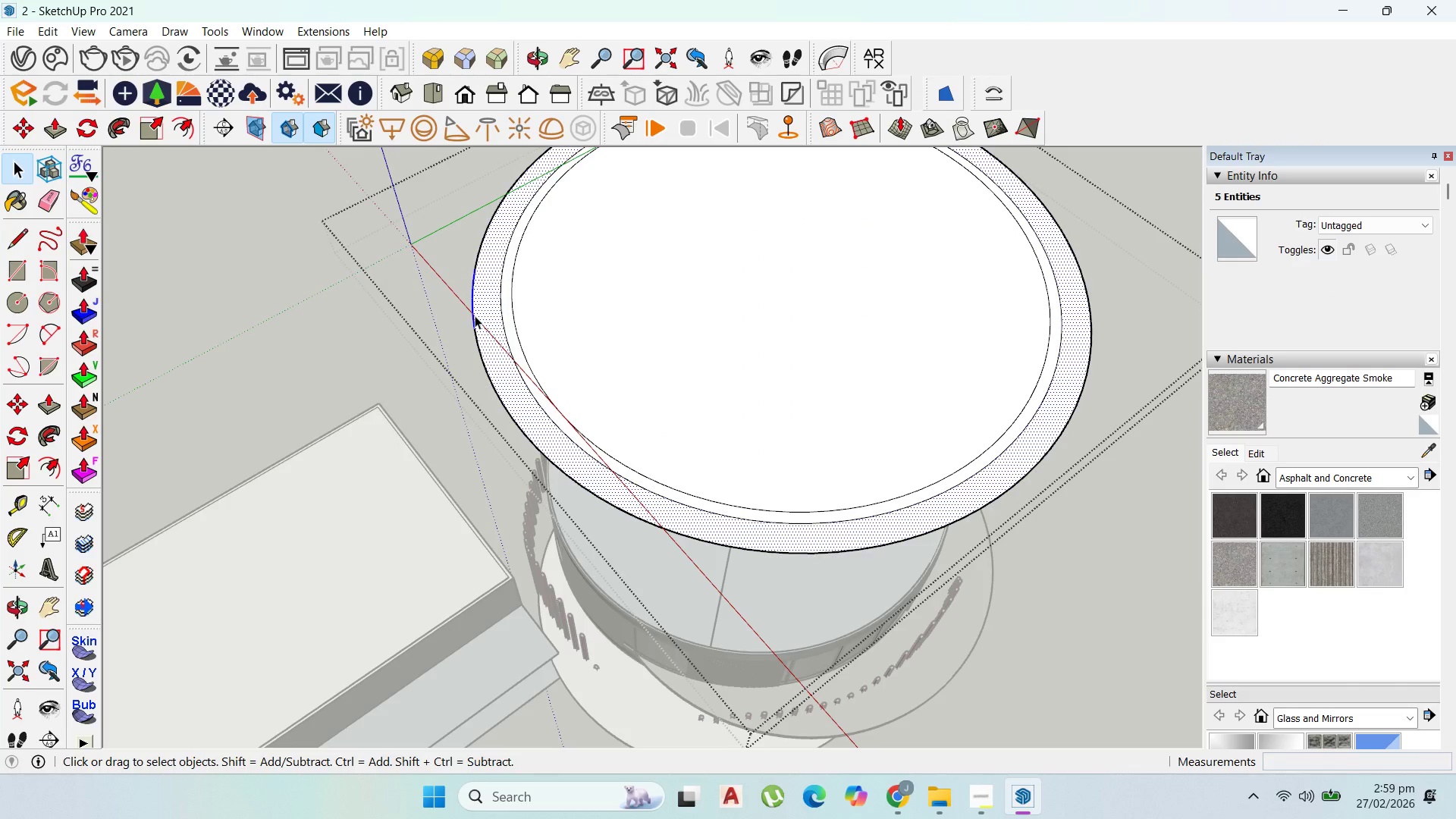 
double_click([475, 315])
 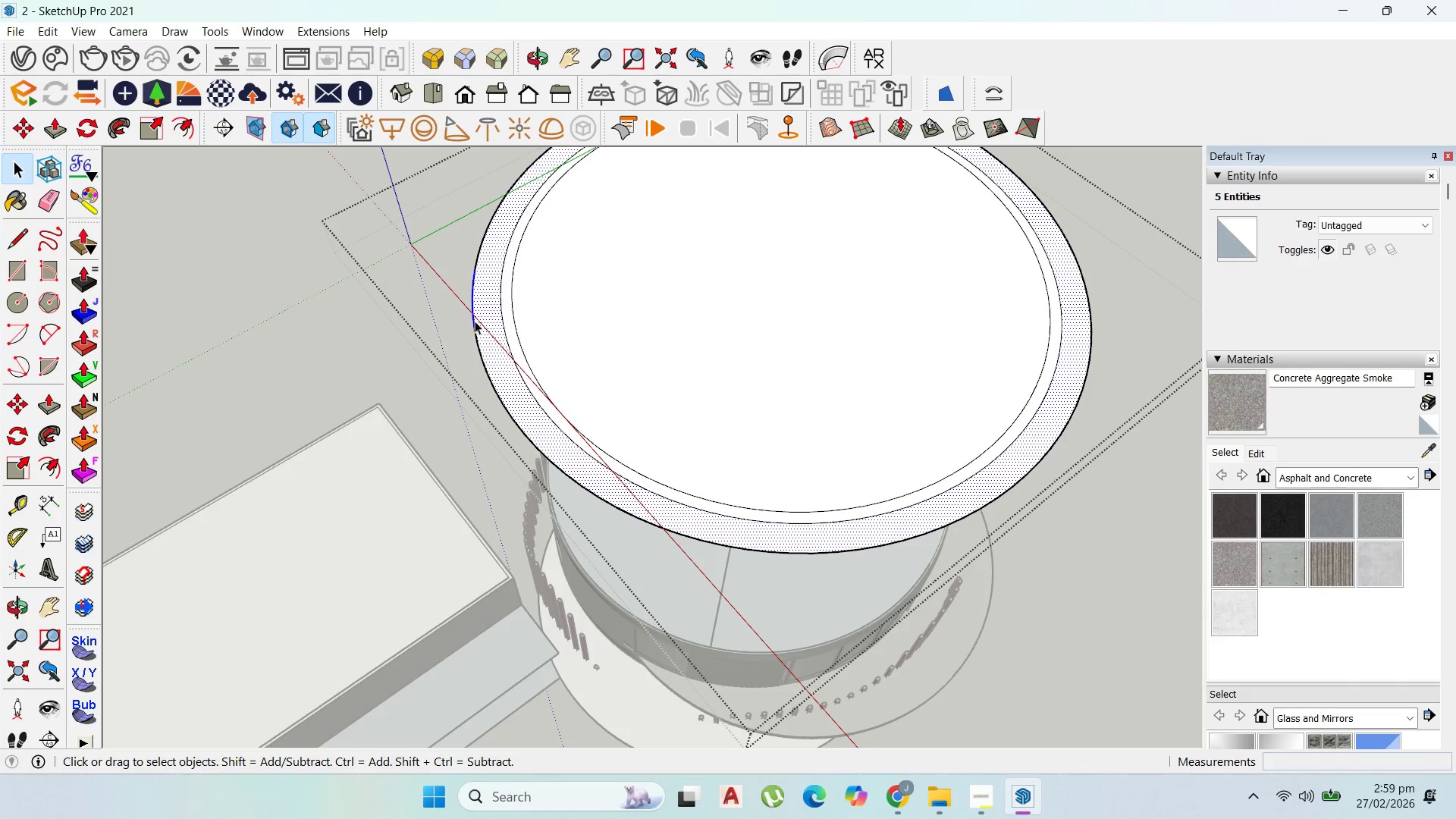 
left_click_drag(start_coordinate=[482, 328], to_coordinate=[457, 244])
 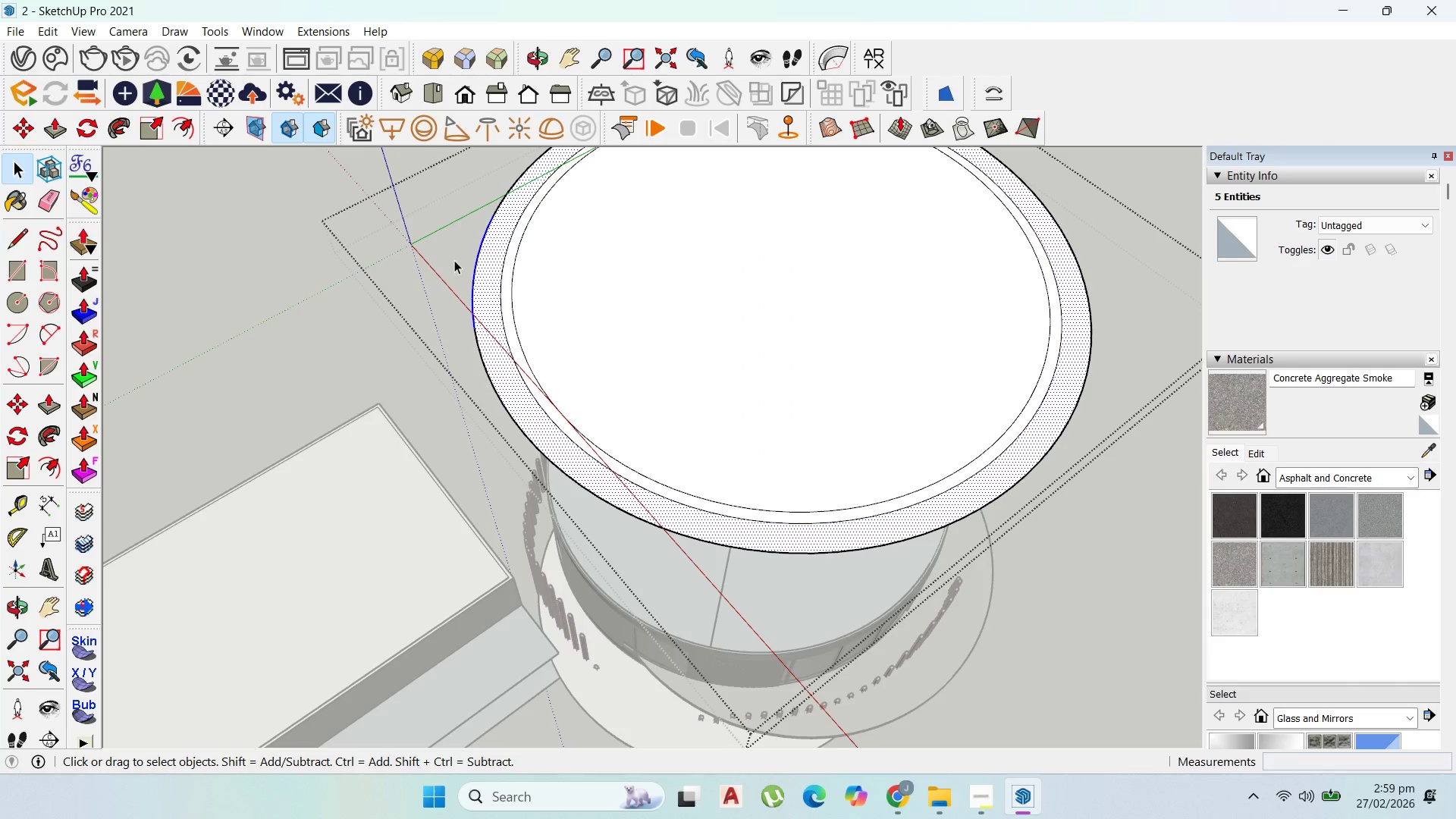 
key(Delete)
 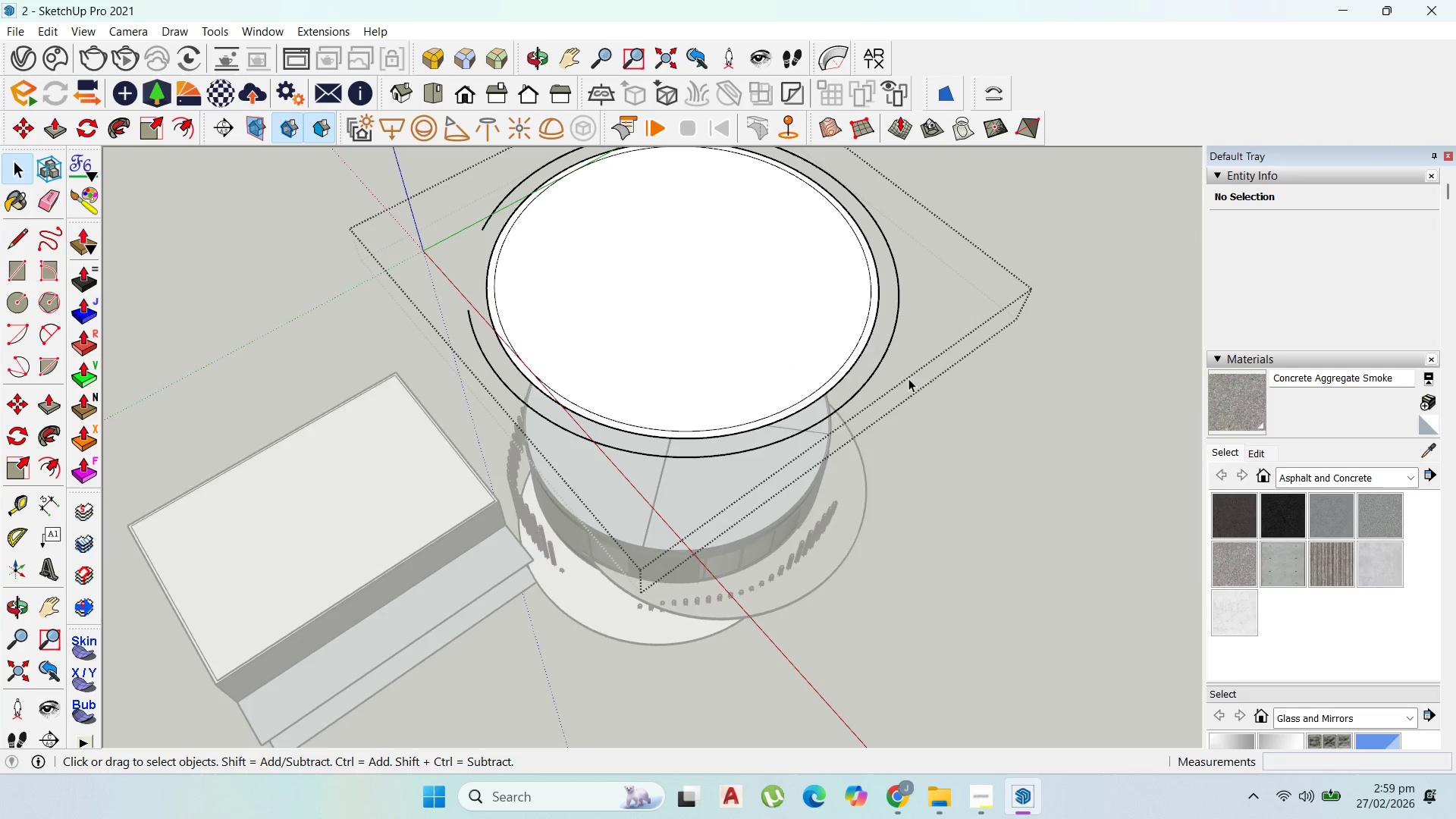 
scroll: coordinate [453, 267], scroll_direction: down, amount: 5.0
 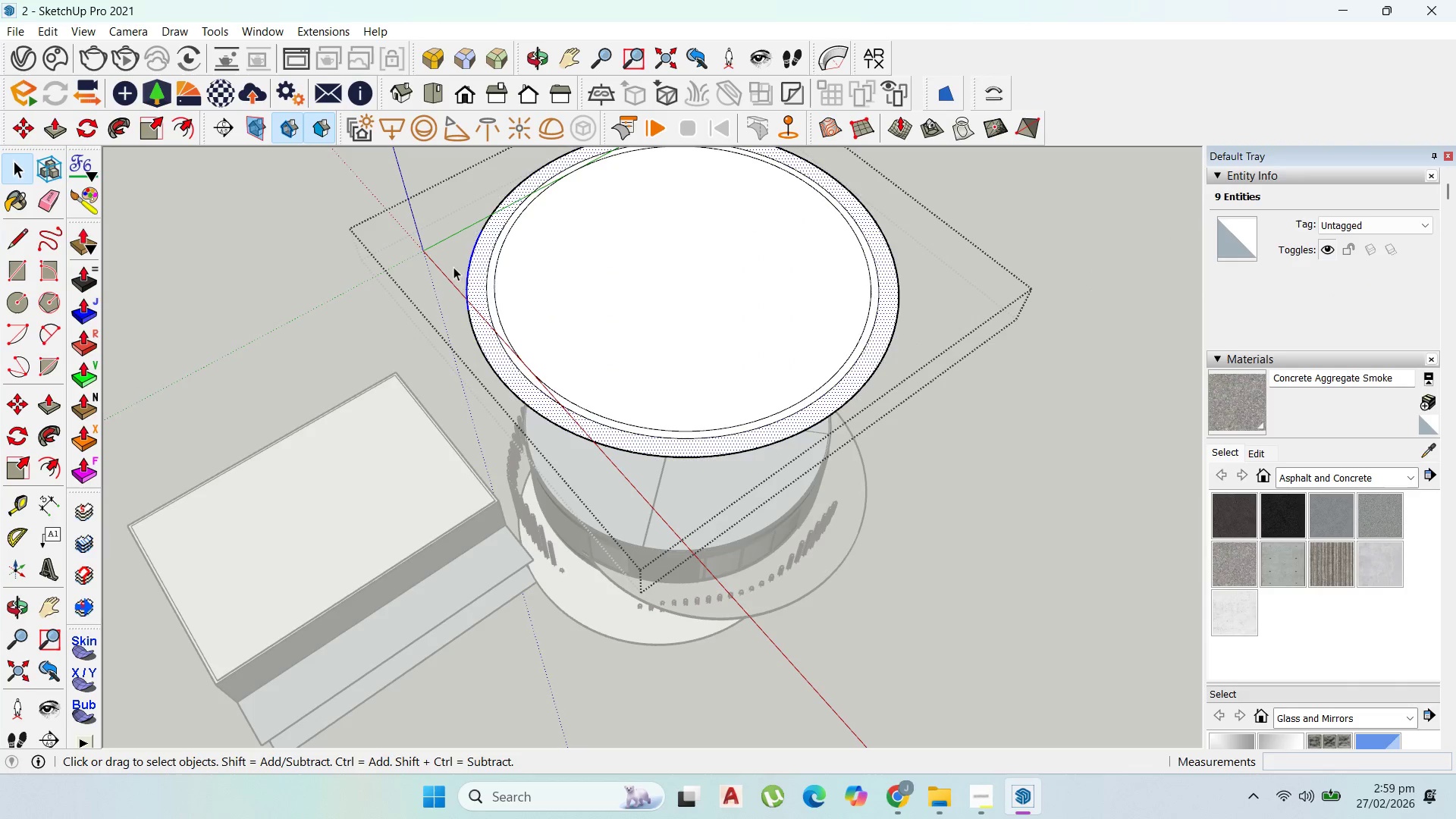 
left_click_drag(start_coordinate=[912, 368], to_coordinate=[891, 325])
 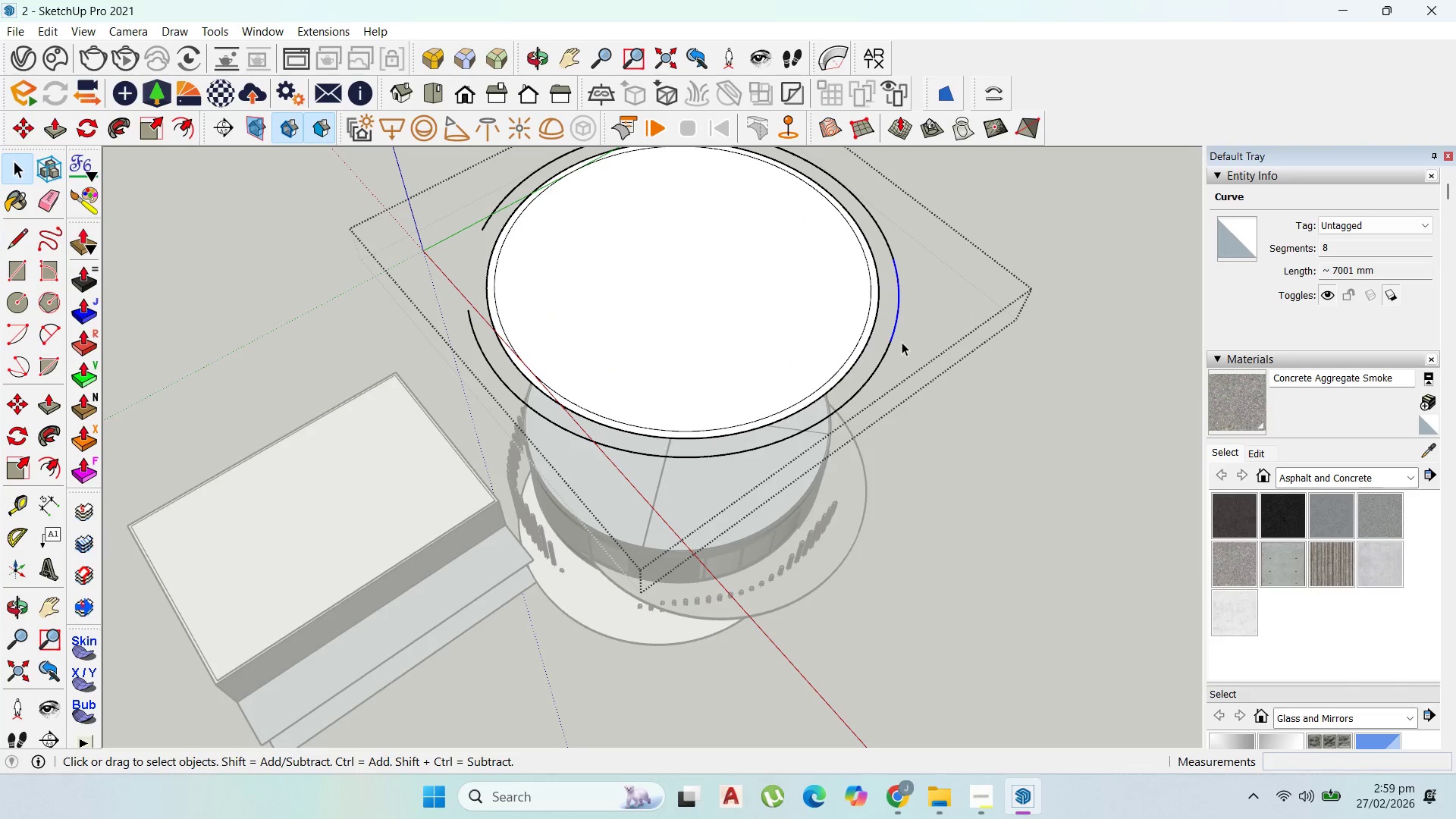 
key(Delete)
 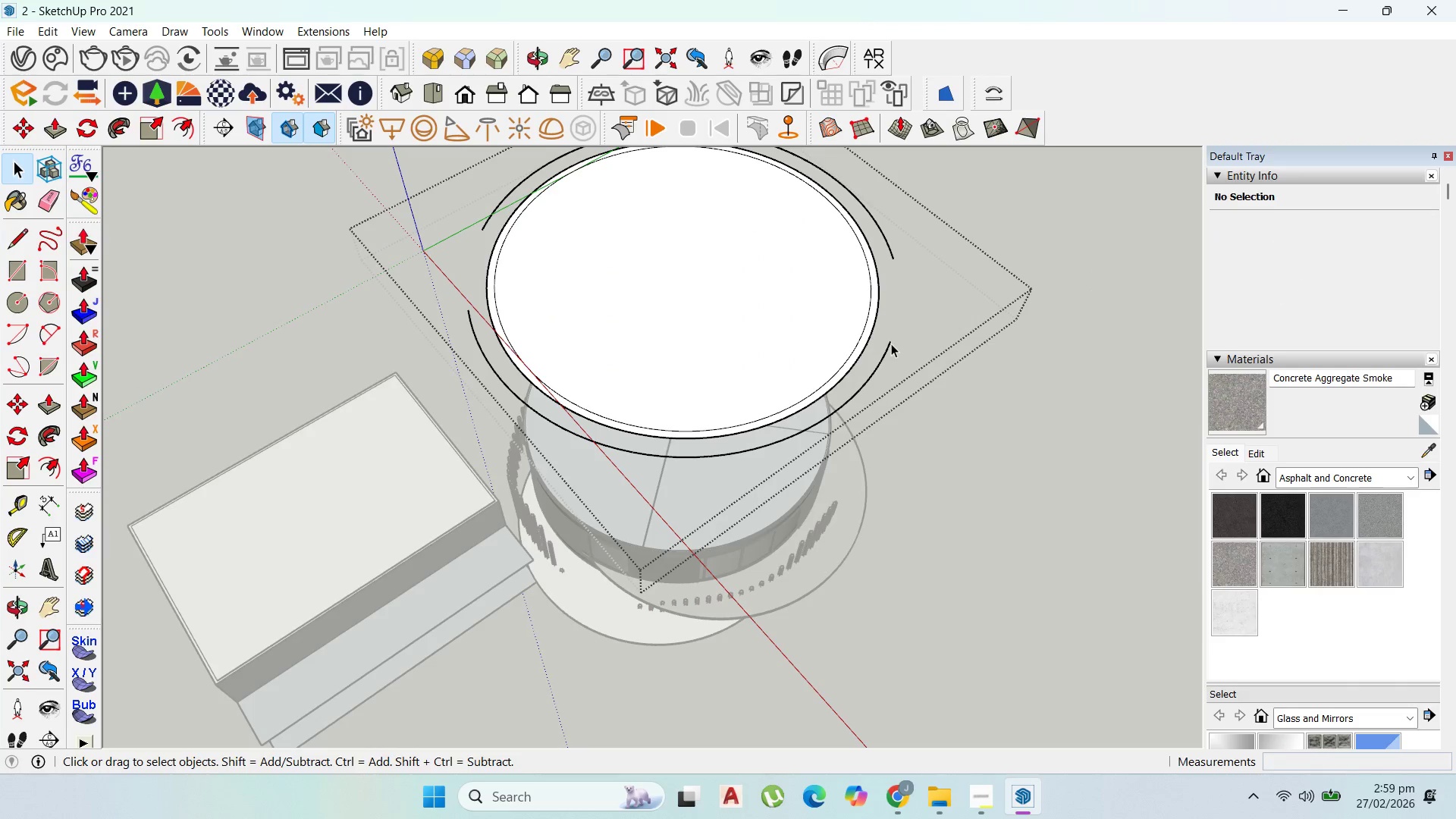 
double_click([890, 347])
 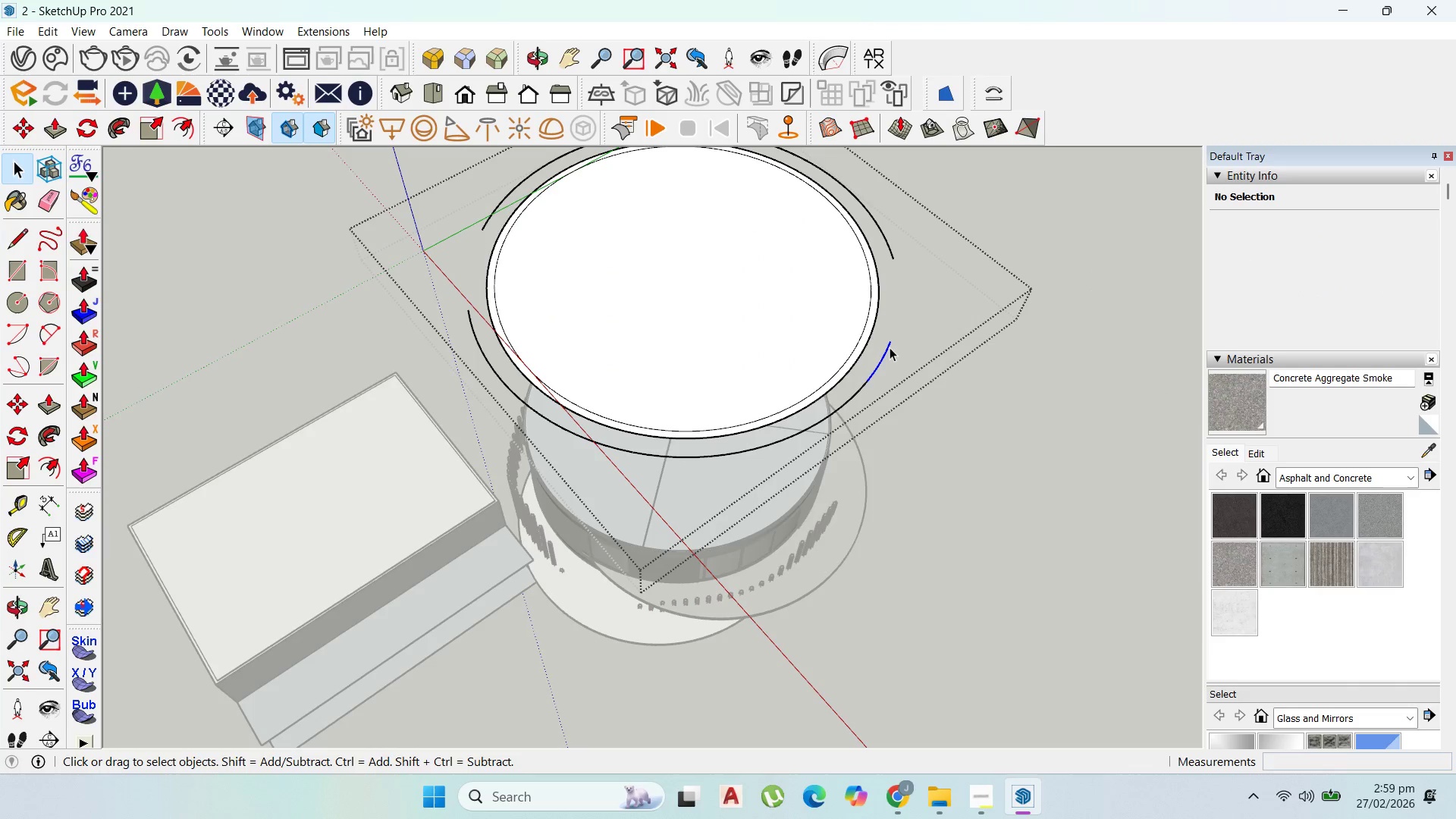 
triple_click([890, 347])
 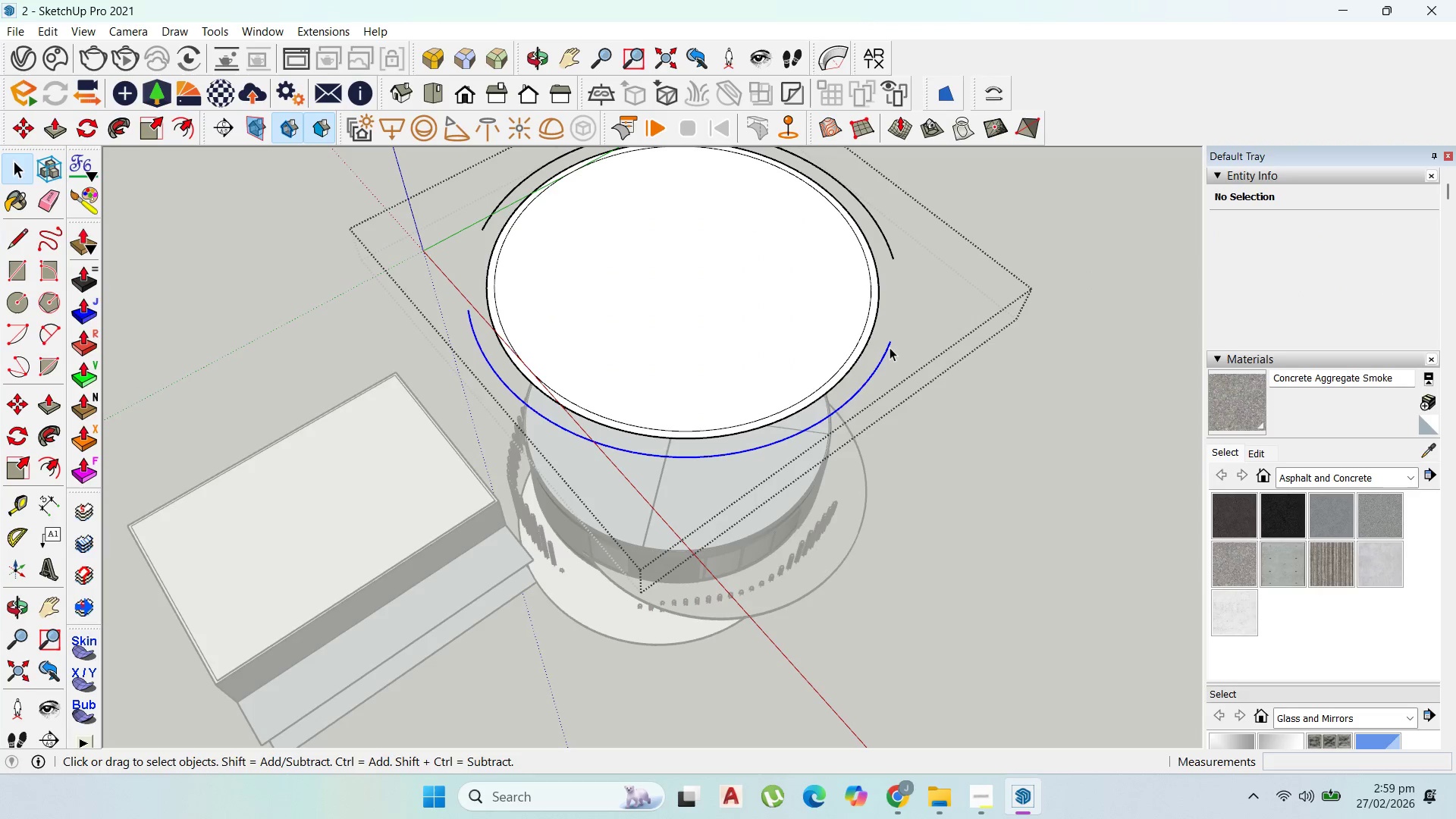 
triple_click([890, 347])
 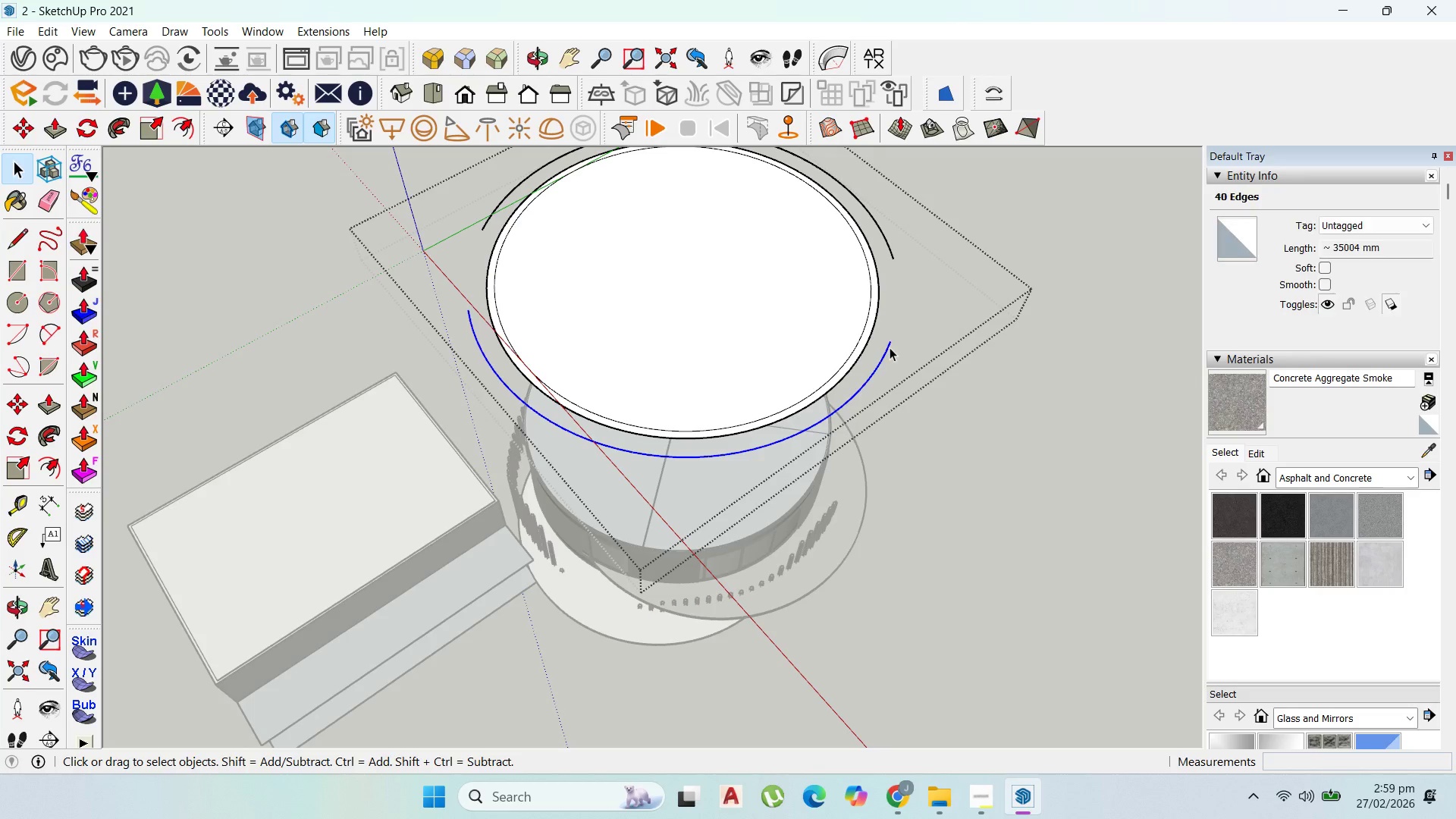 
key(Delete)
 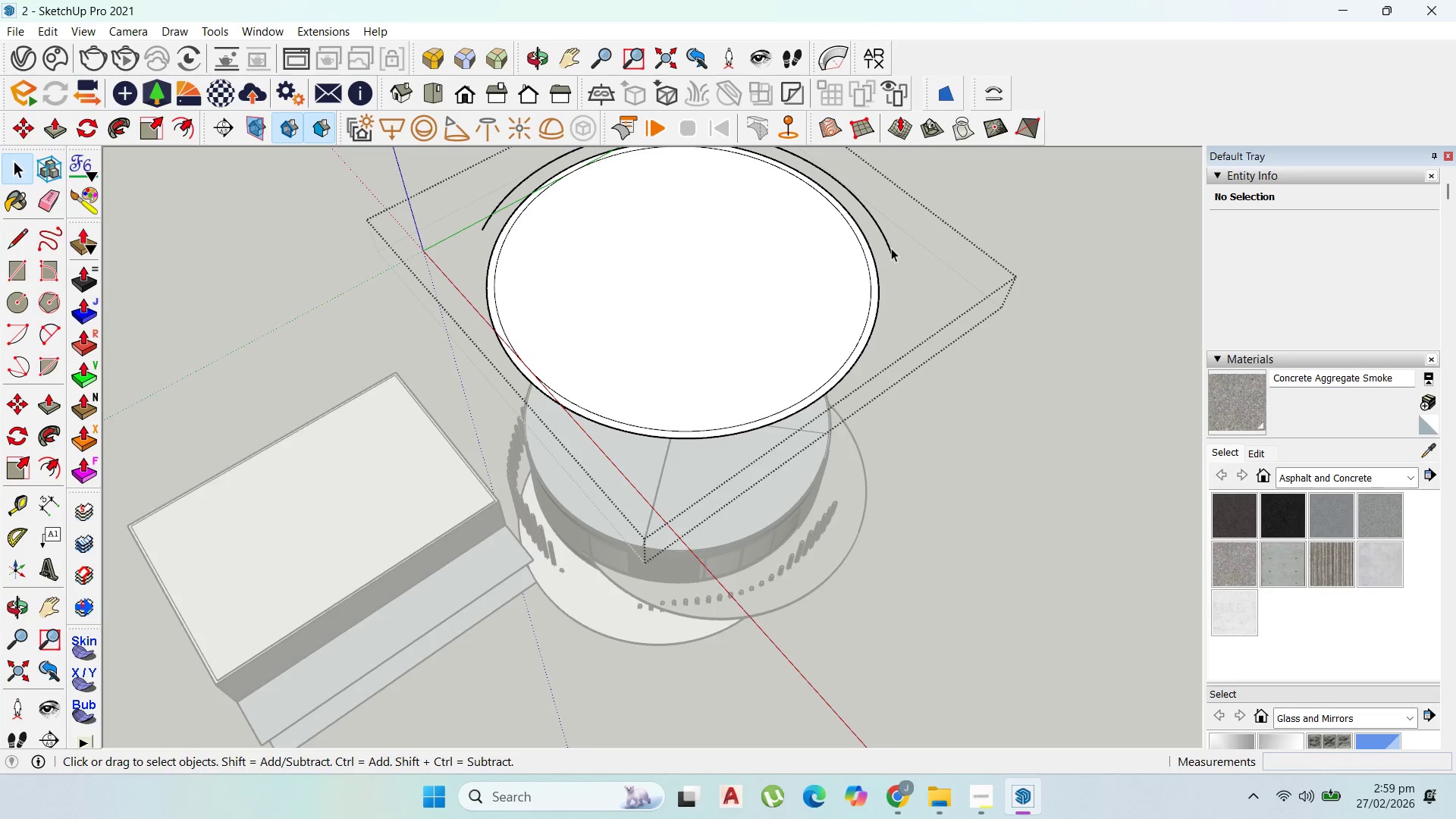 
double_click([891, 248])
 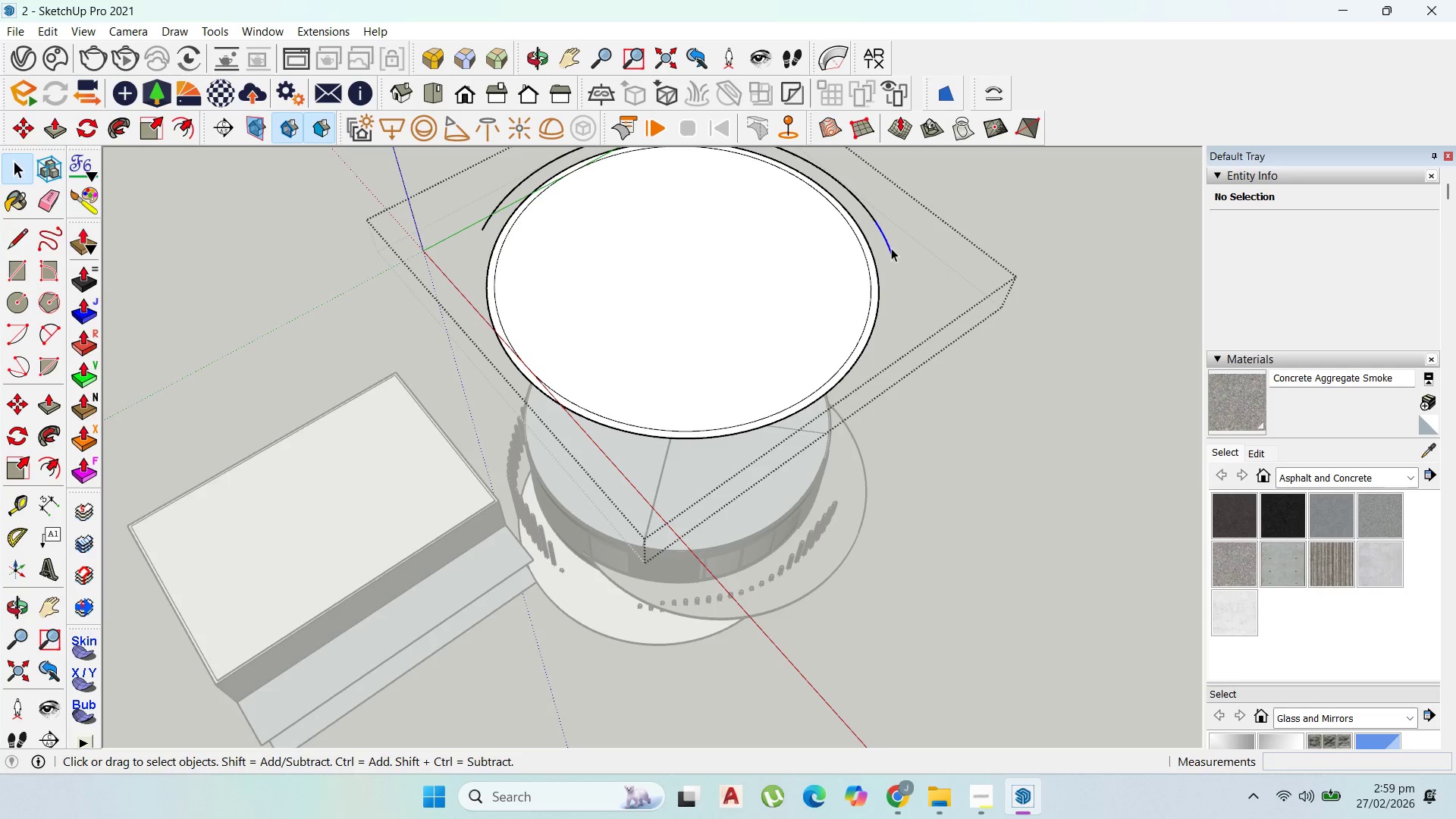 
triple_click([891, 248])
 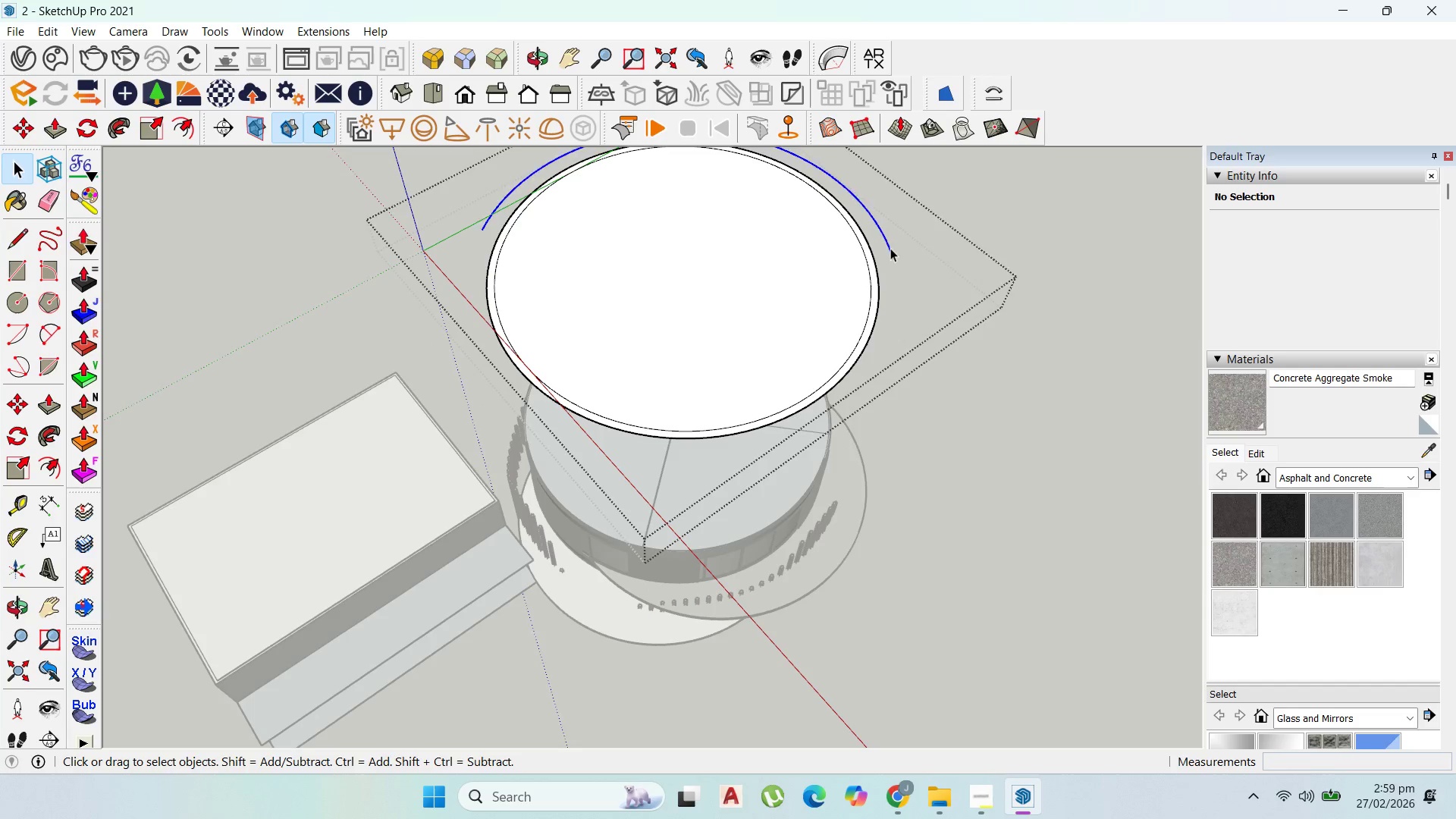 
key(Delete)
 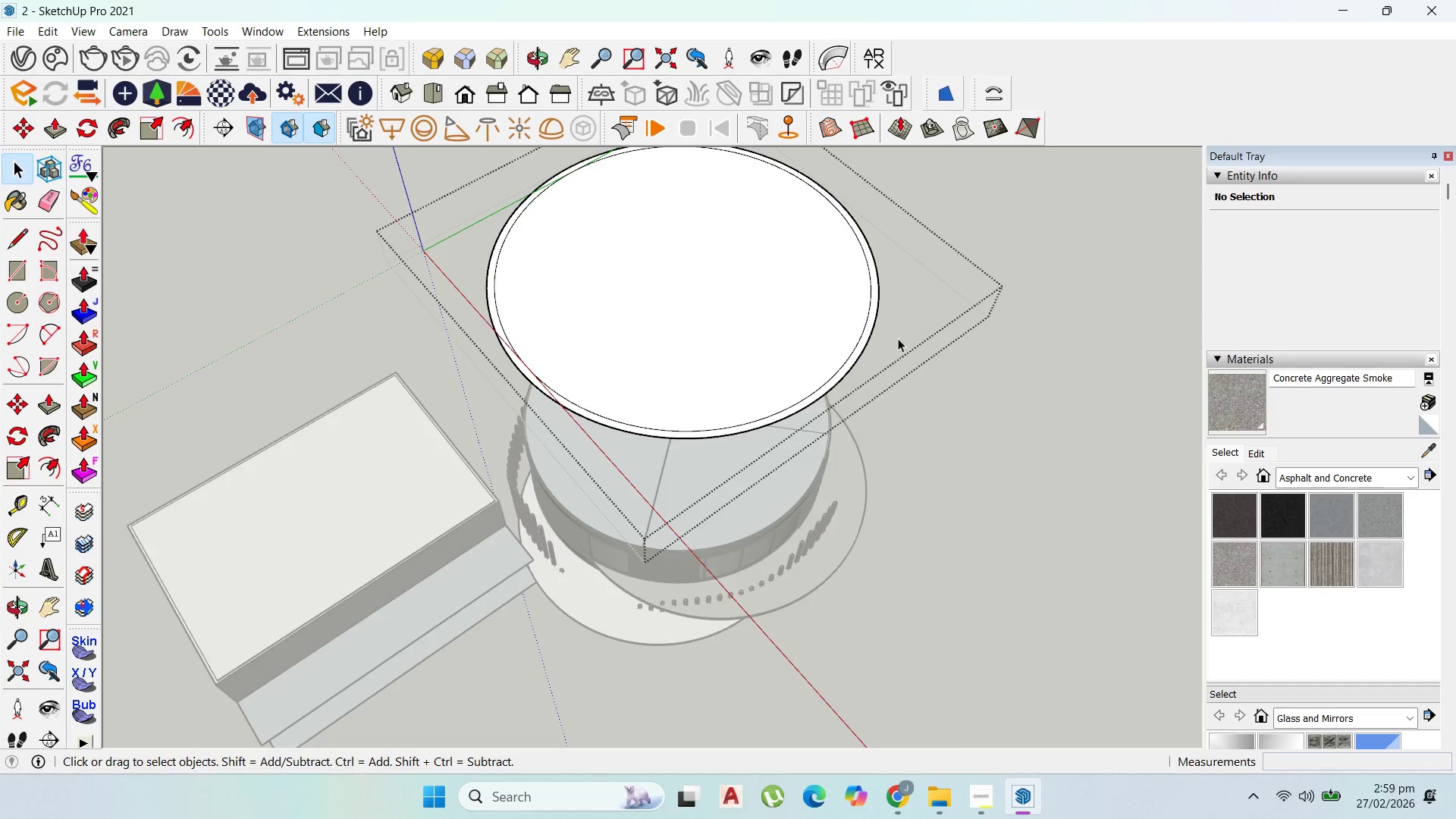 
scroll: coordinate [899, 346], scroll_direction: down, amount: 5.0
 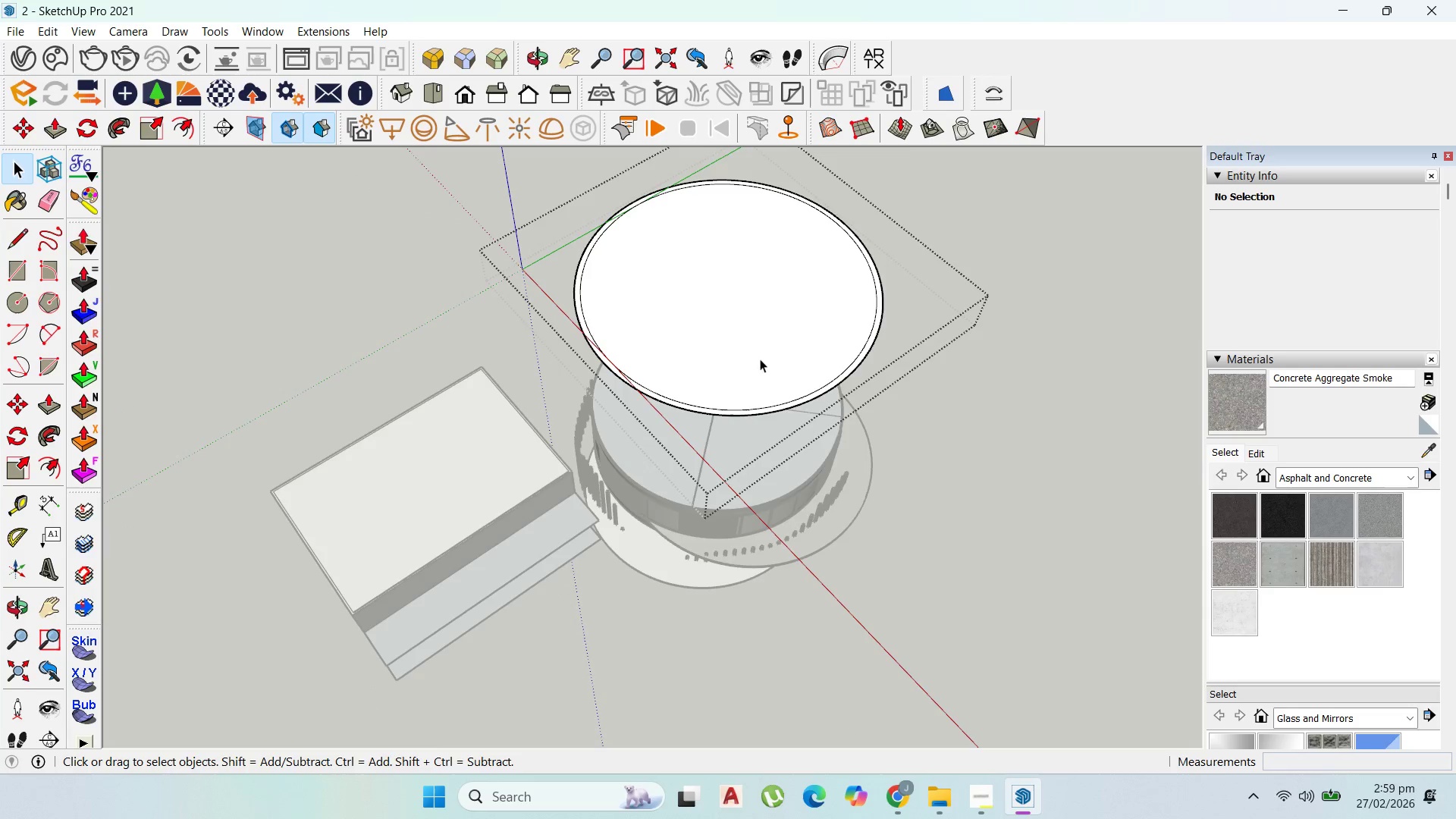 
key(Escape)
 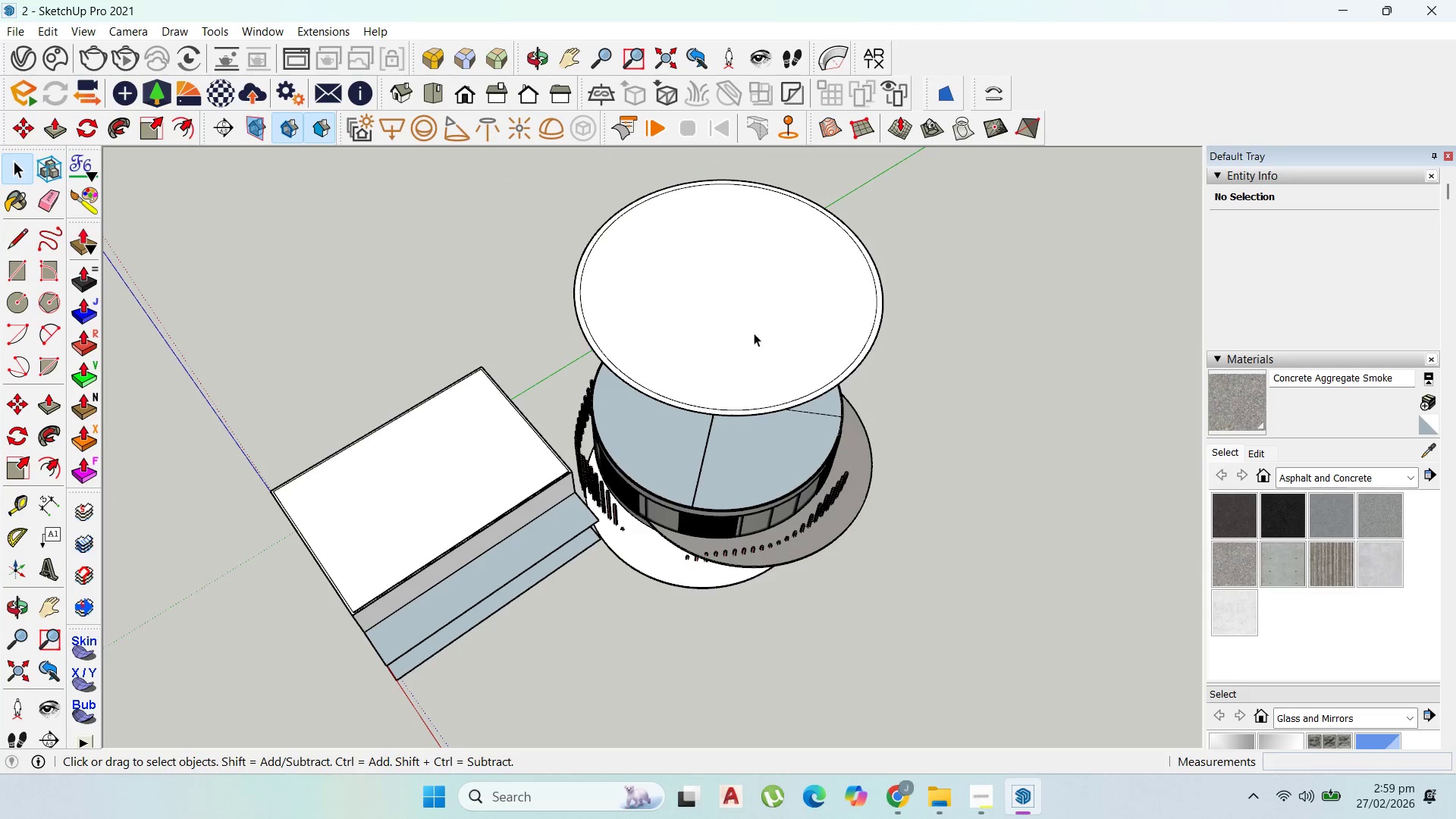 
key(Escape)
 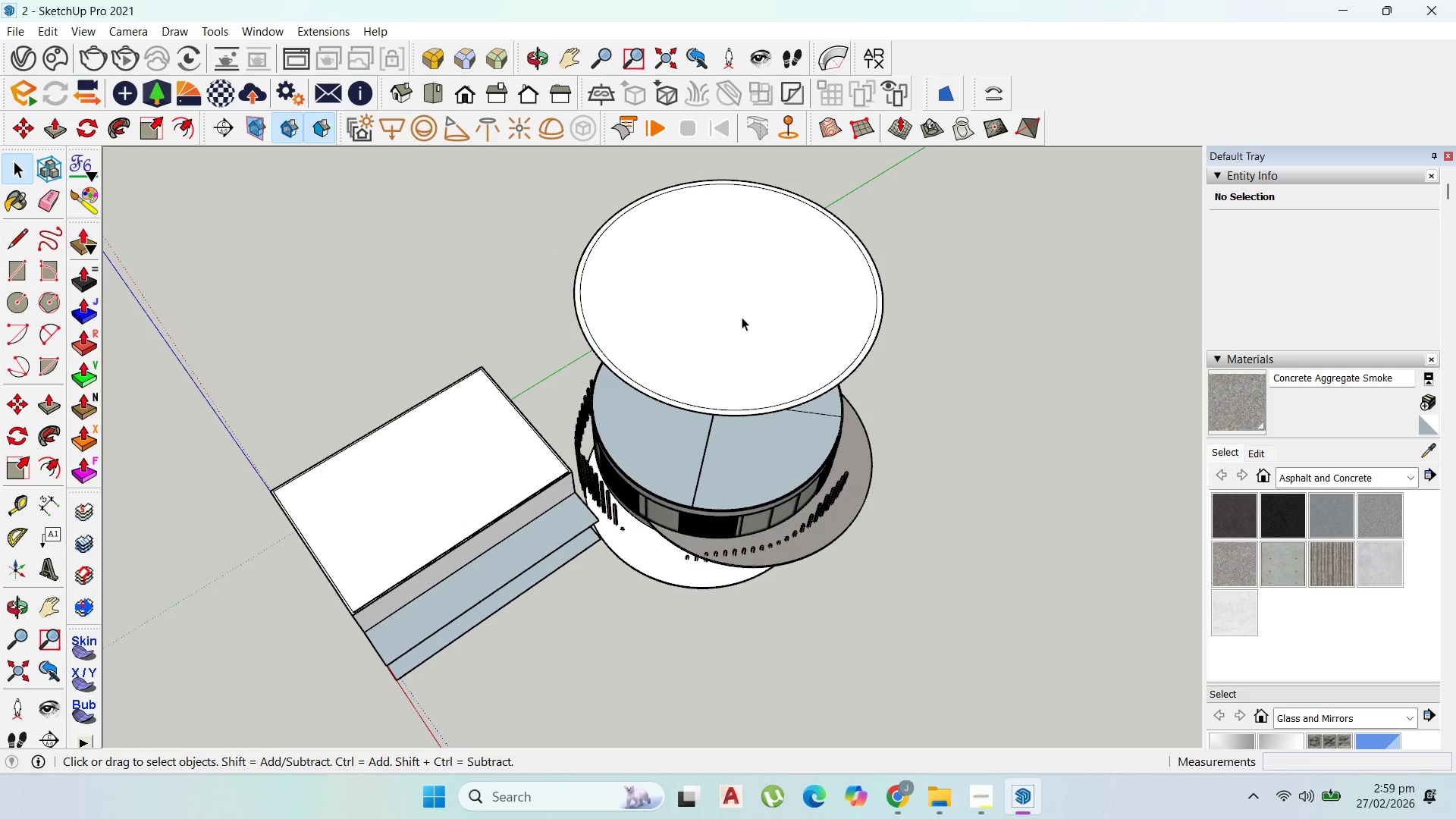 
key(Escape)
 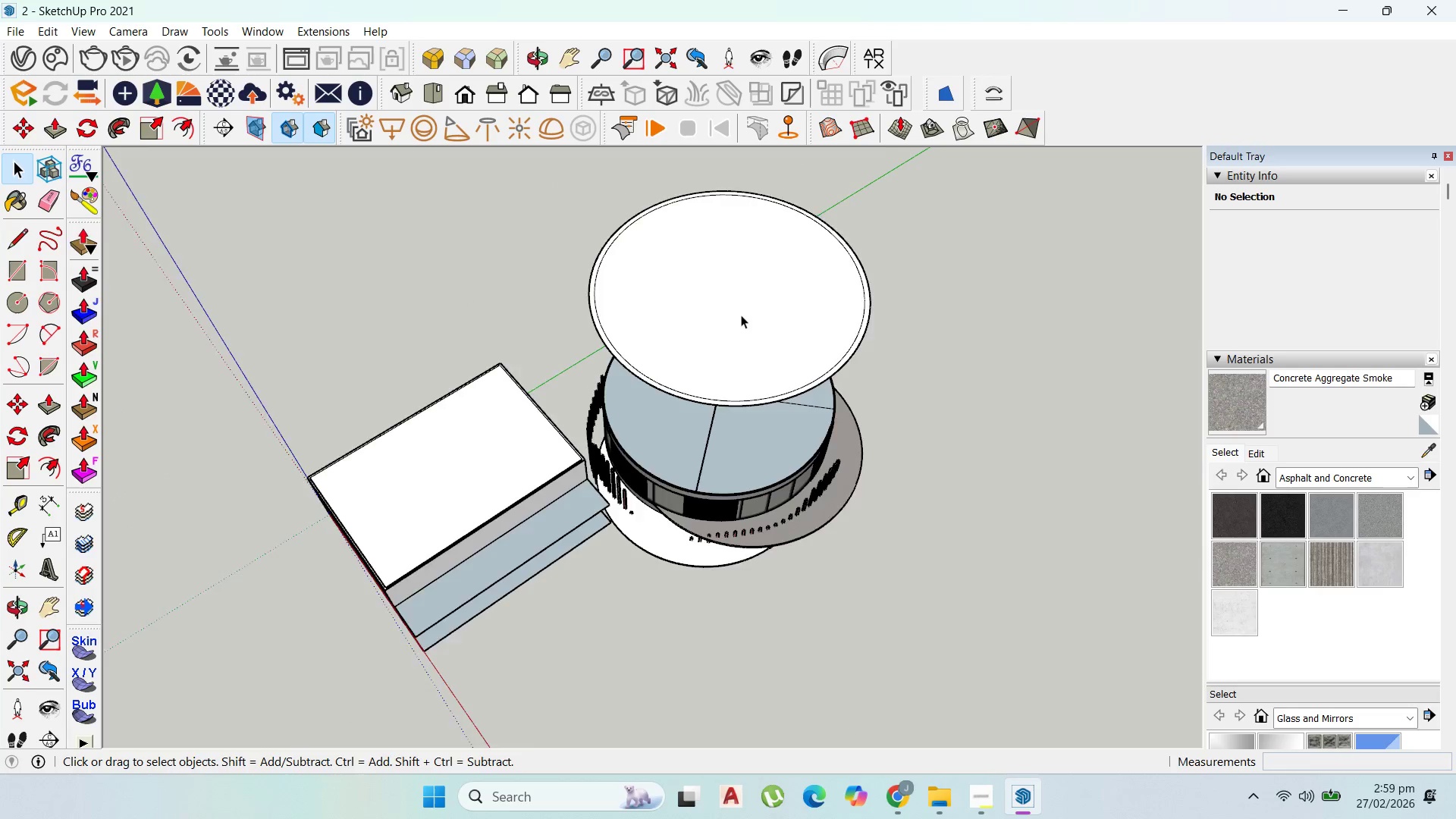 
scroll: coordinate [879, 644], scroll_direction: down, amount: 12.0
 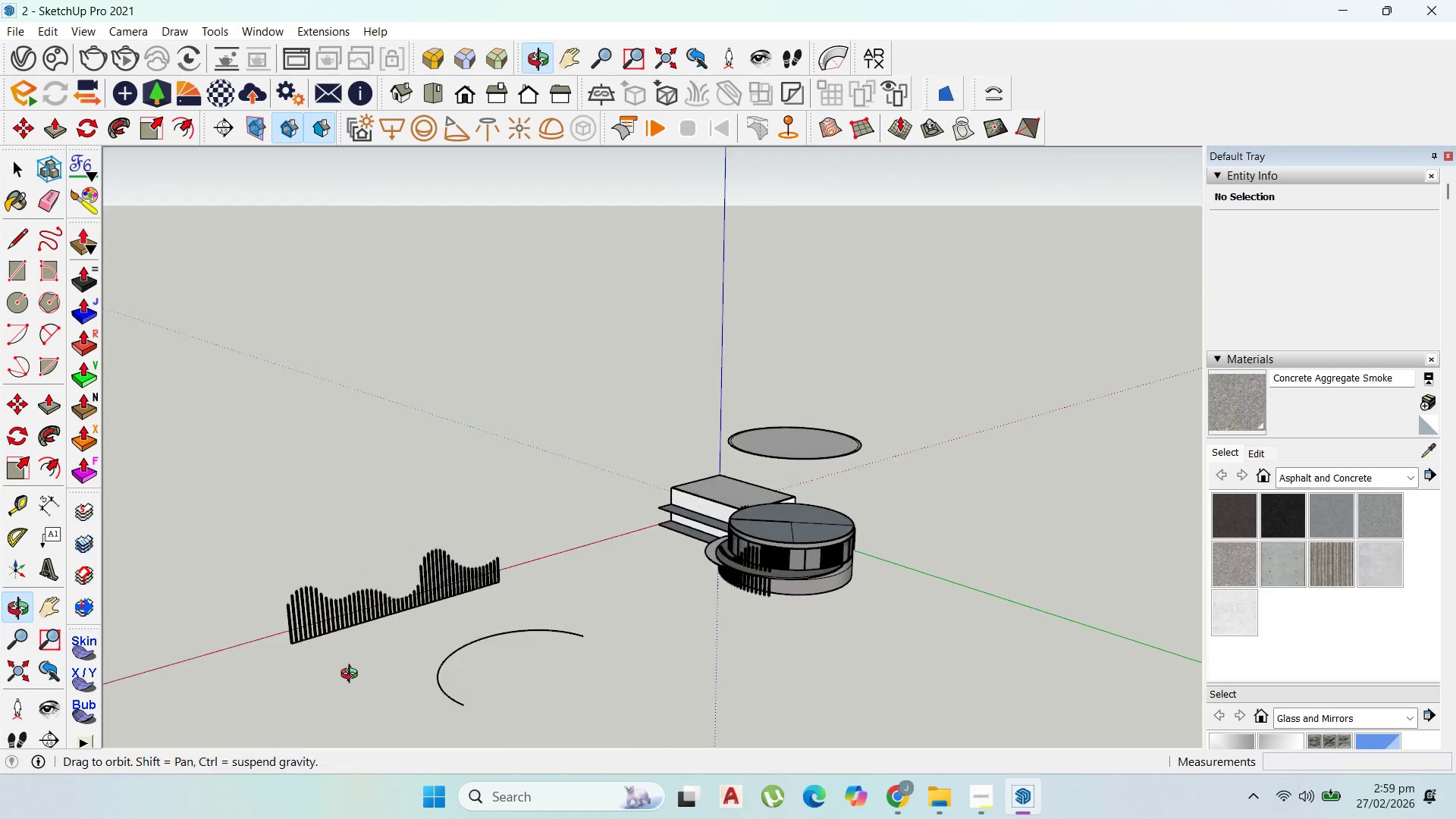 
scroll: coordinate [423, 597], scroll_direction: up, amount: 9.0
 